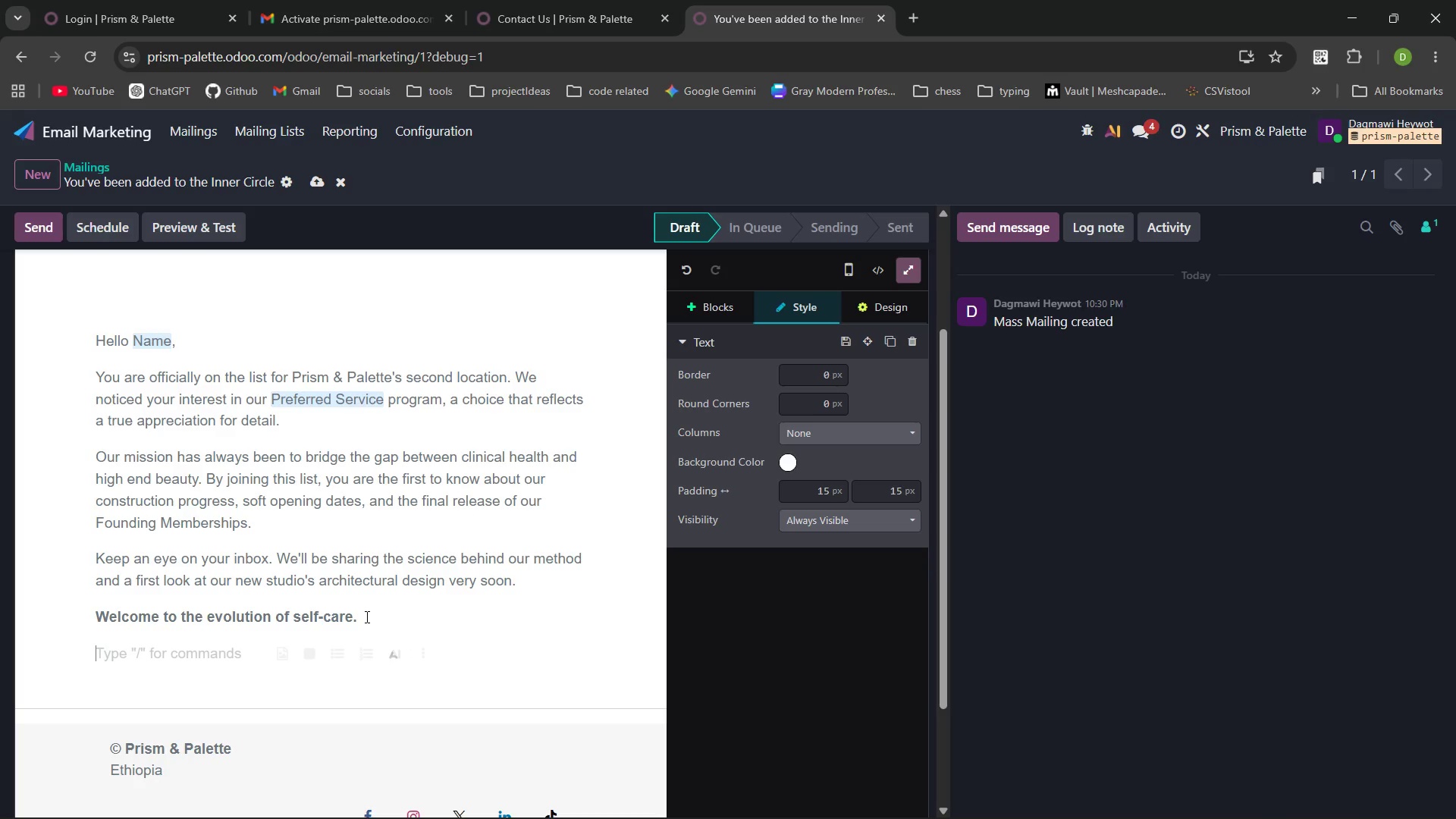 
key(Control+Backspace)
 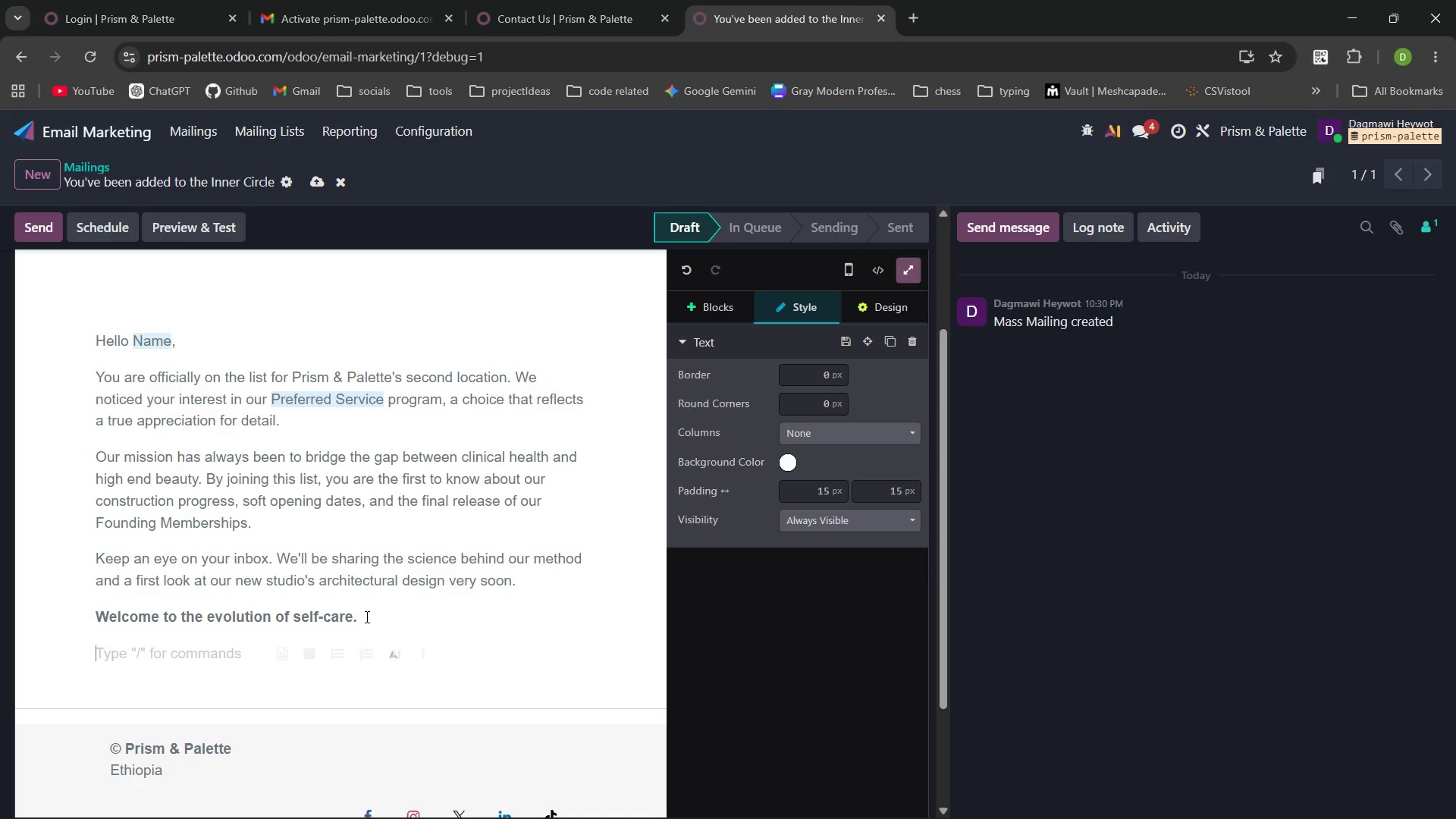 
type(Sincerely )
key(Backspace)
type( )
key(Backspace)
type(, )
 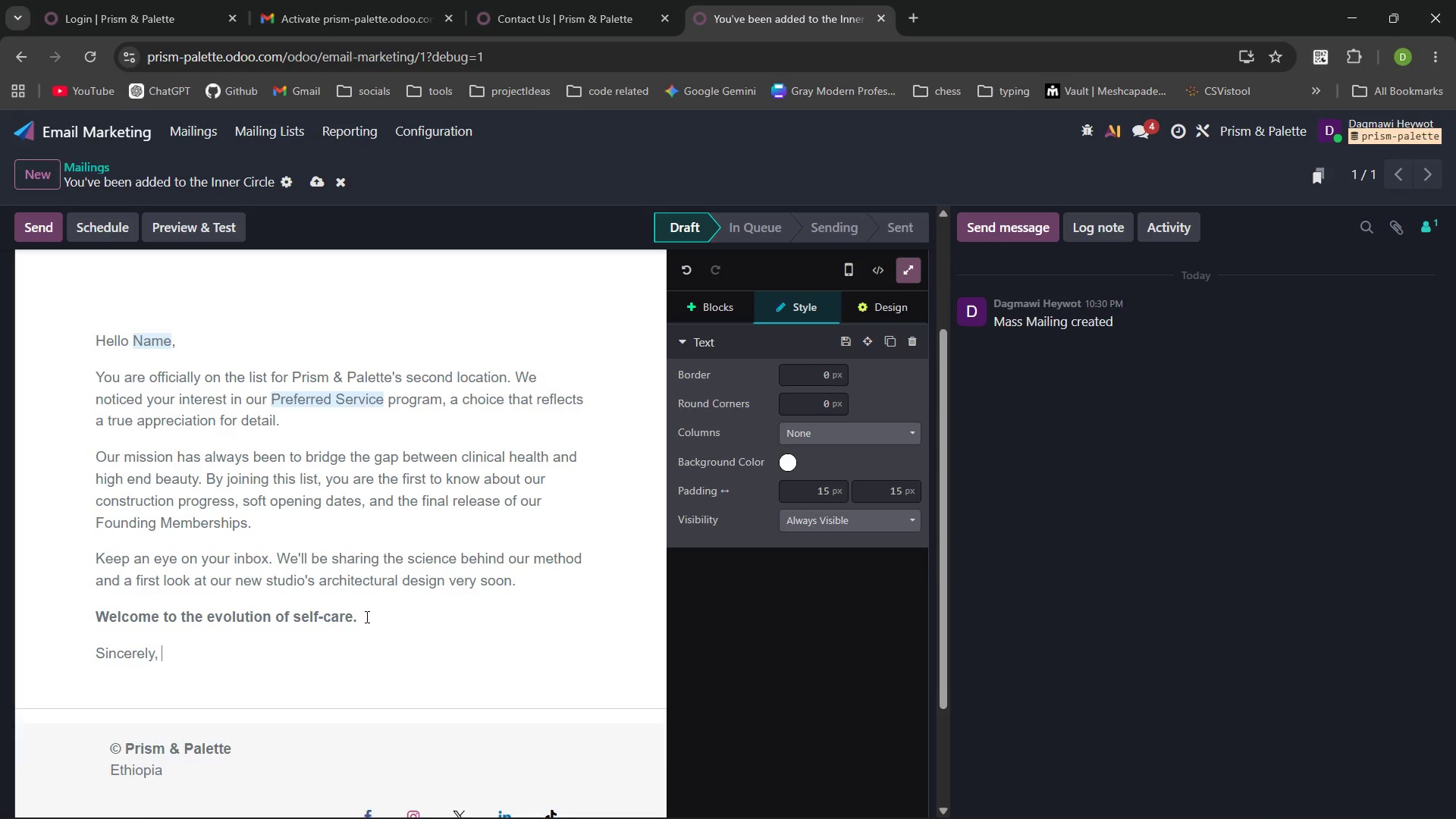 
key(Enter)
 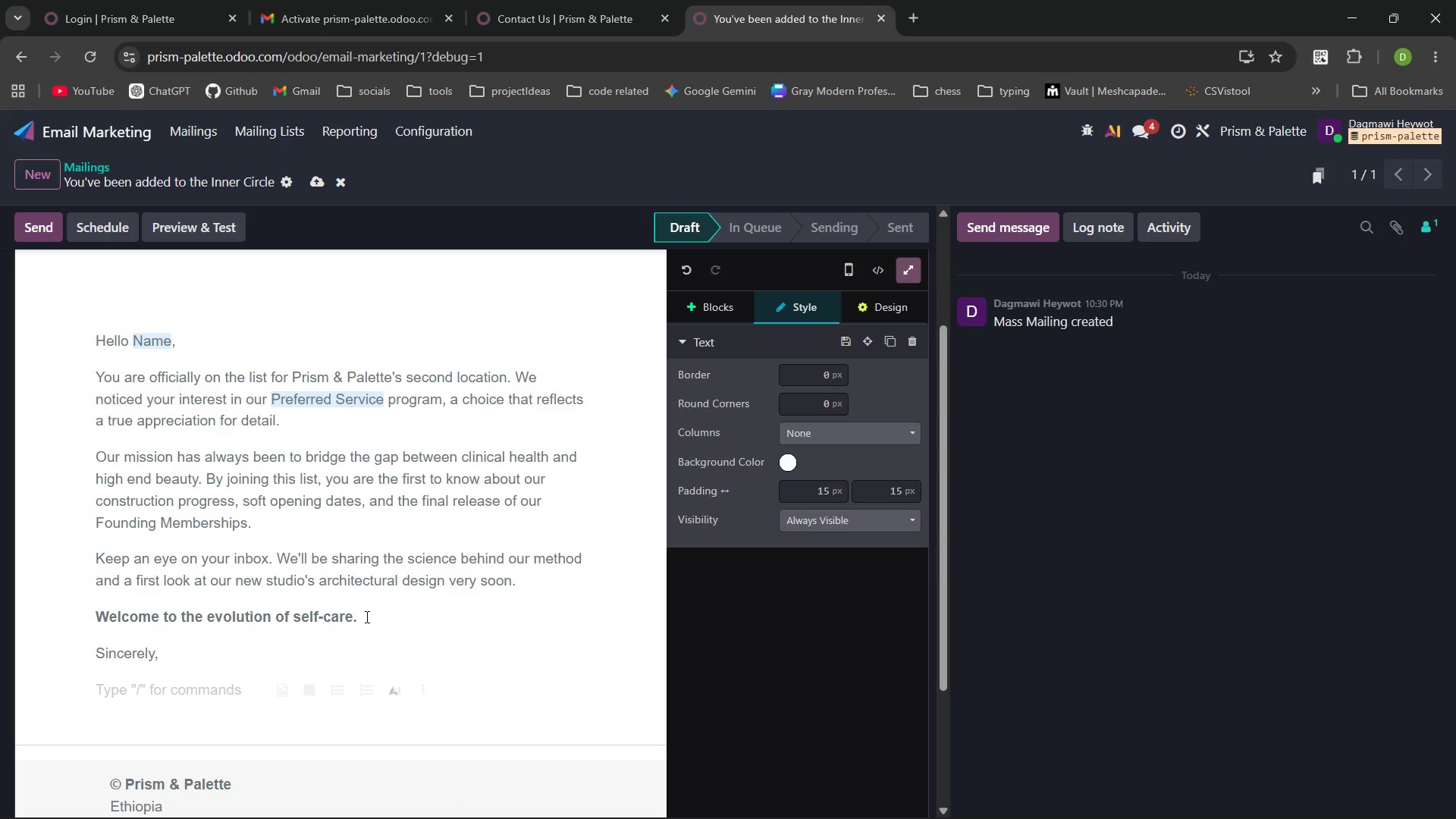 
hold_key(key=ShiftLeft, duration=1.5)
 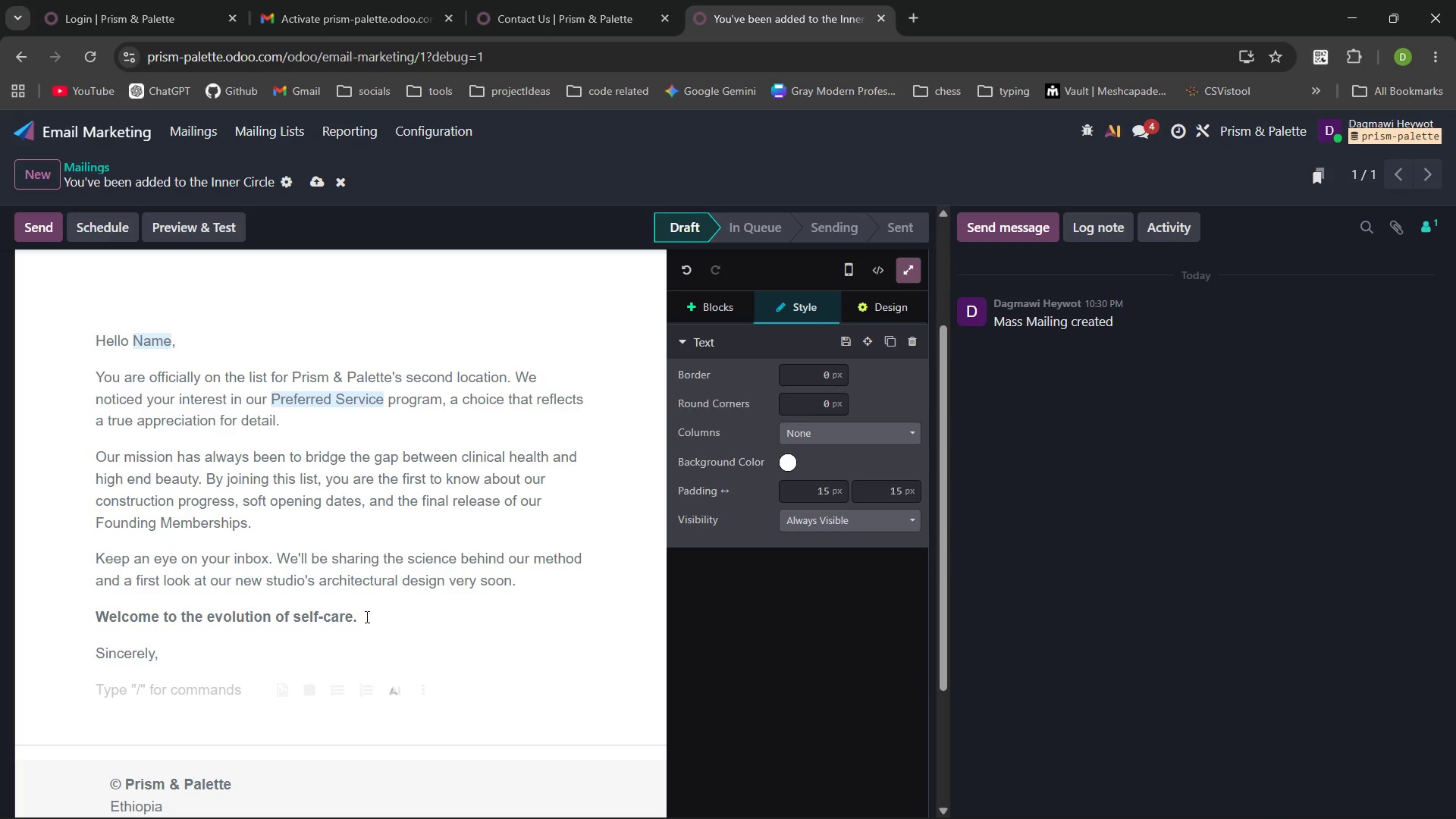 
hold_key(key=ShiftLeft, duration=1.5)
 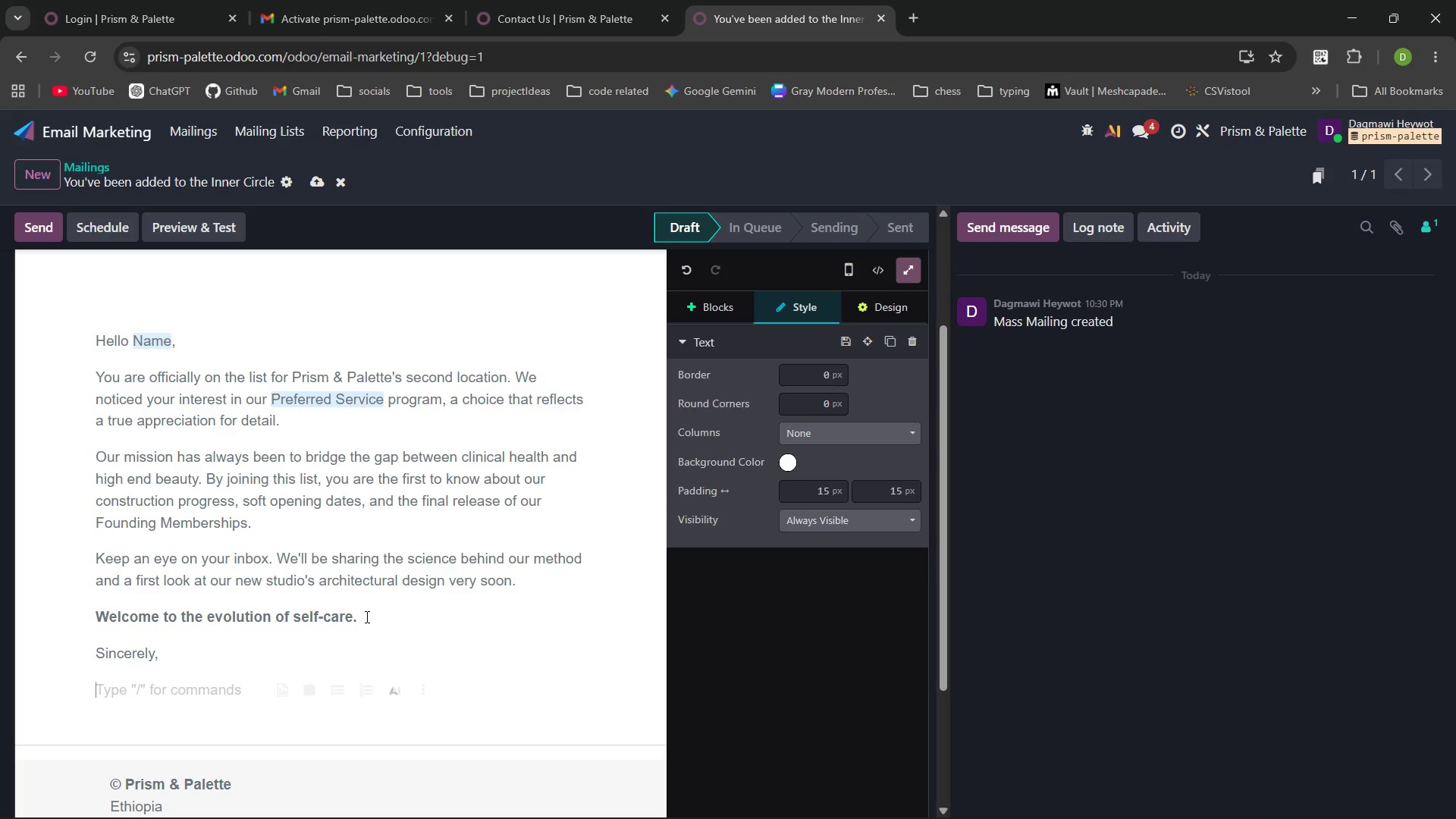 
hold_key(key=ShiftLeft, duration=0.56)
 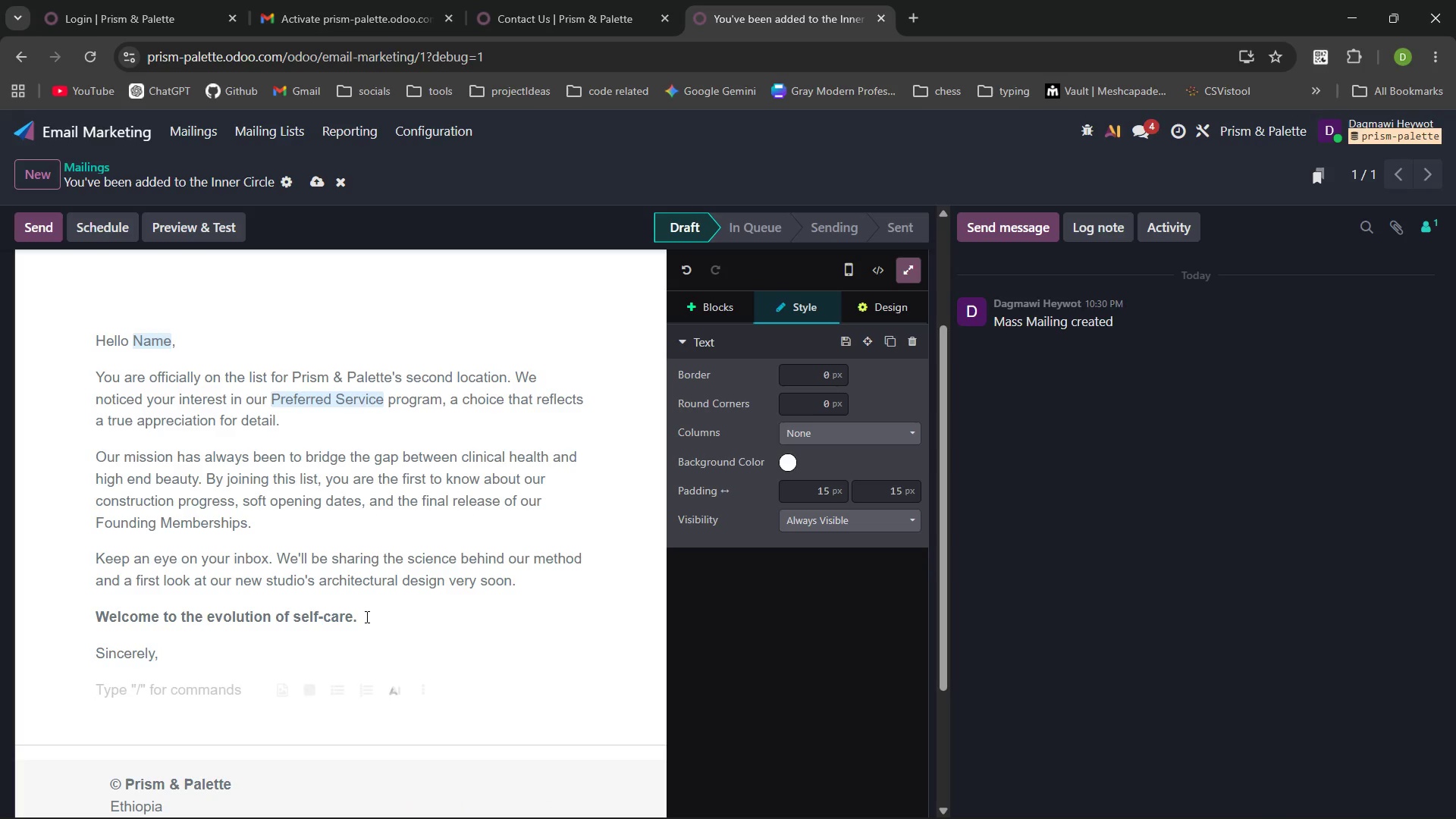 
key(Control+V)
 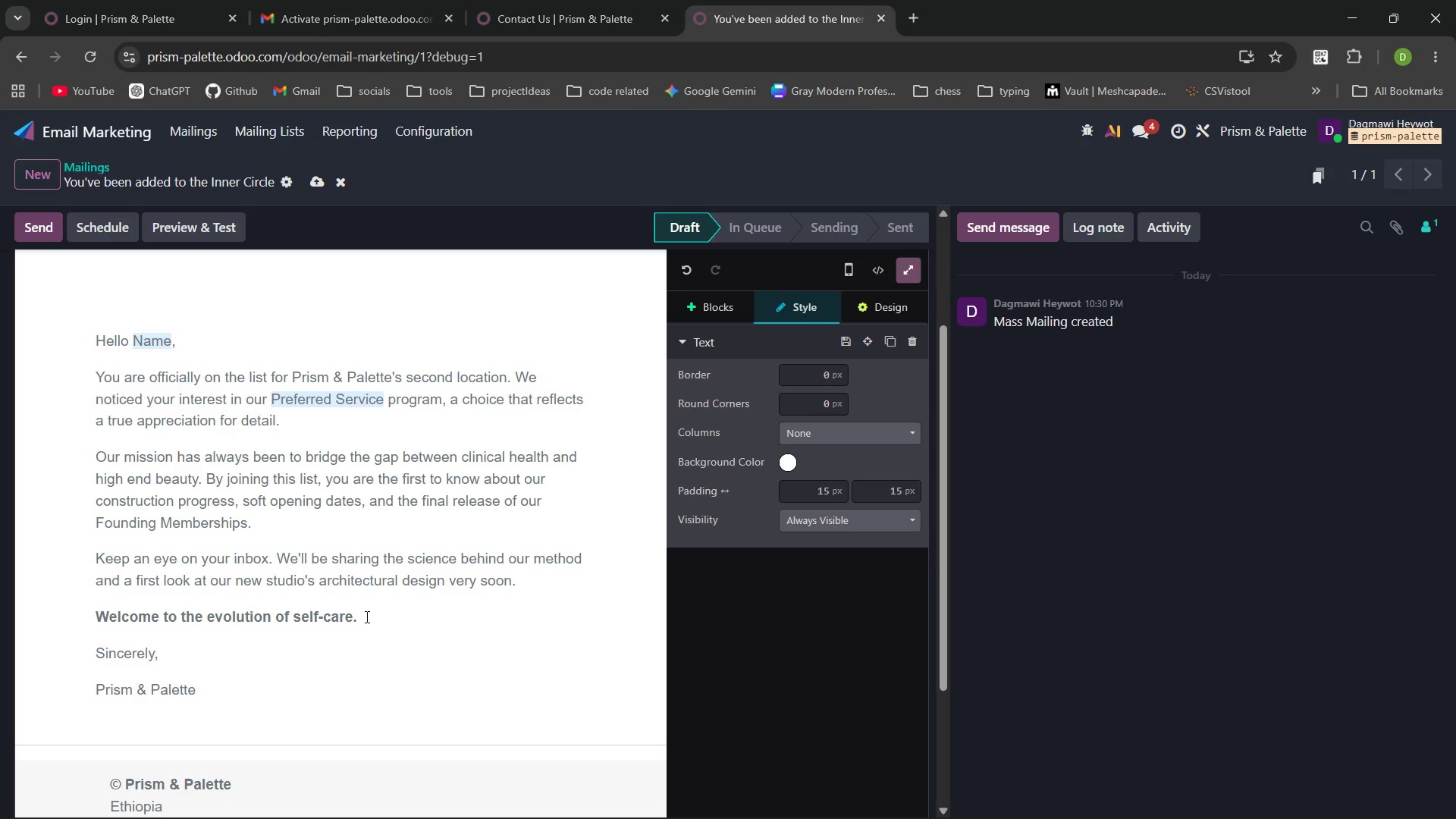 
type( team,)
 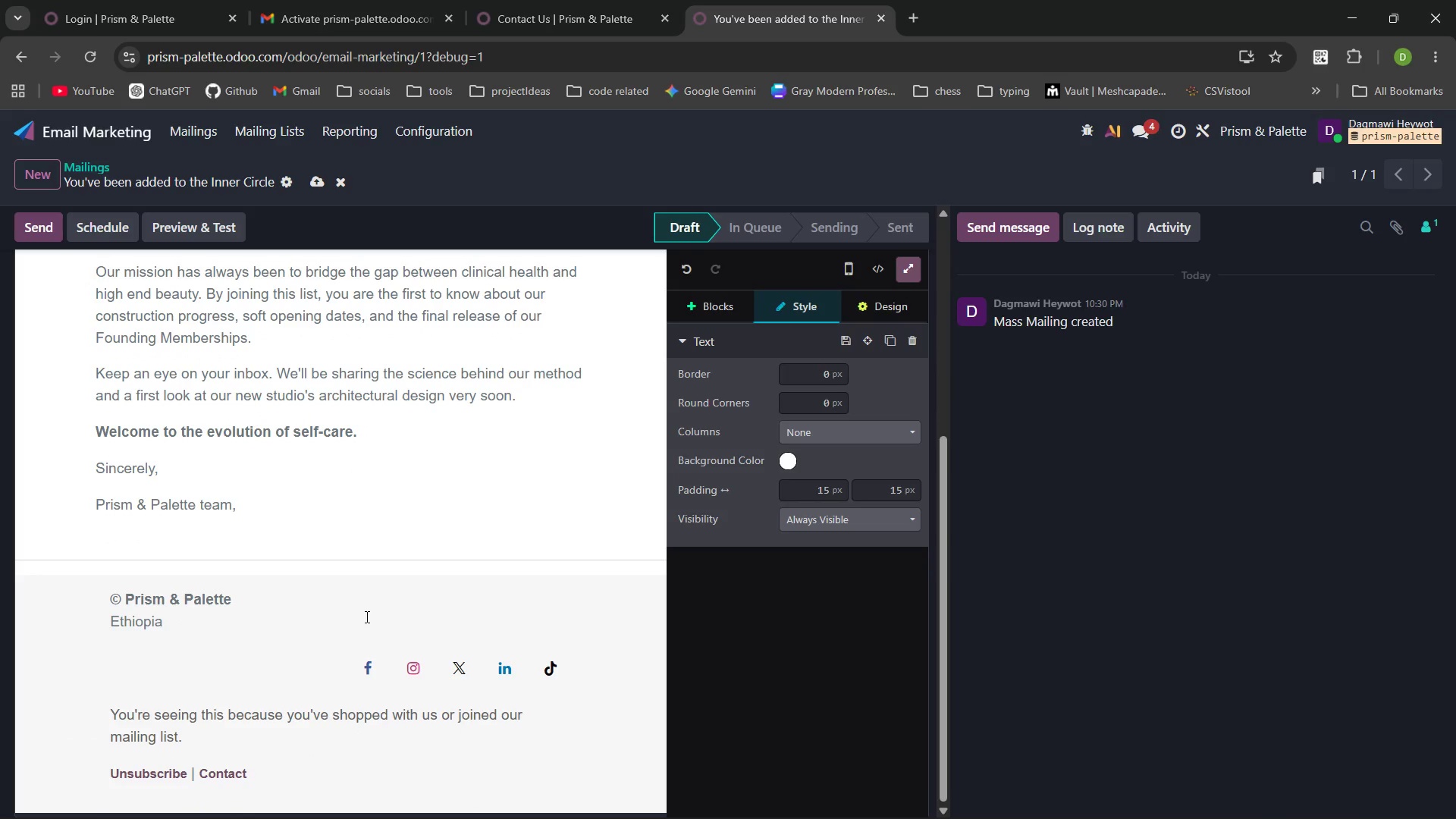 
wait(8.98)
 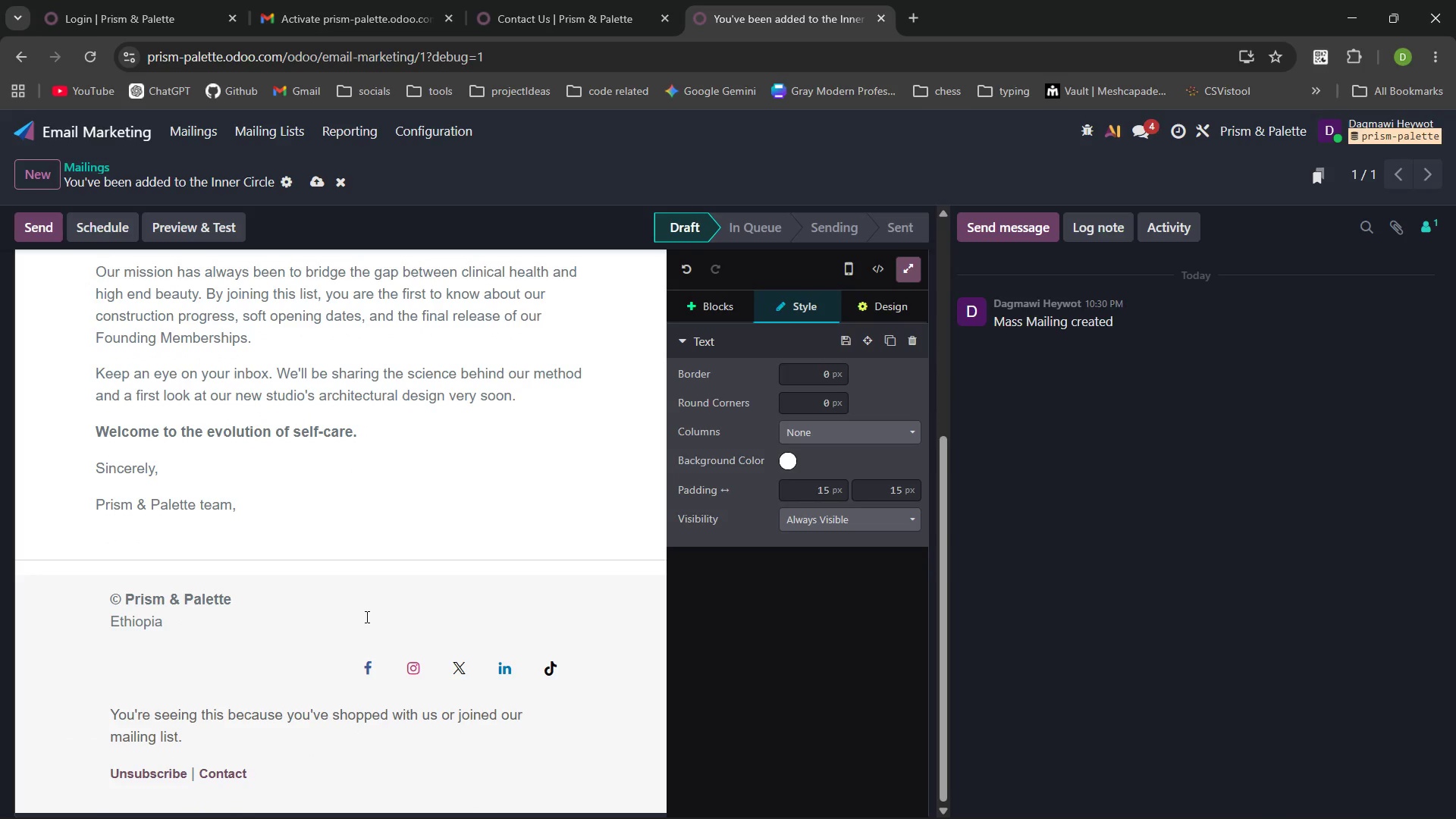 
left_click([535, 382])
 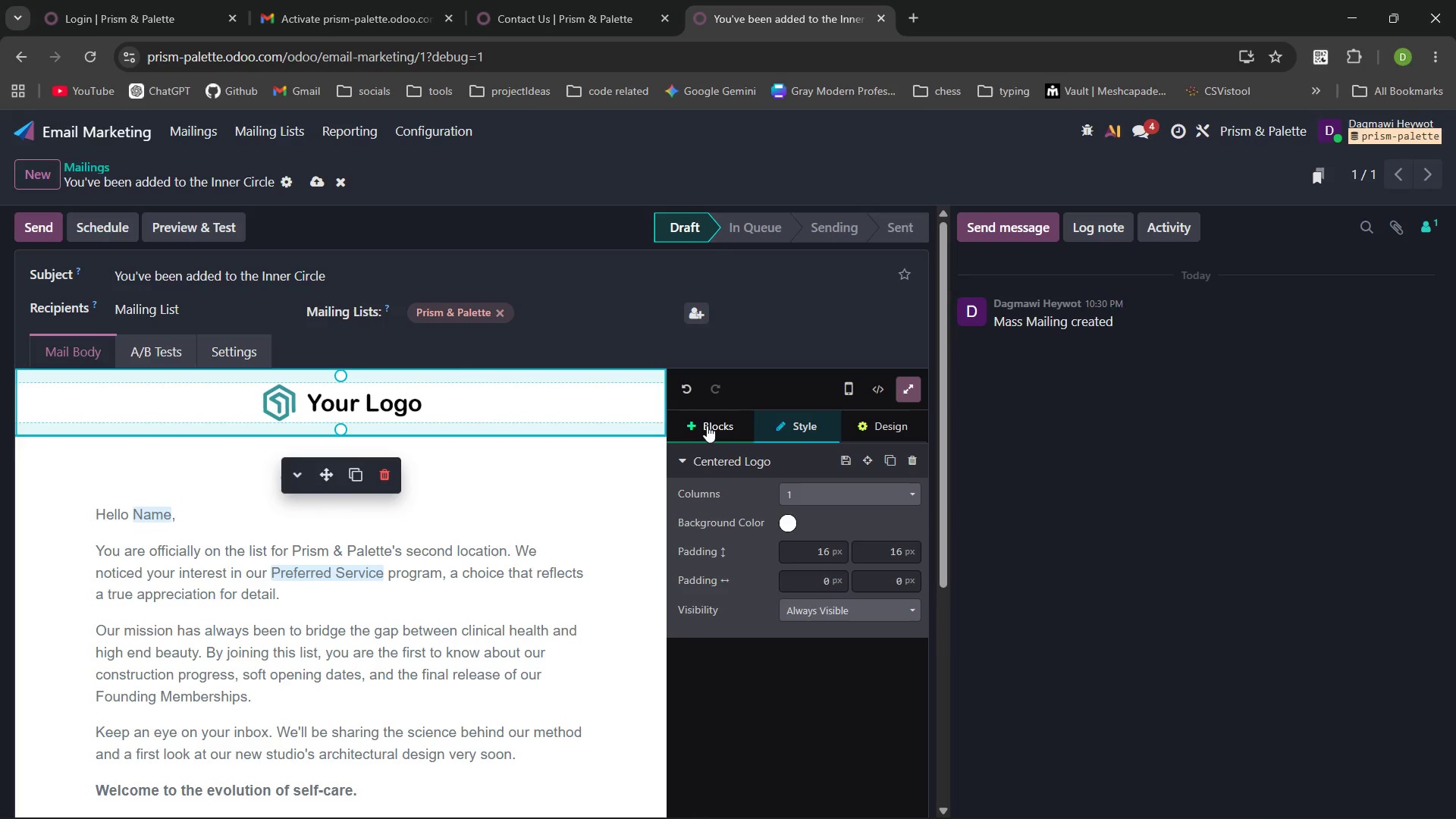 
left_click([710, 431])
 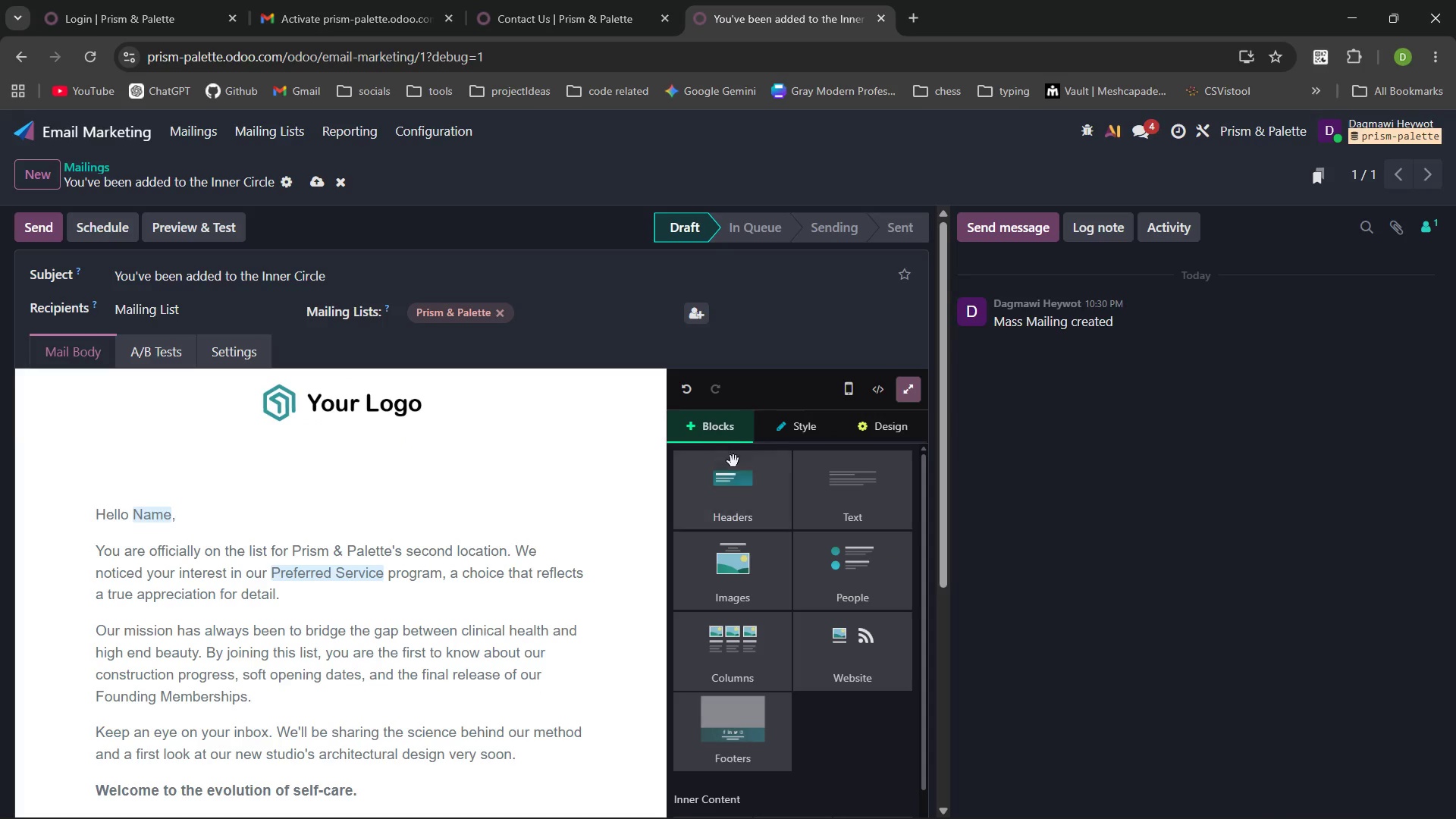 
left_click([741, 482])
 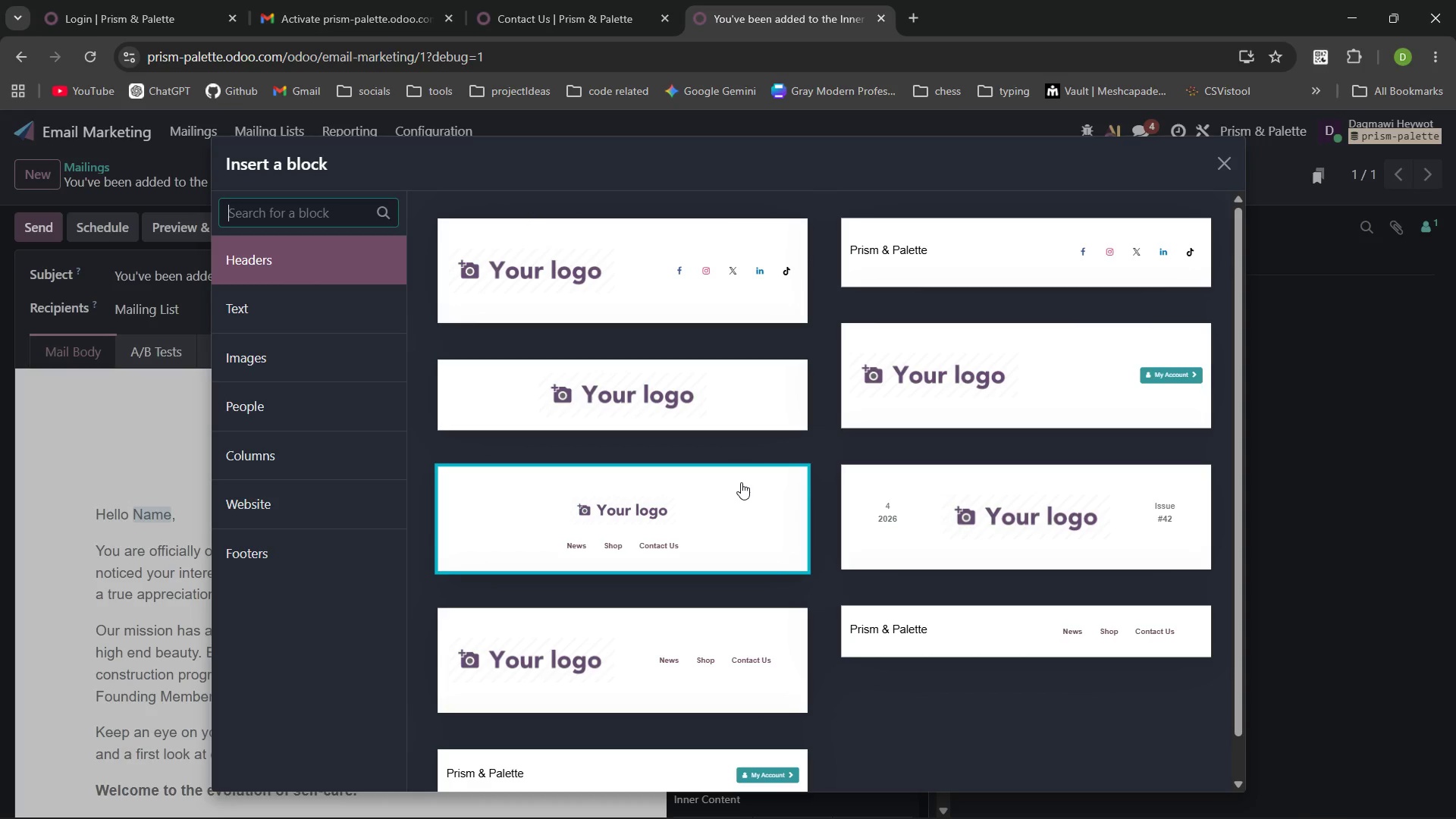 
wait(11.61)
 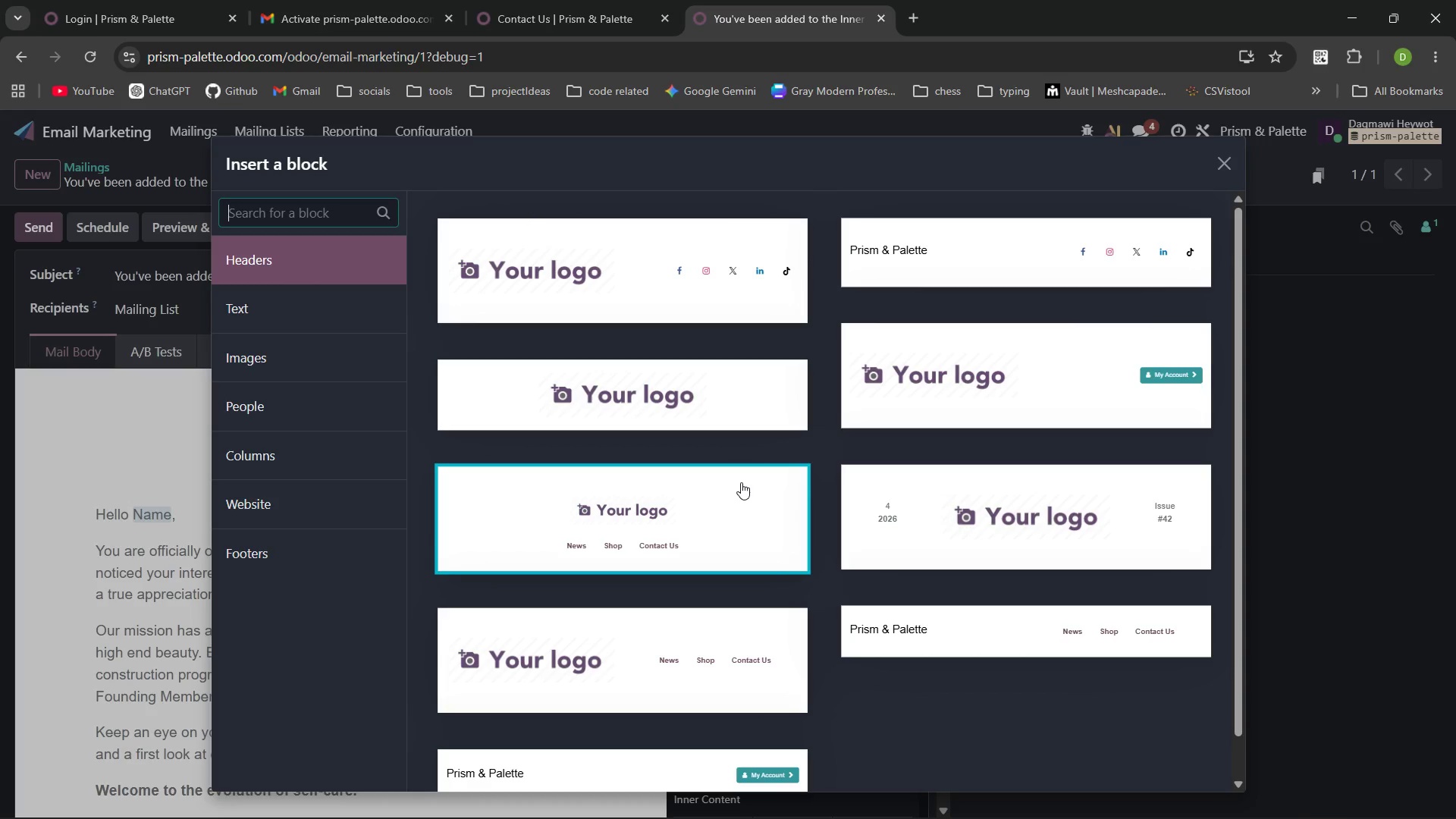 
left_click([913, 595])
 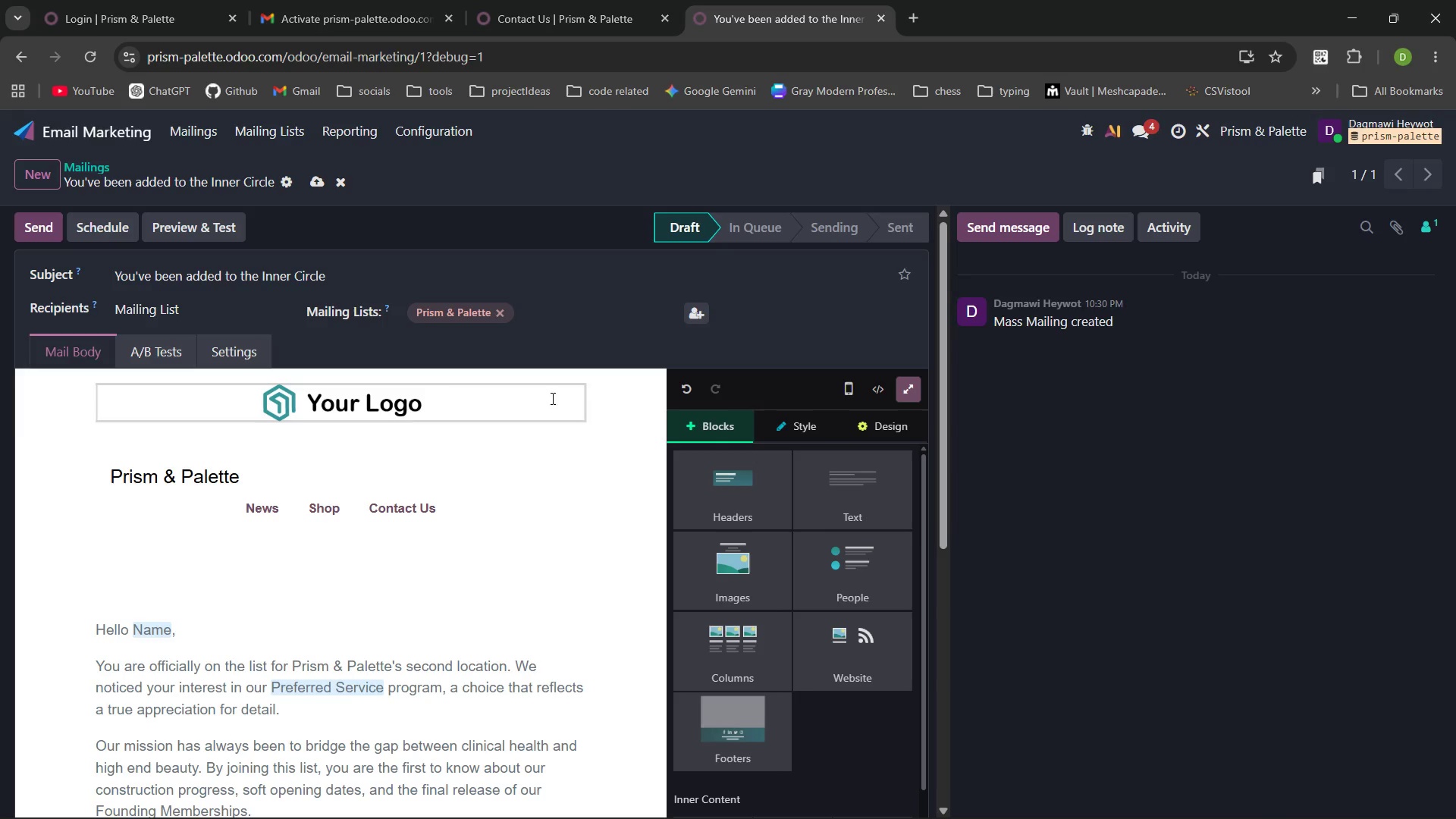 
left_click([632, 416])
 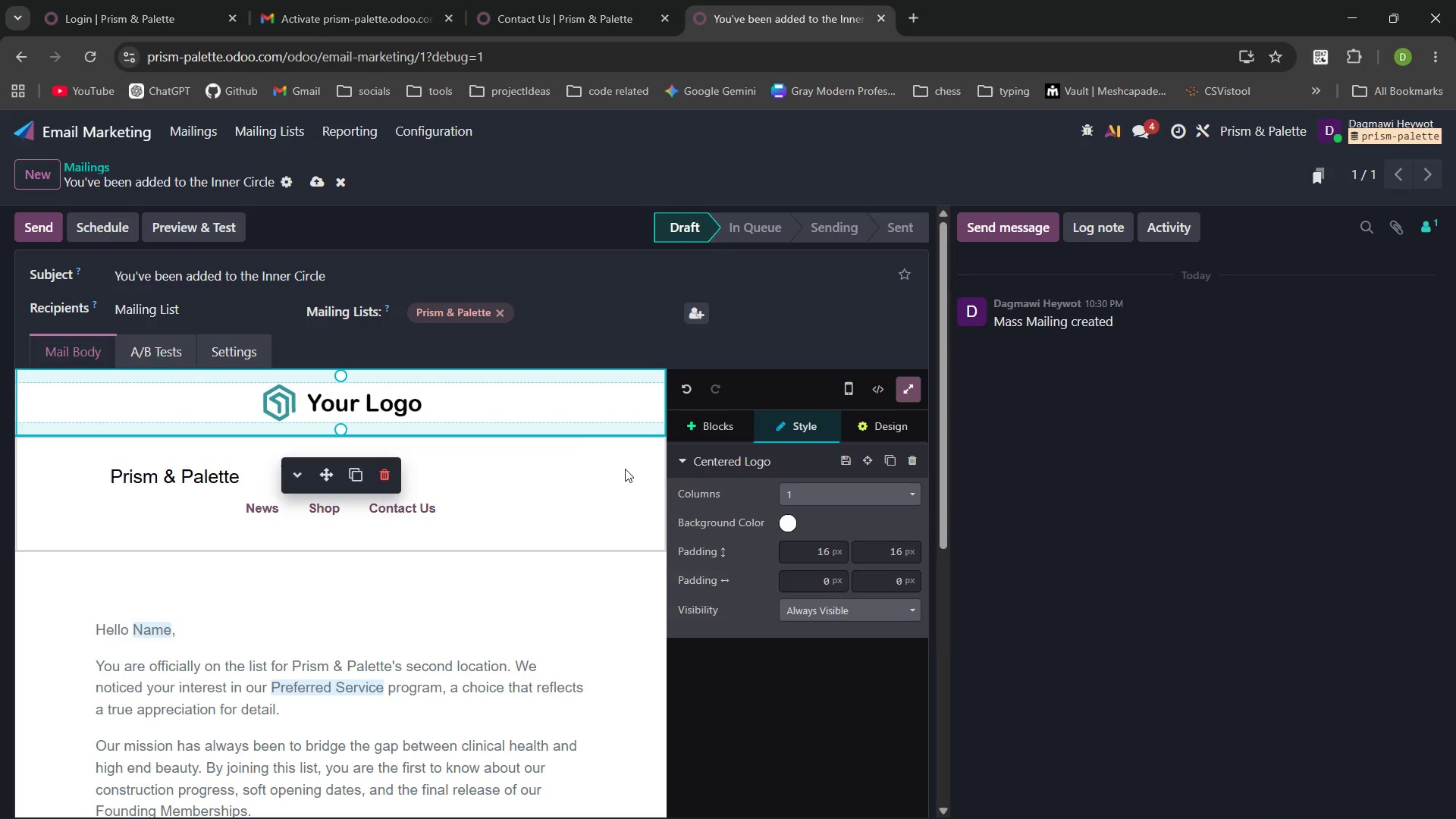 
key(Control+Z)
 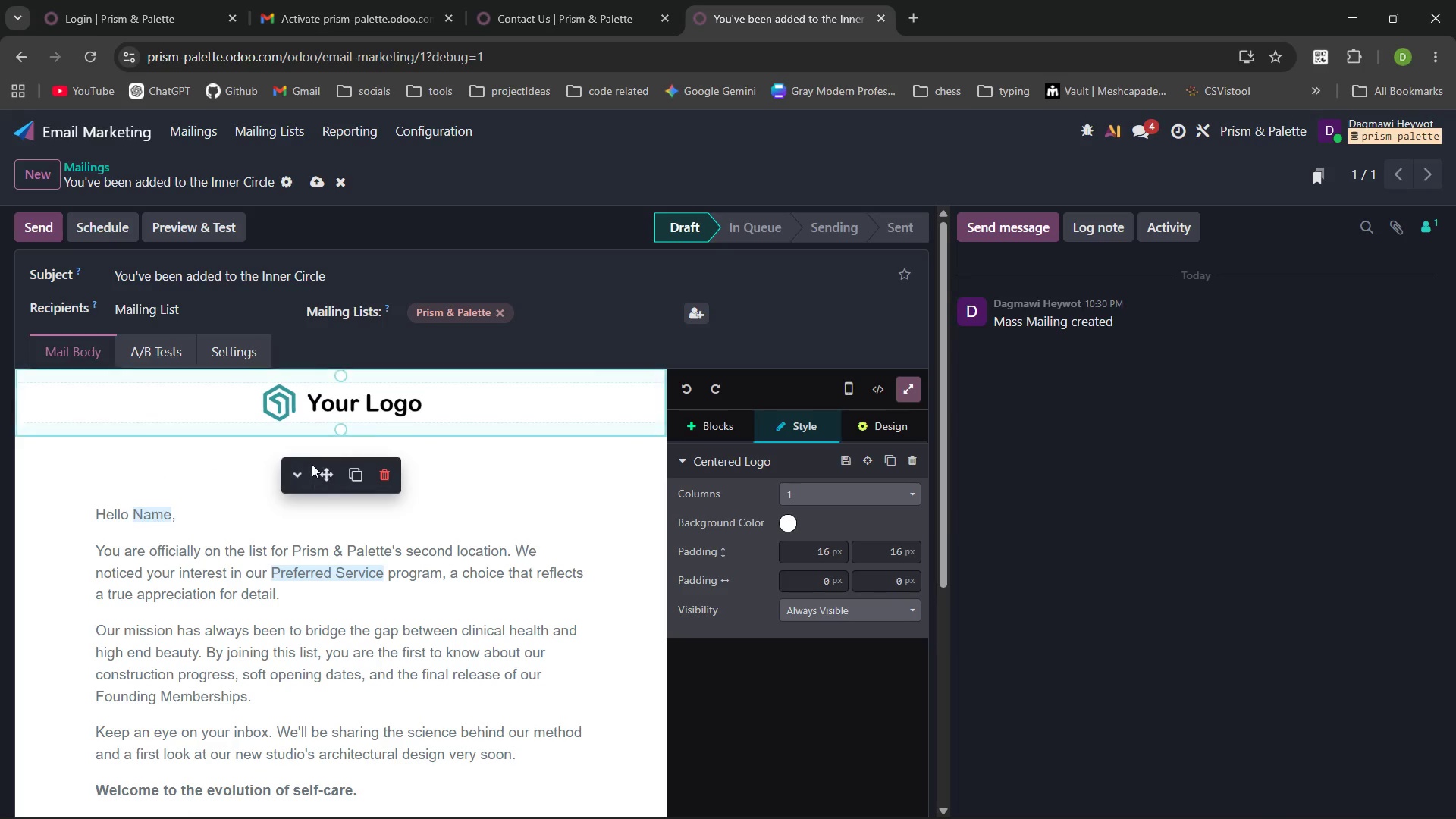 
left_click([211, 491])
 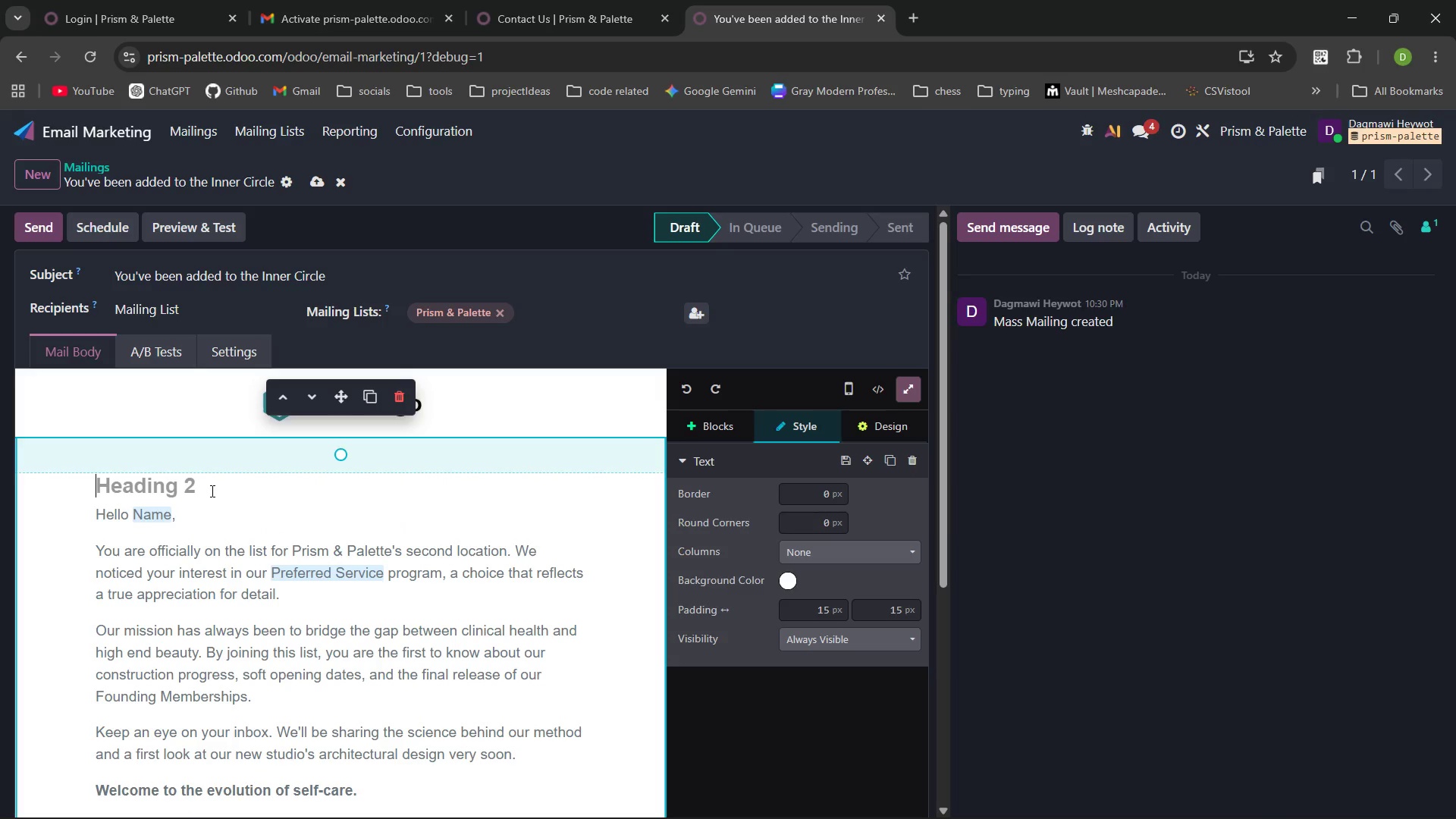 
key(ArrowDown)
 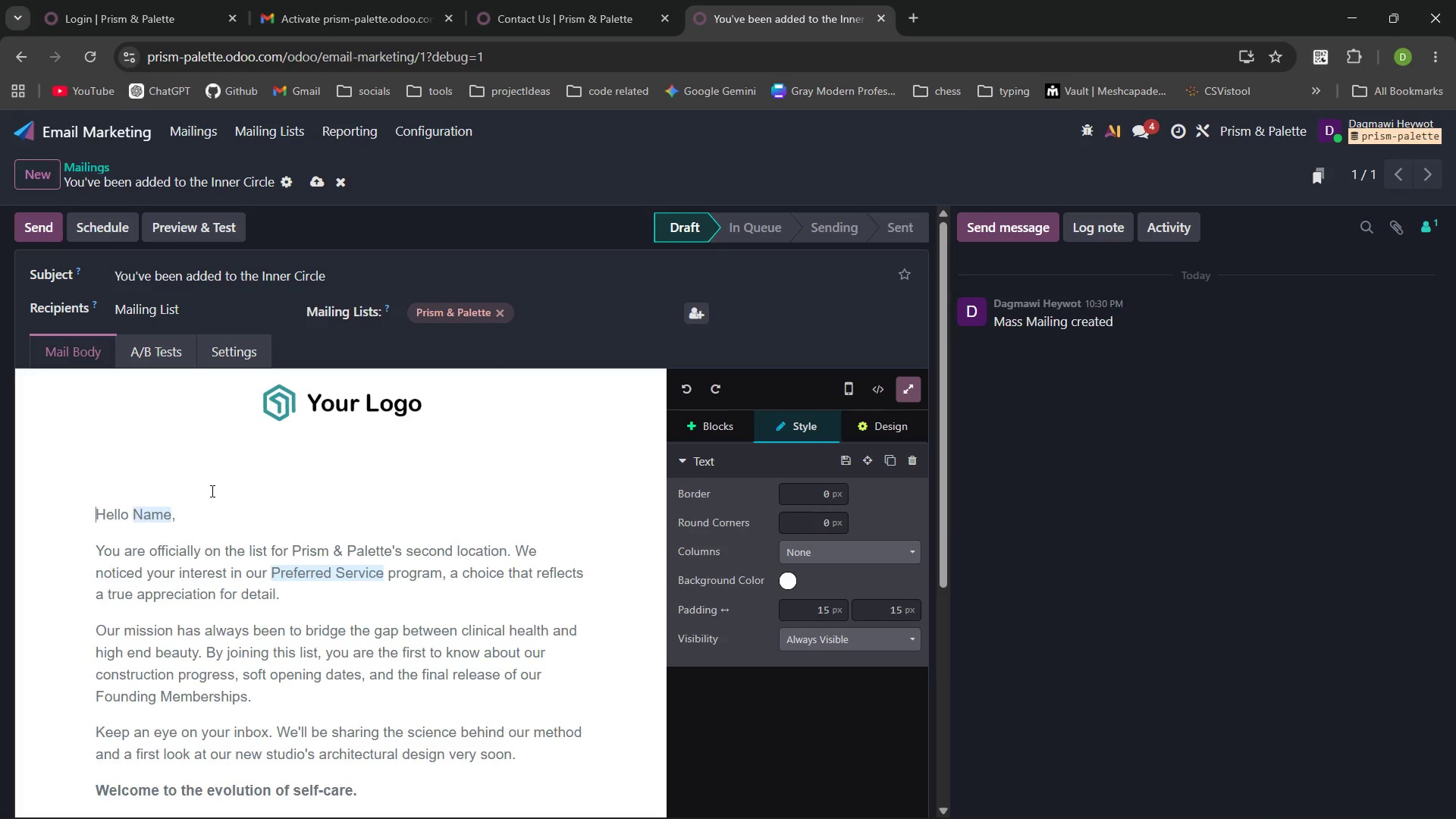 
key(Backspace)
 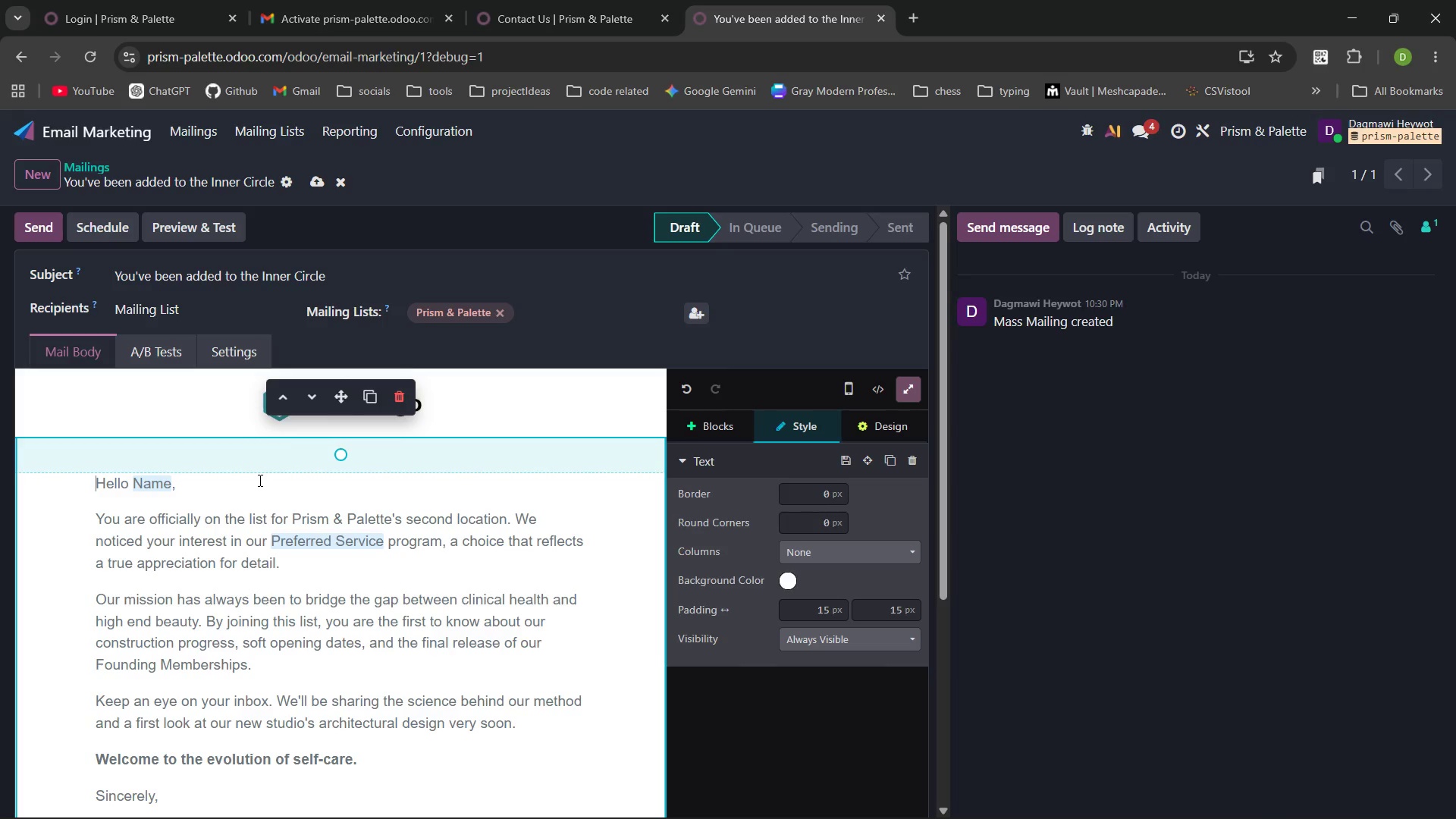 
left_click([259, 482])
 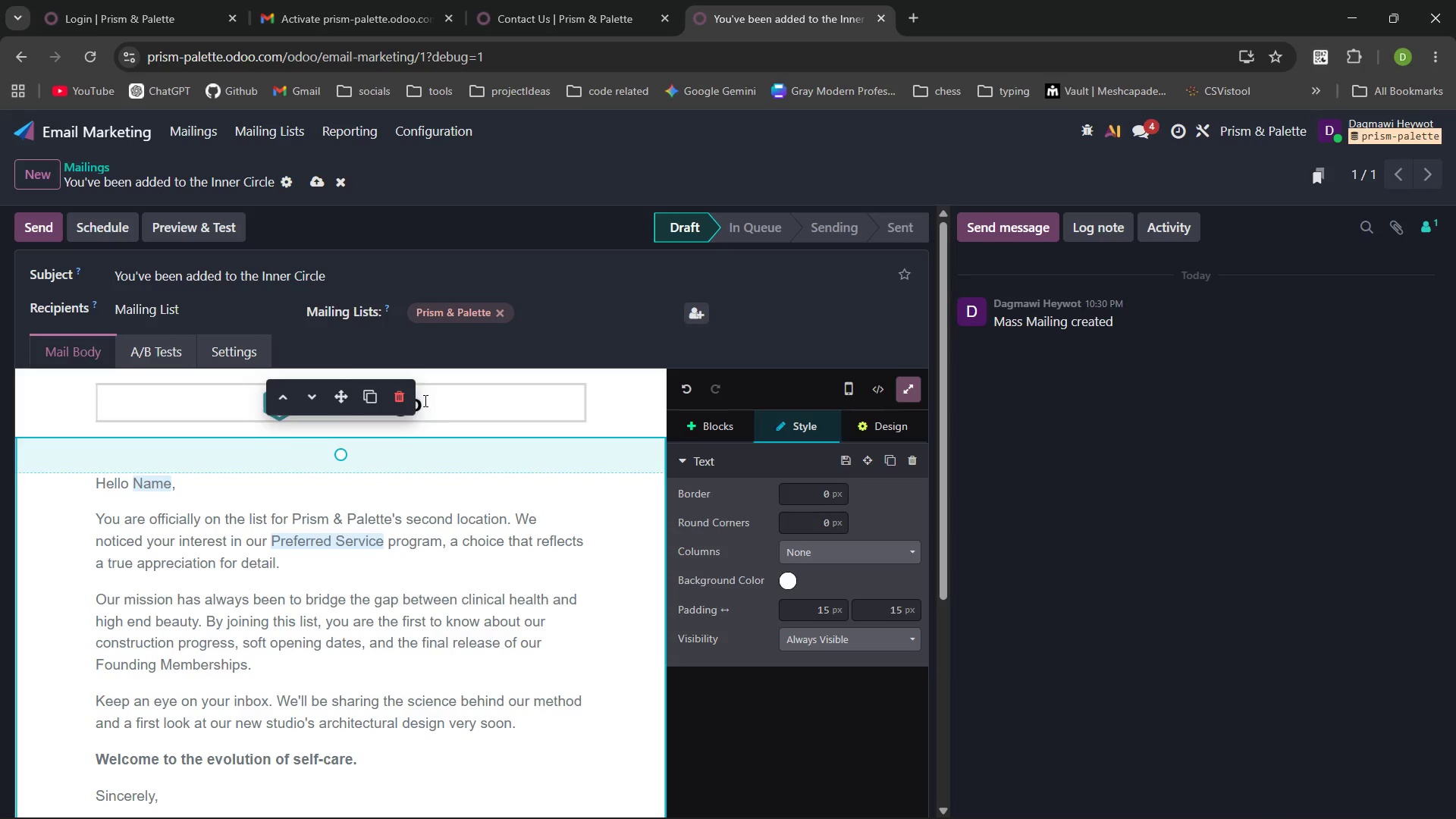 
double_click([422, 401])
 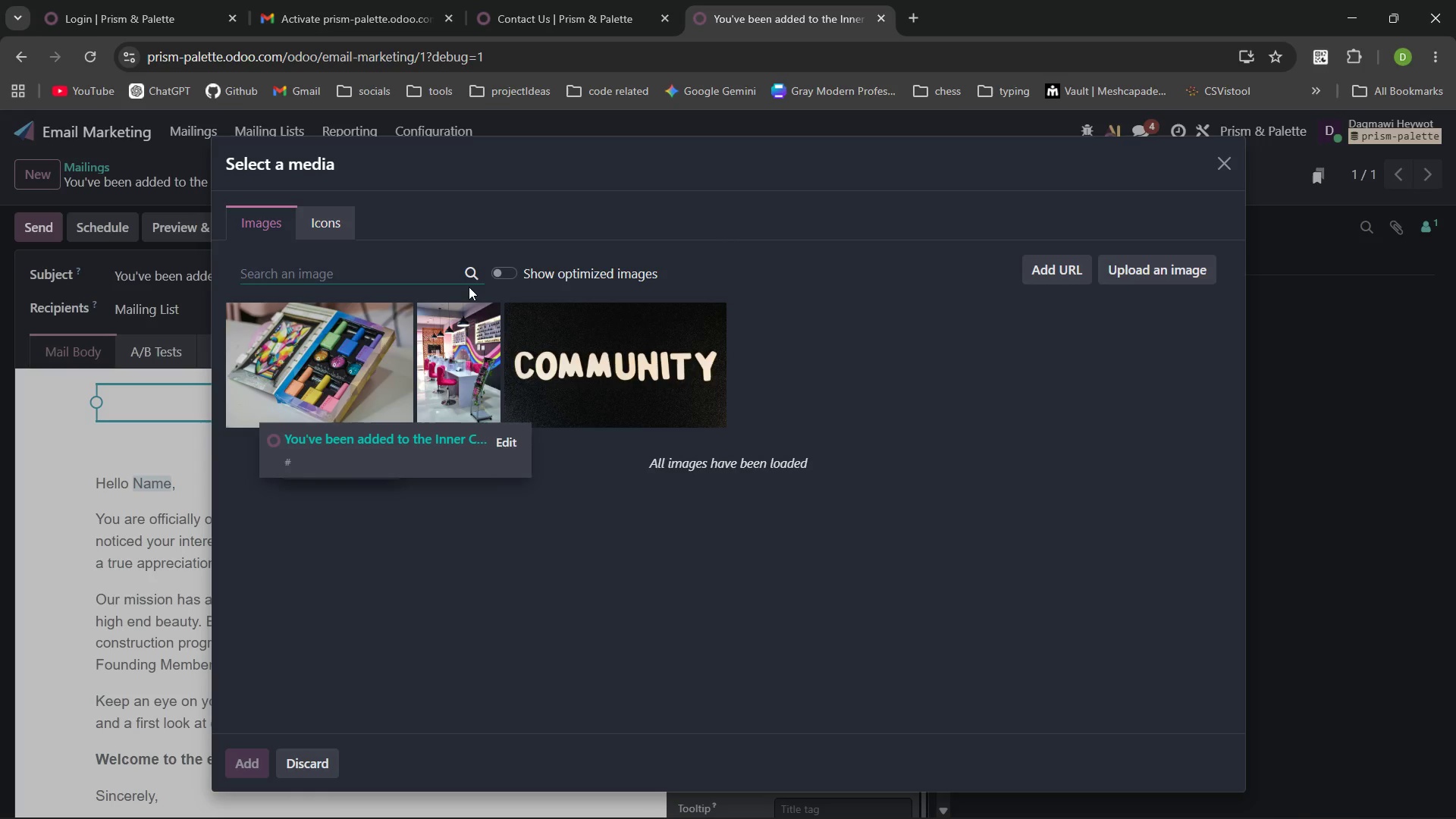 
wait(5.28)
 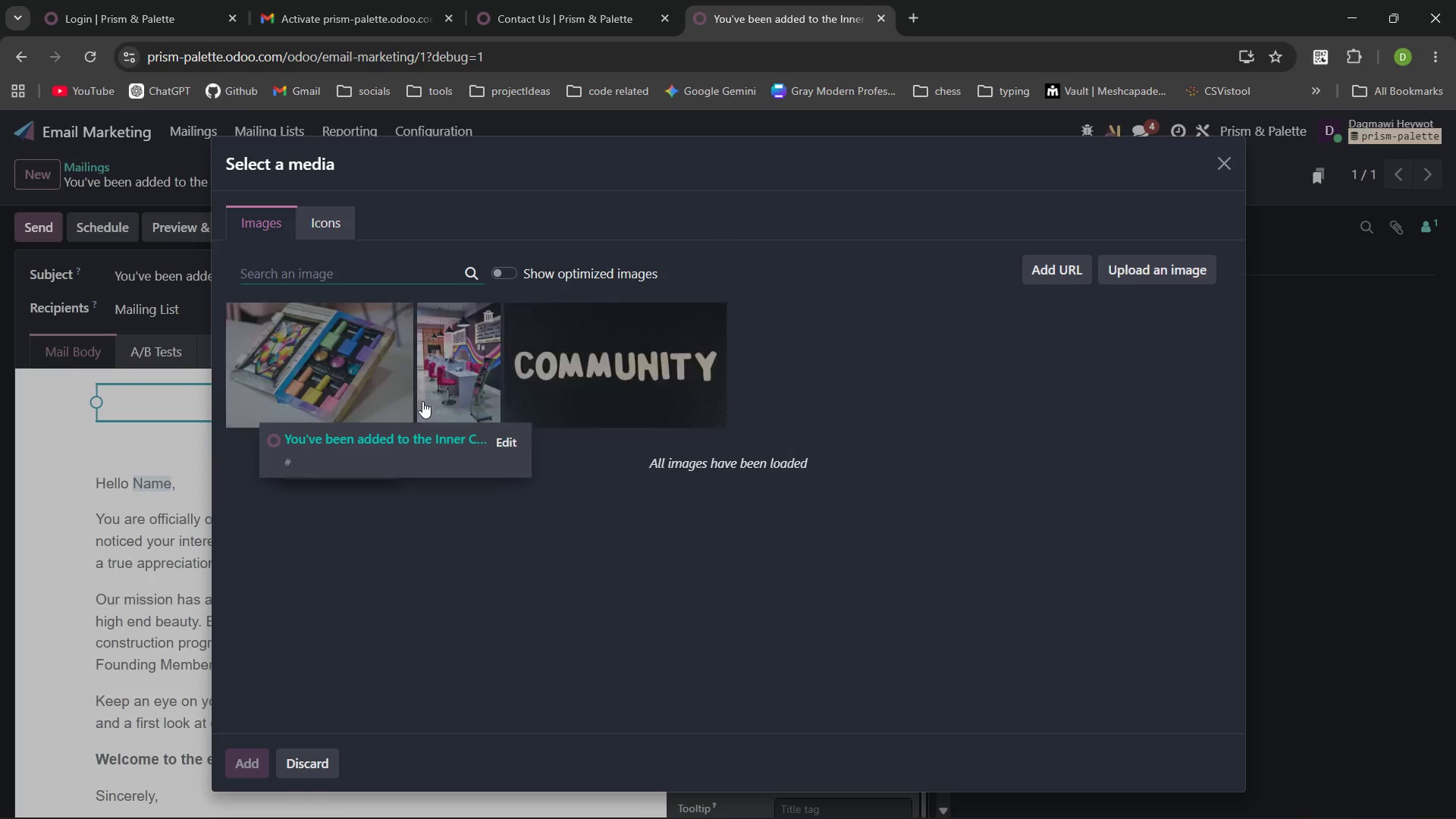 
type(beauty)
 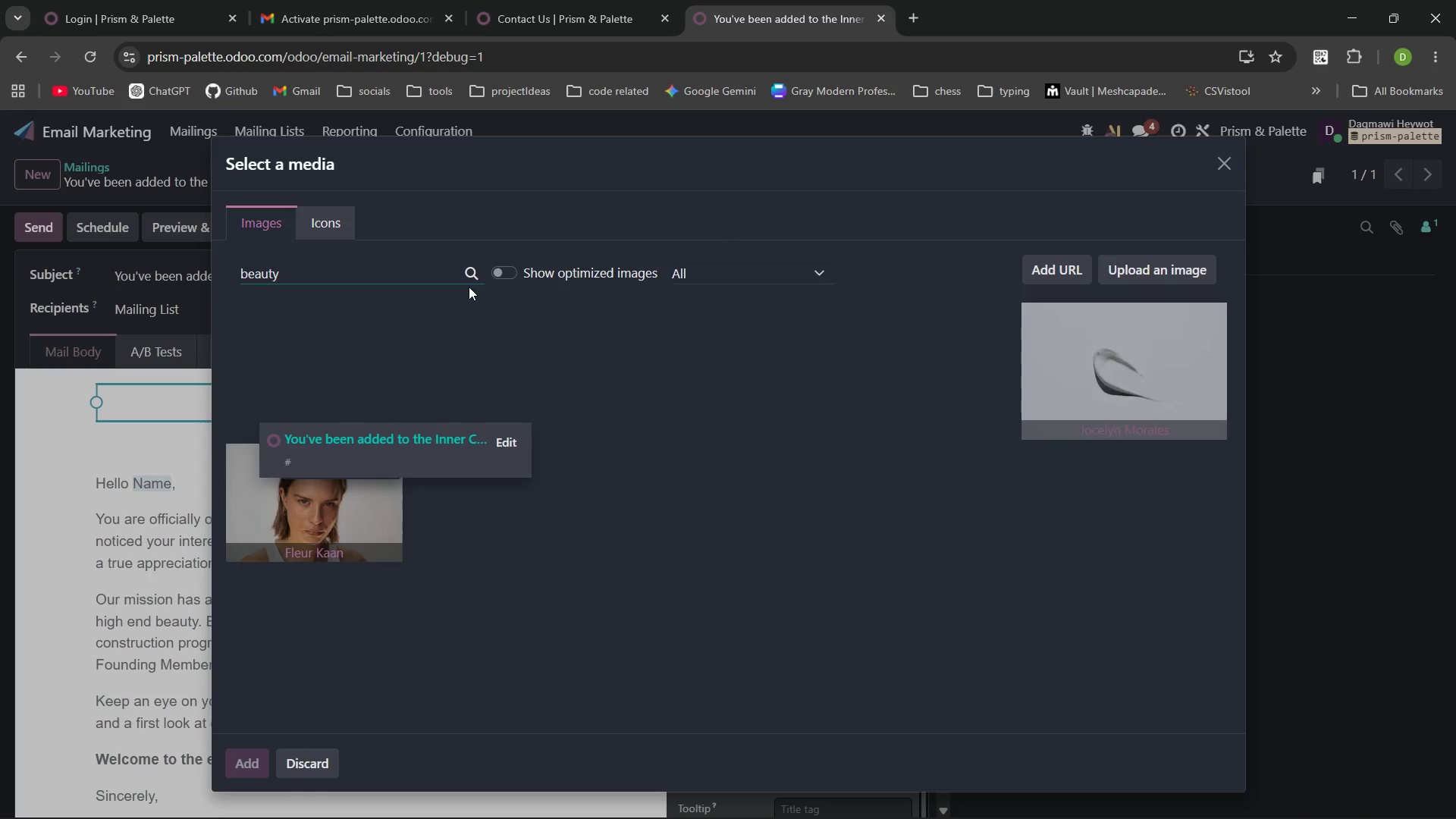 
wait(9.19)
 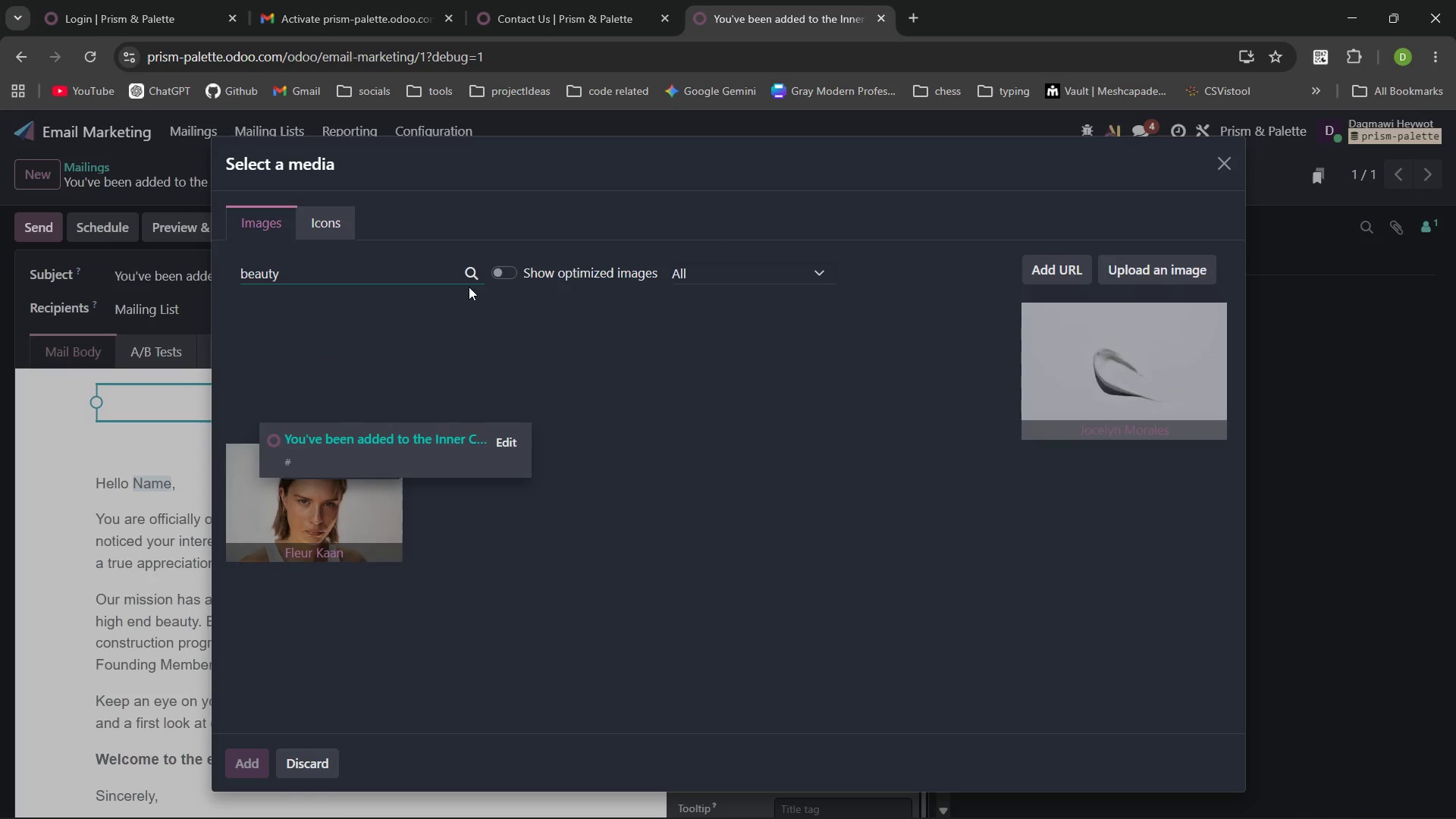 
left_click([802, 332])
 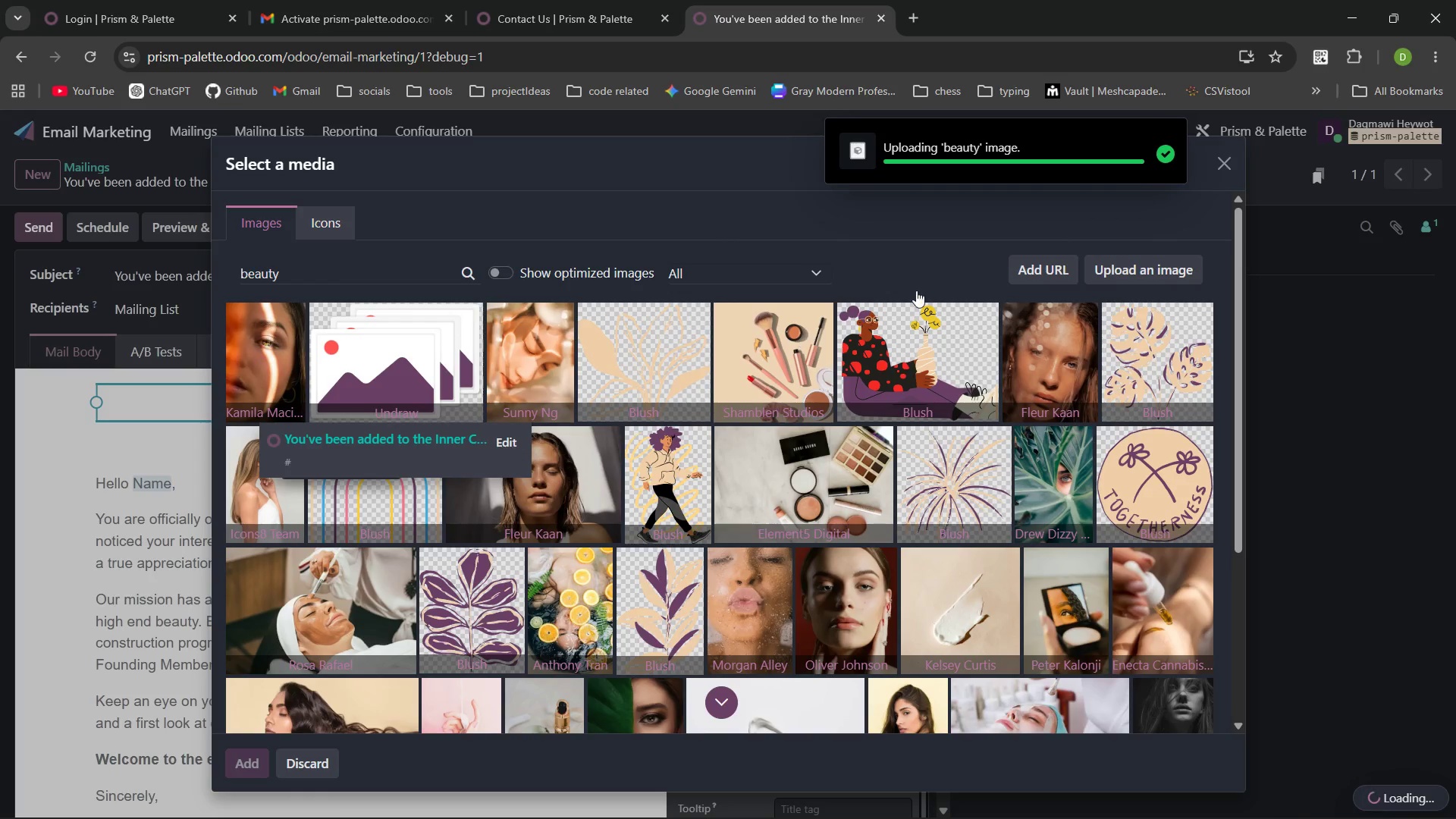 
mouse_move([1207, 188])
 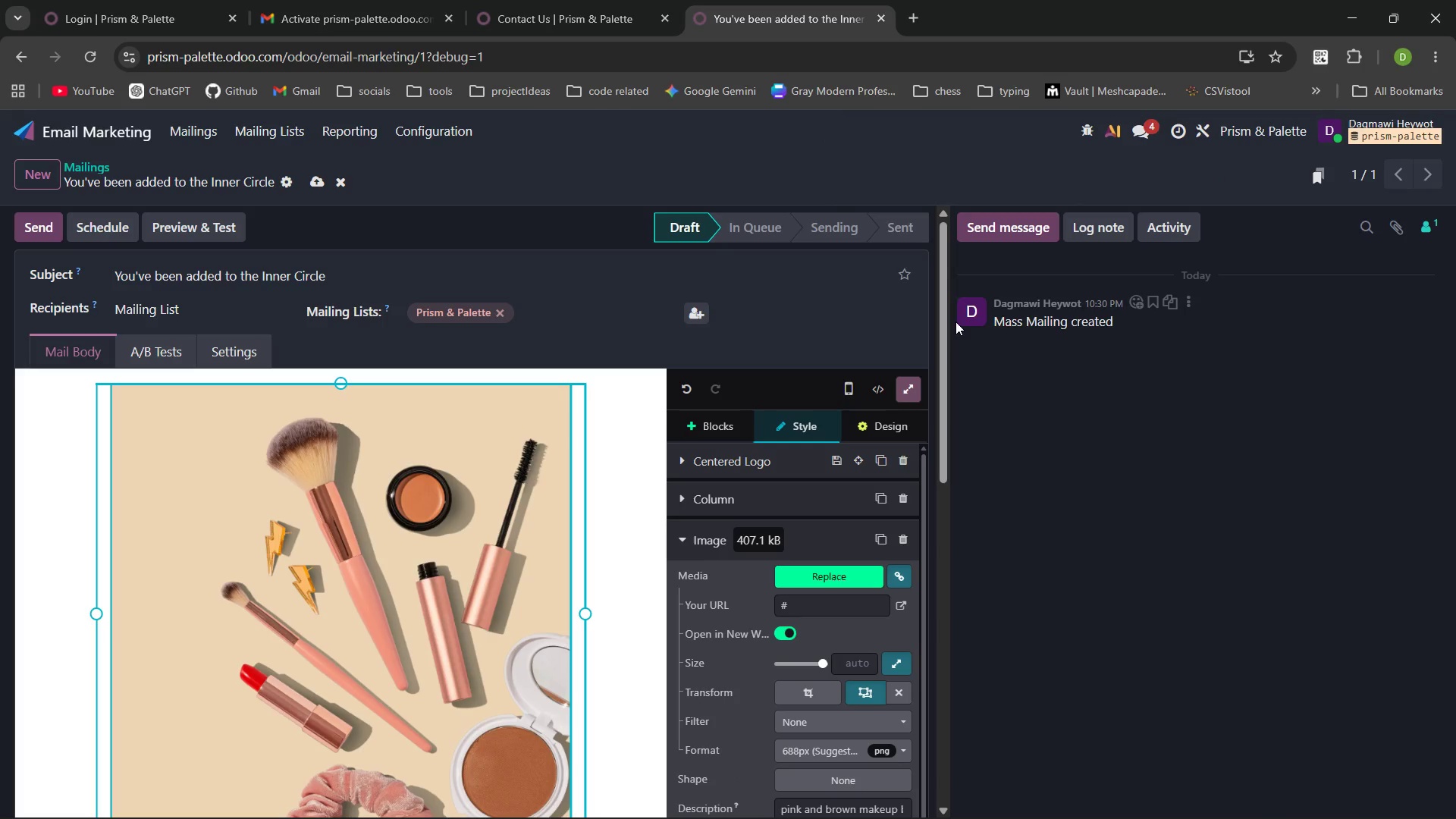 
key(Control+Z)
 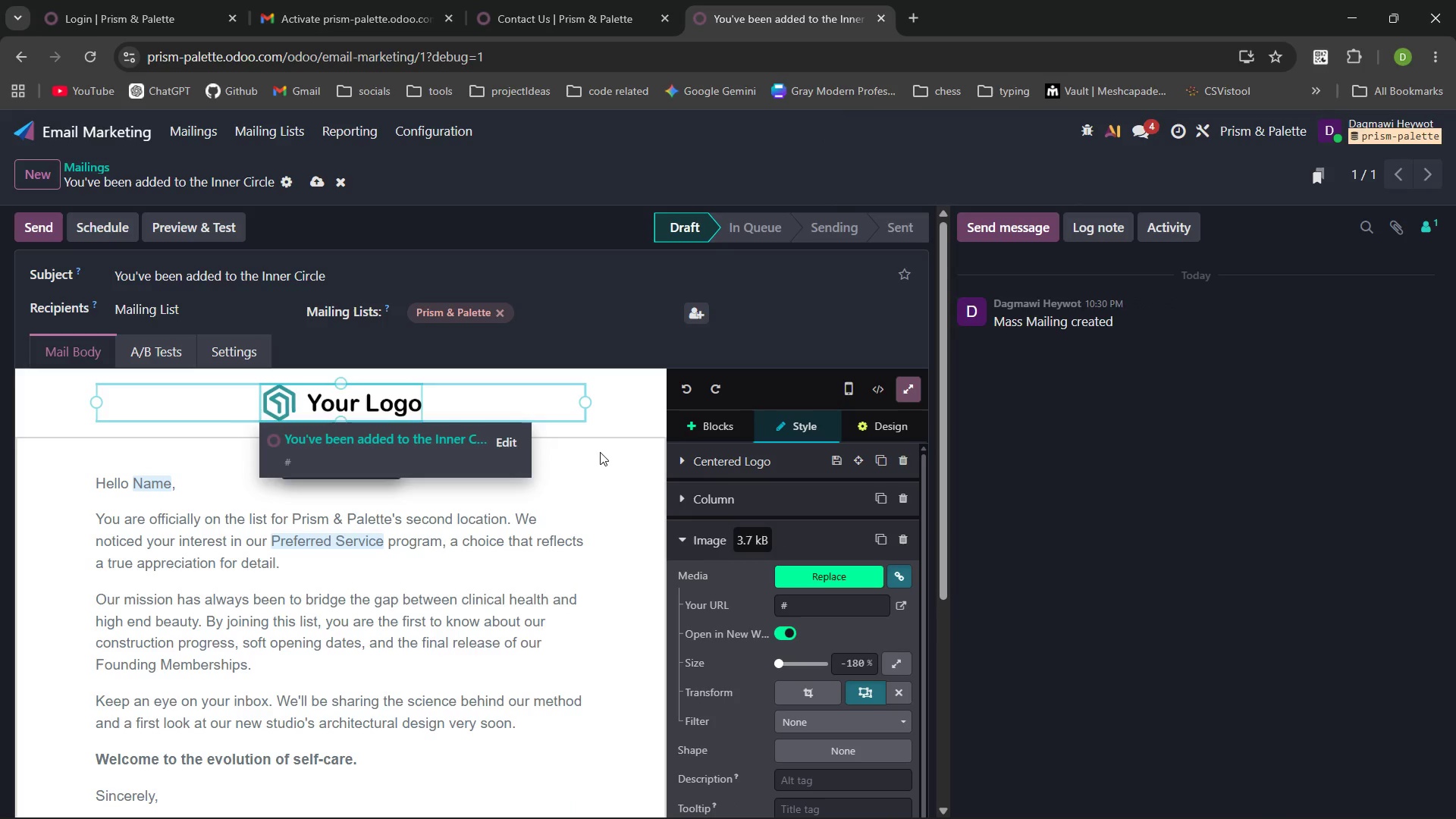 
left_click([600, 446])
 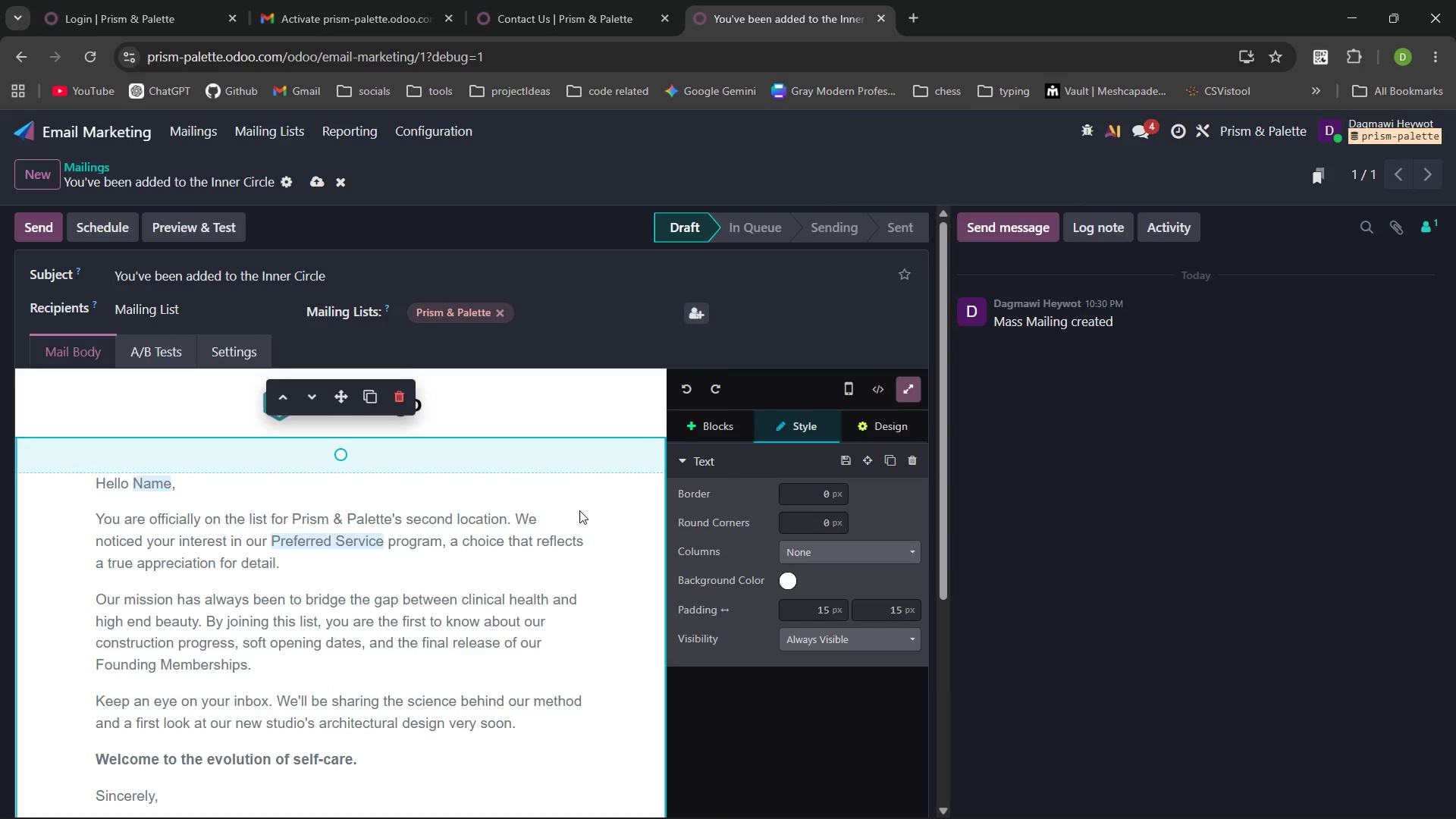 
left_click([549, 516])
 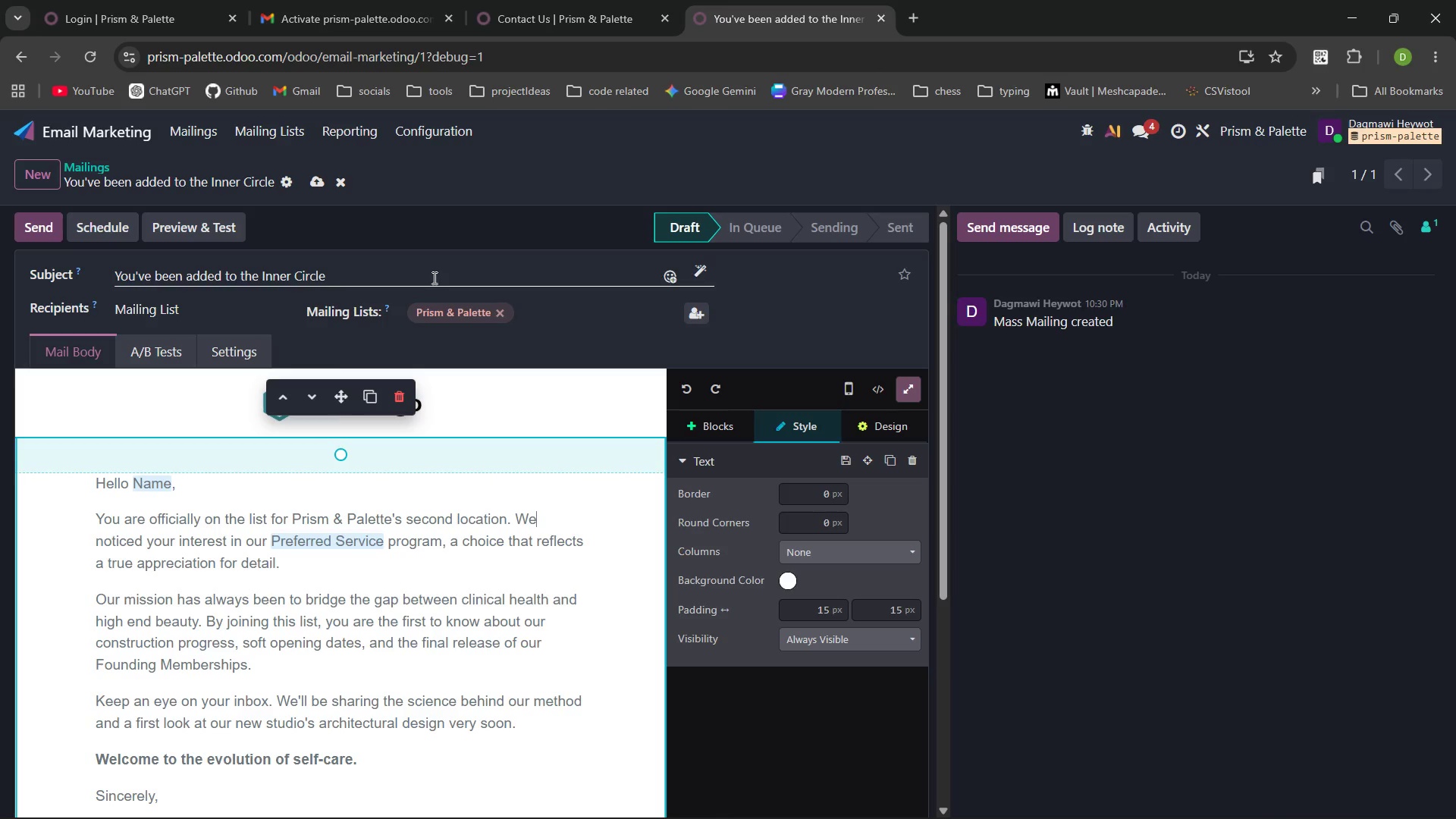 
left_click([313, 181])
 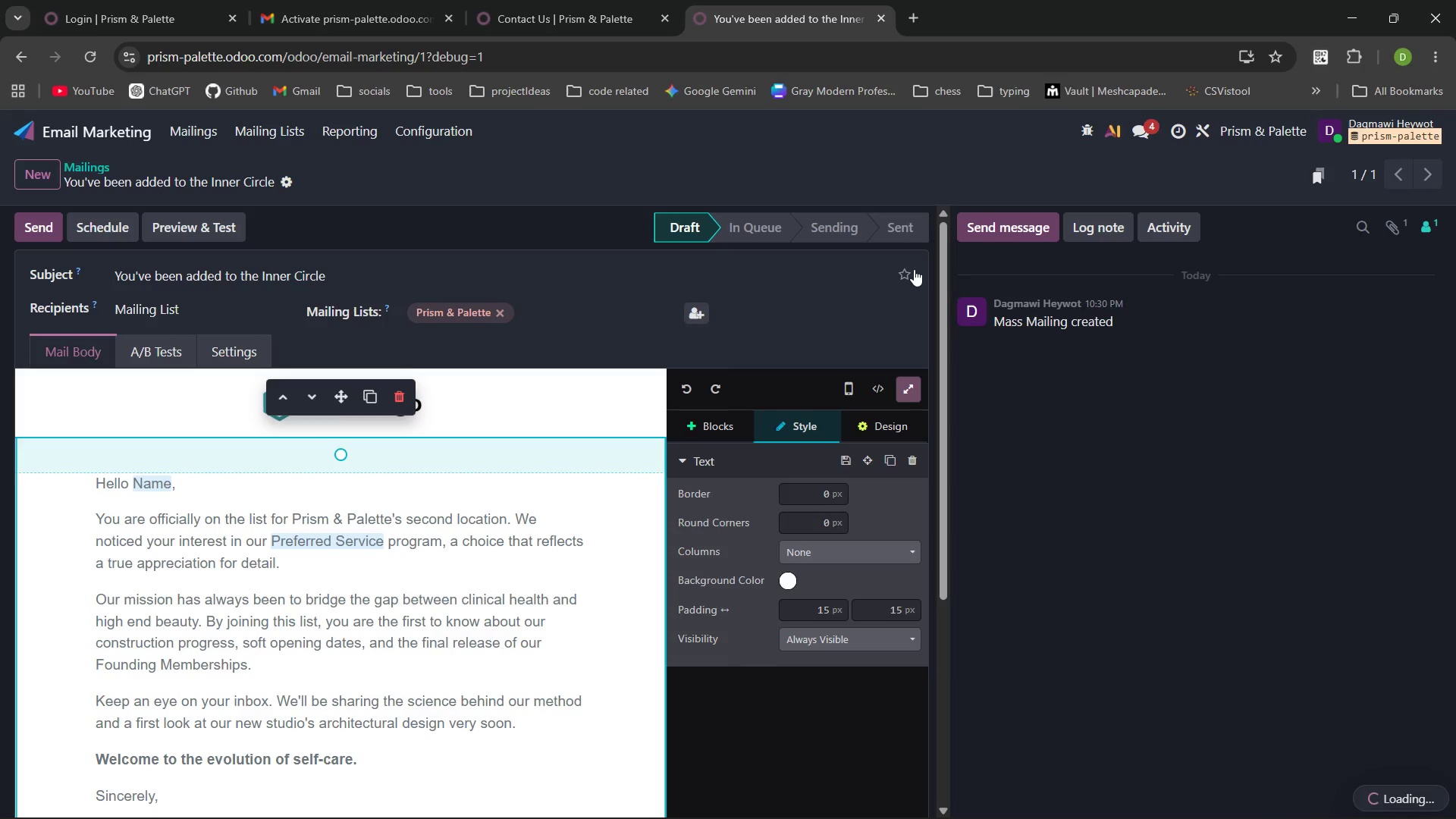 
left_click([912, 270])
 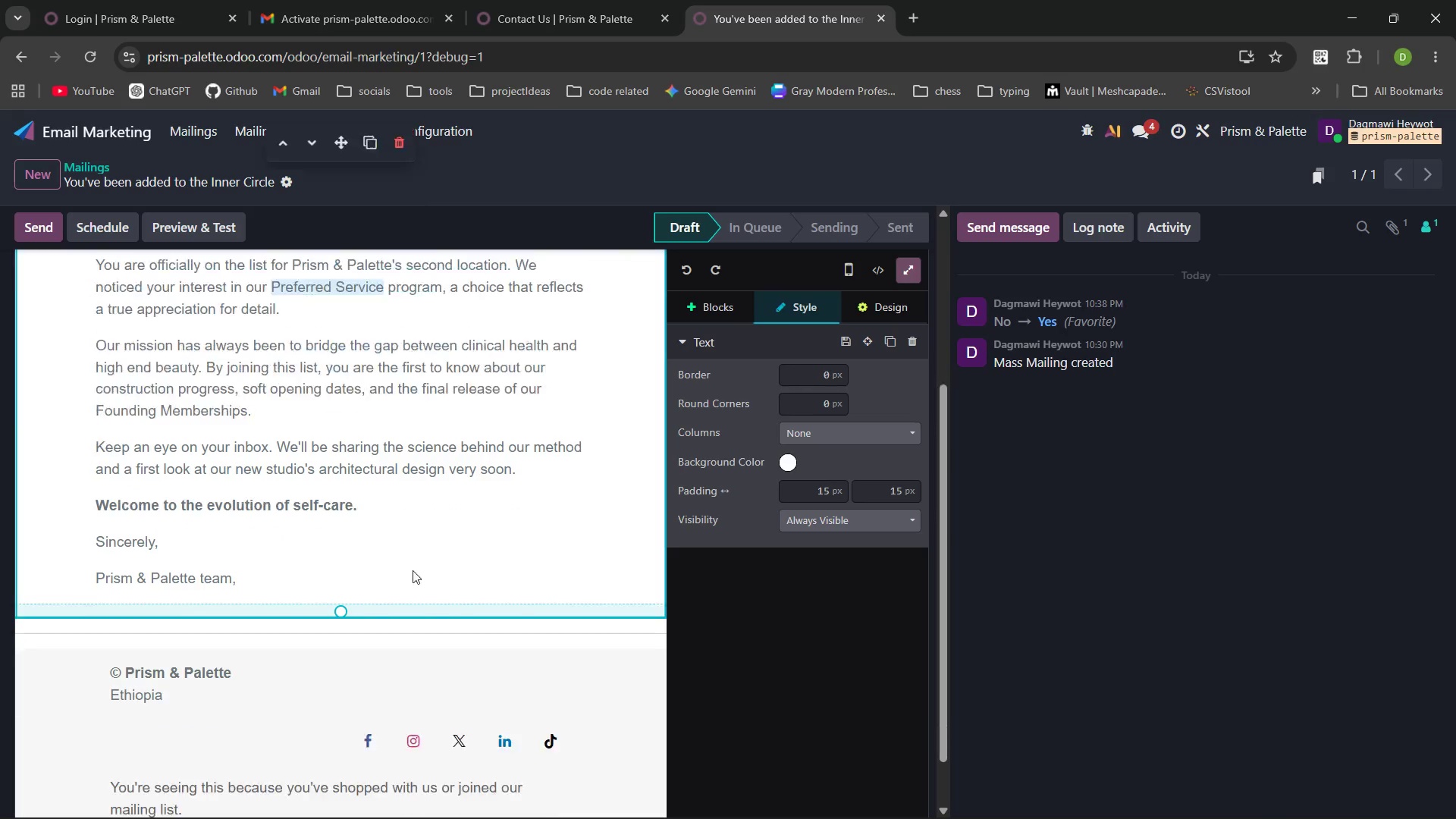 
wait(9.47)
 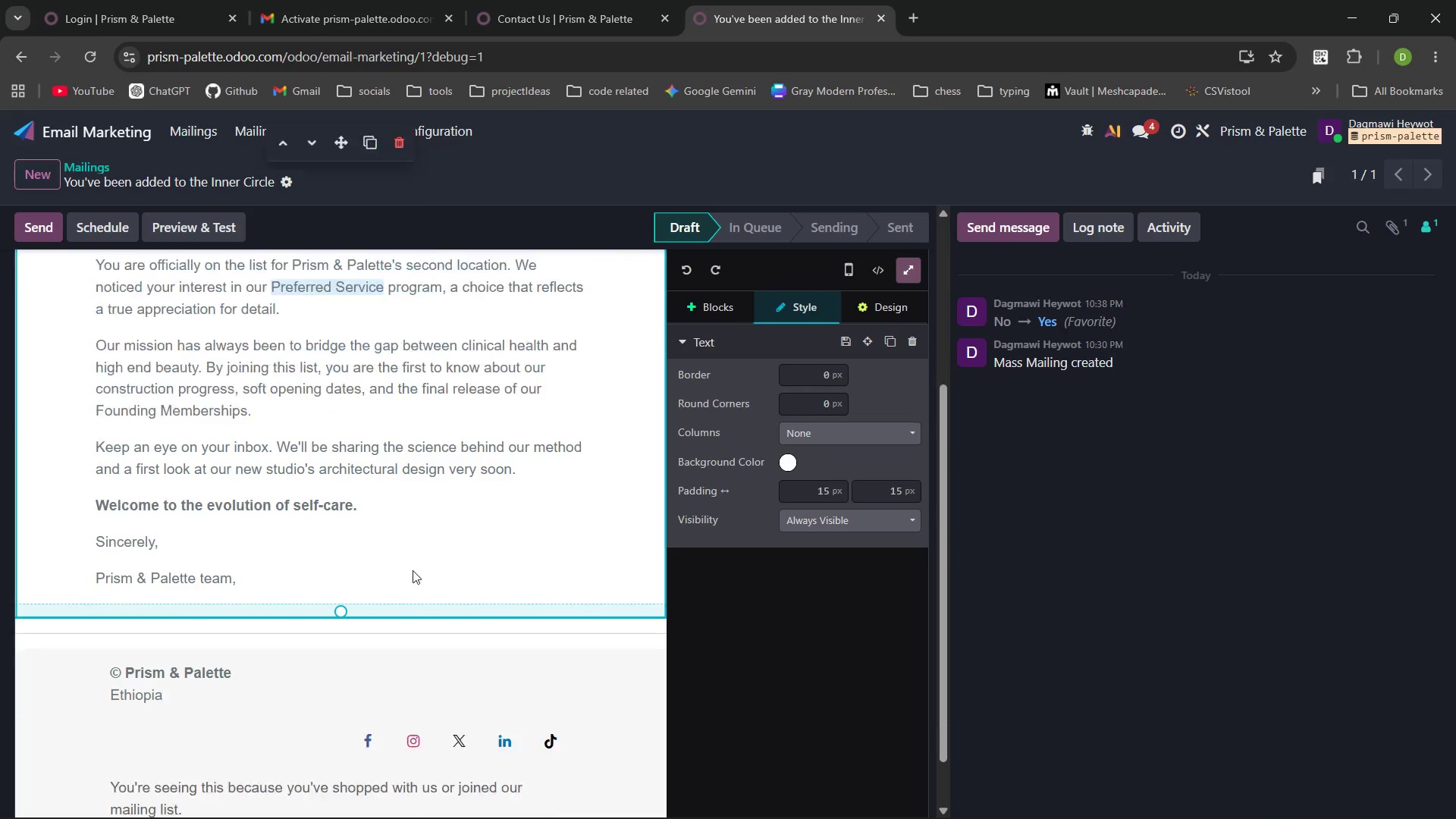 
left_click([36, 171])
 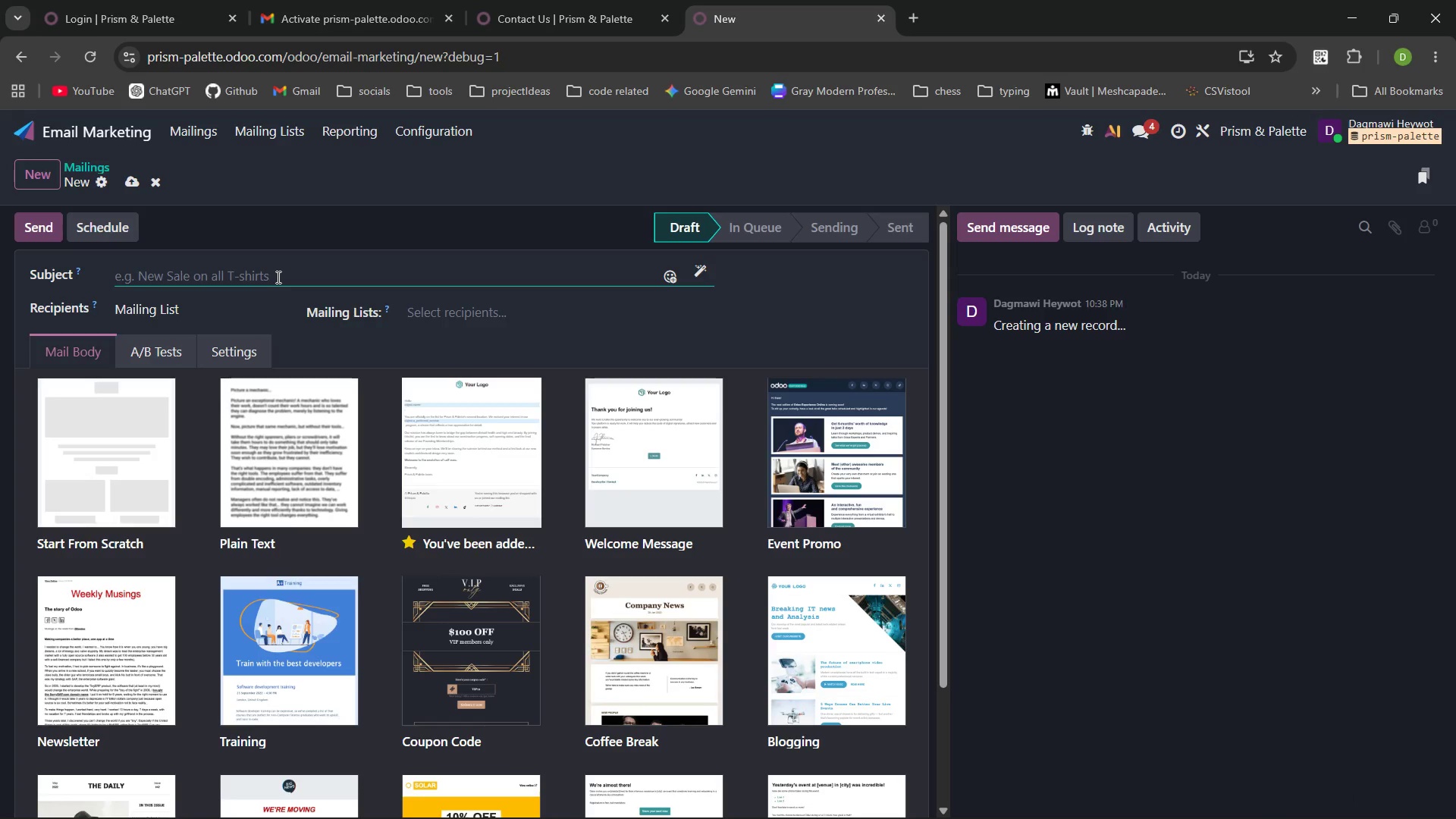 
wait(6.3)
 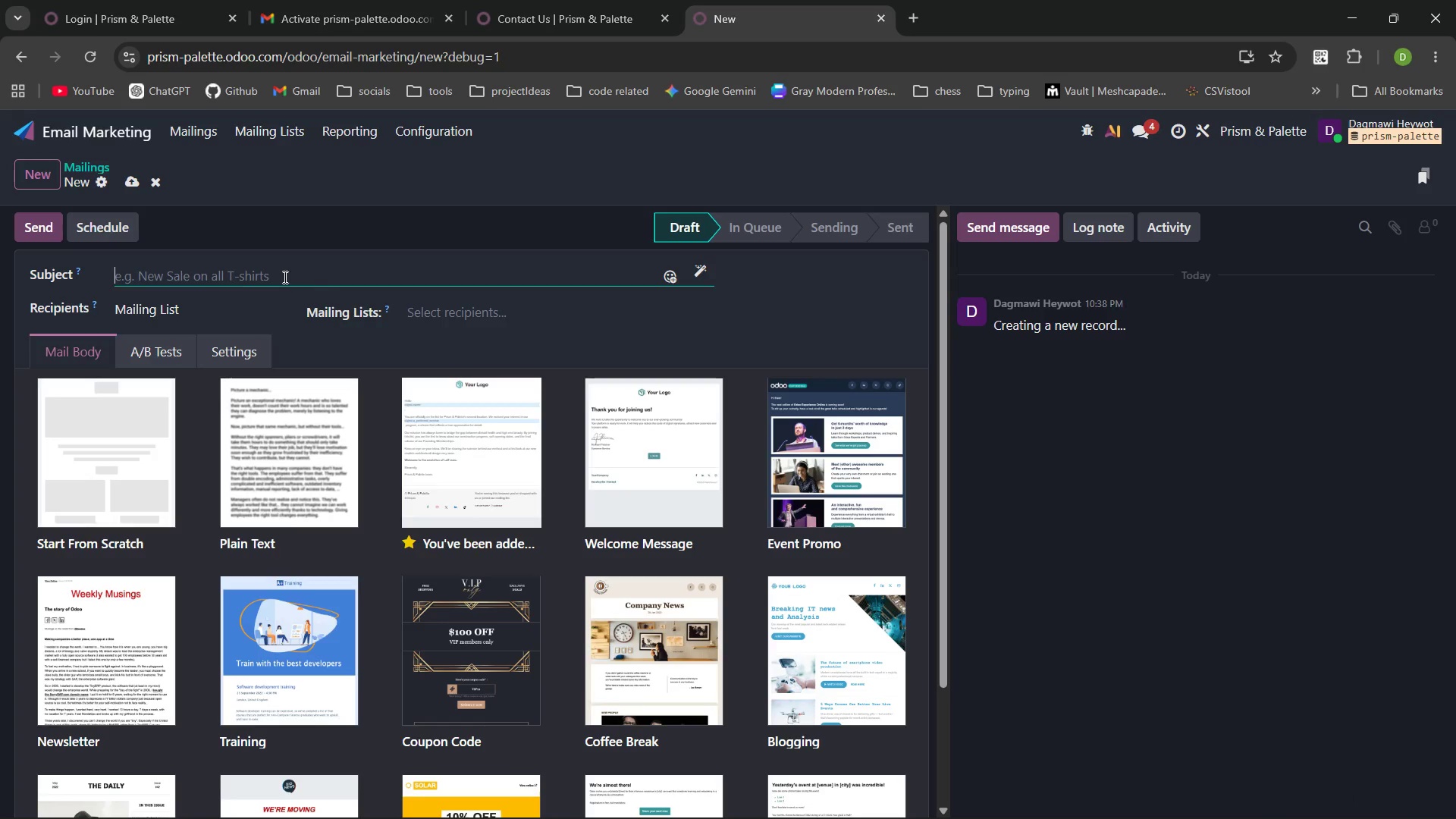 
type(Why)
 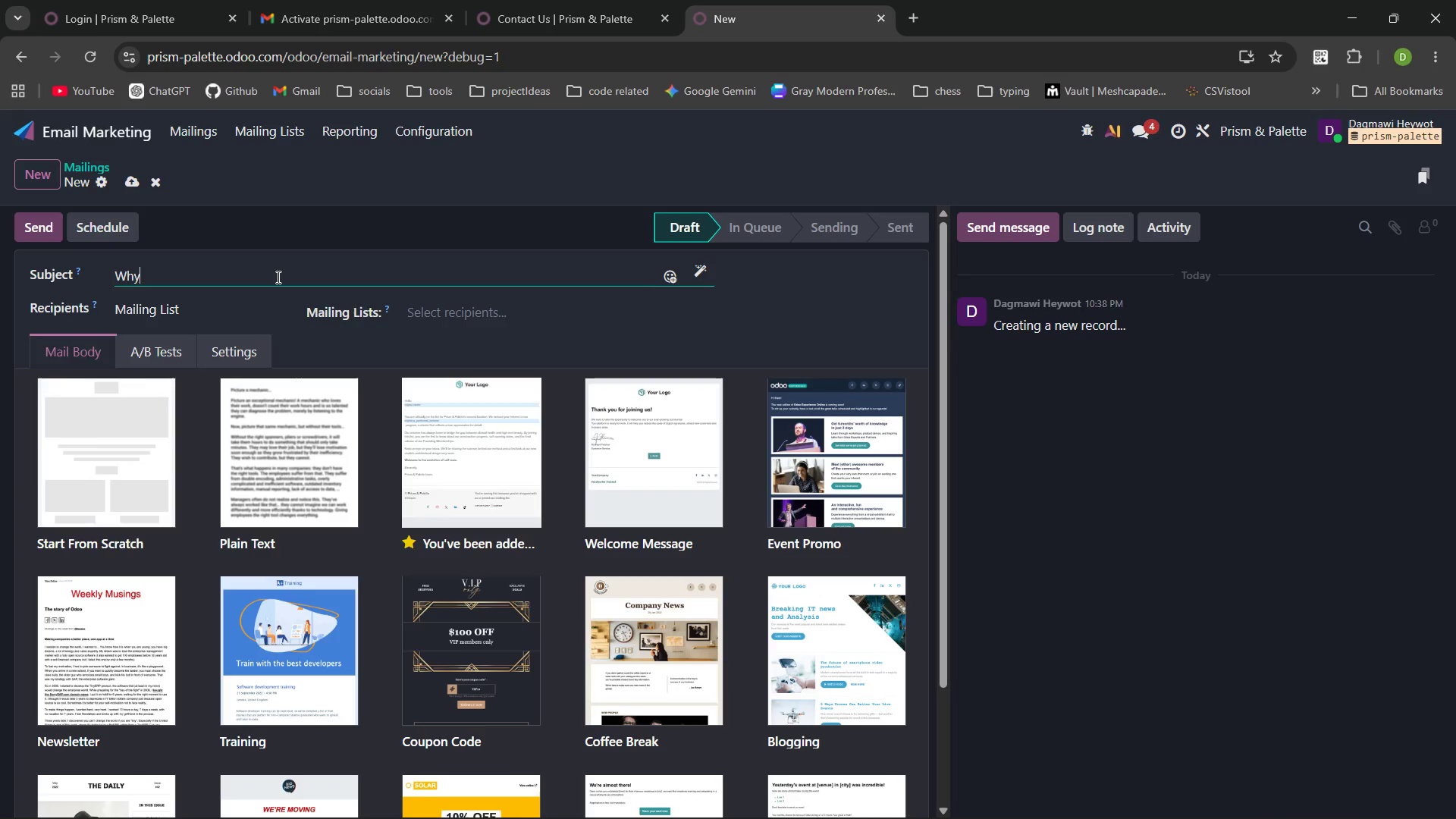 
wait(7.3)
 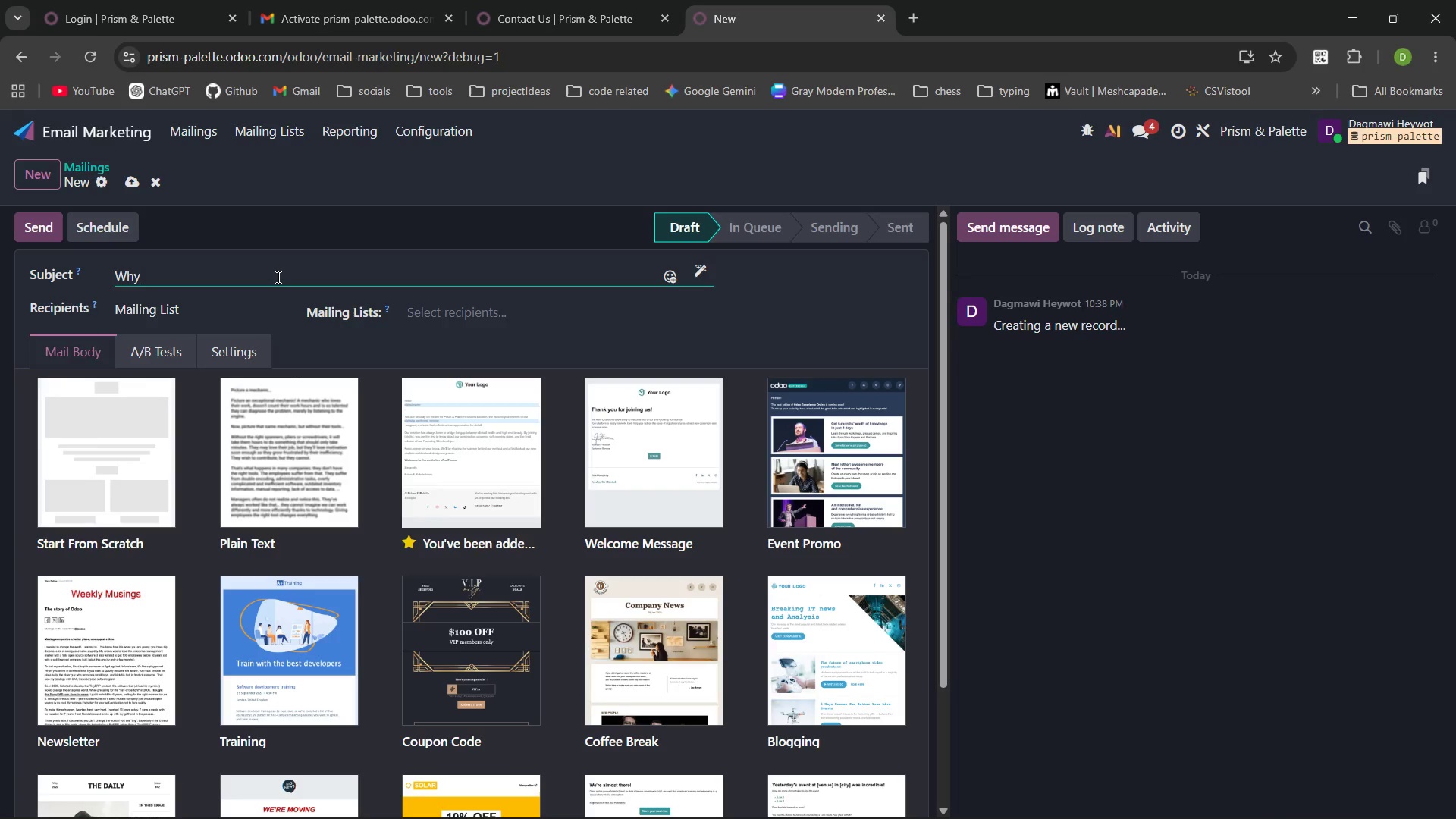 
hold_key(key=ShiftLeft, duration=0.48)
 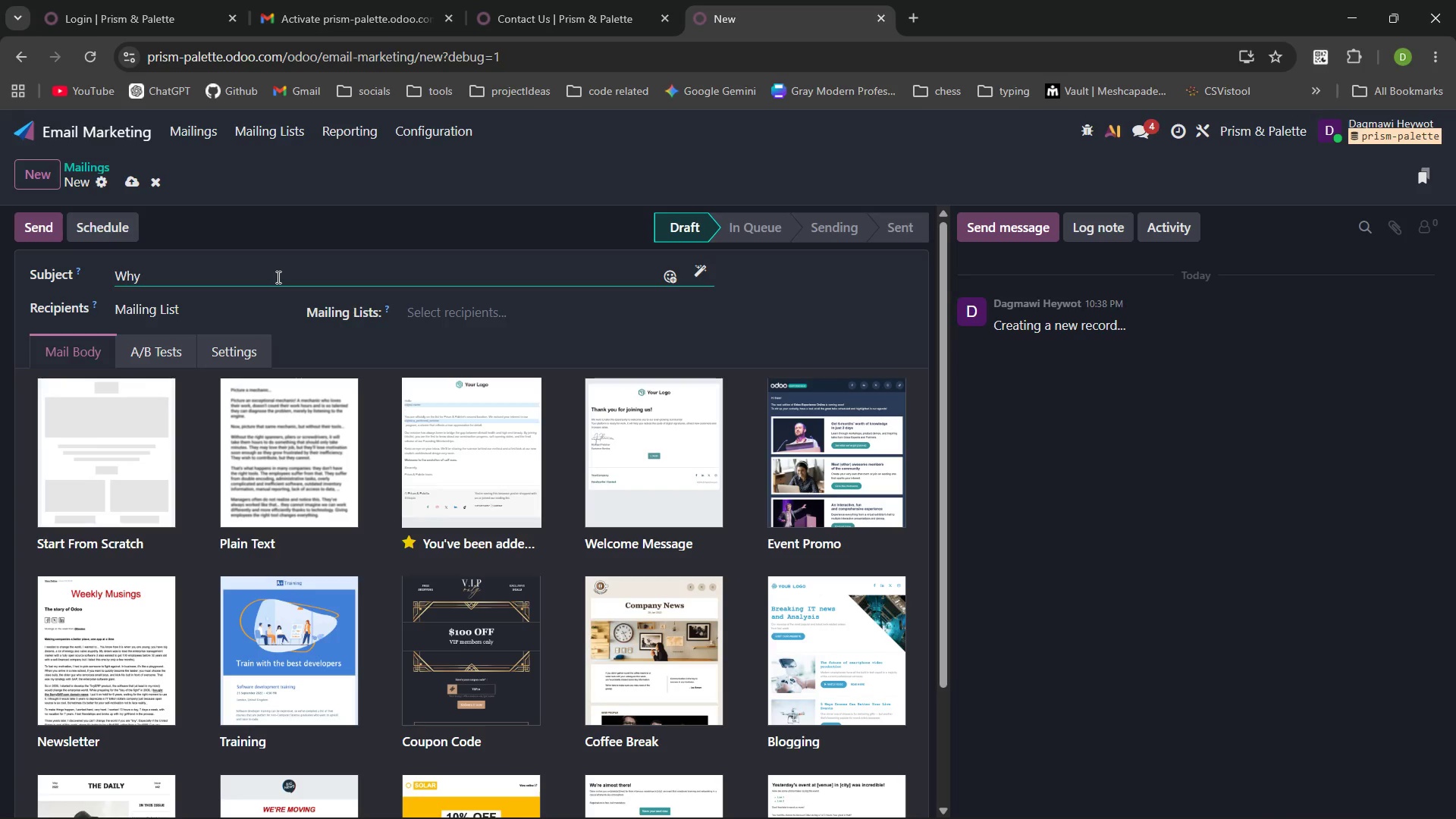 
type(we)
key(Backspace)
key(Backspace)
type(we've )
 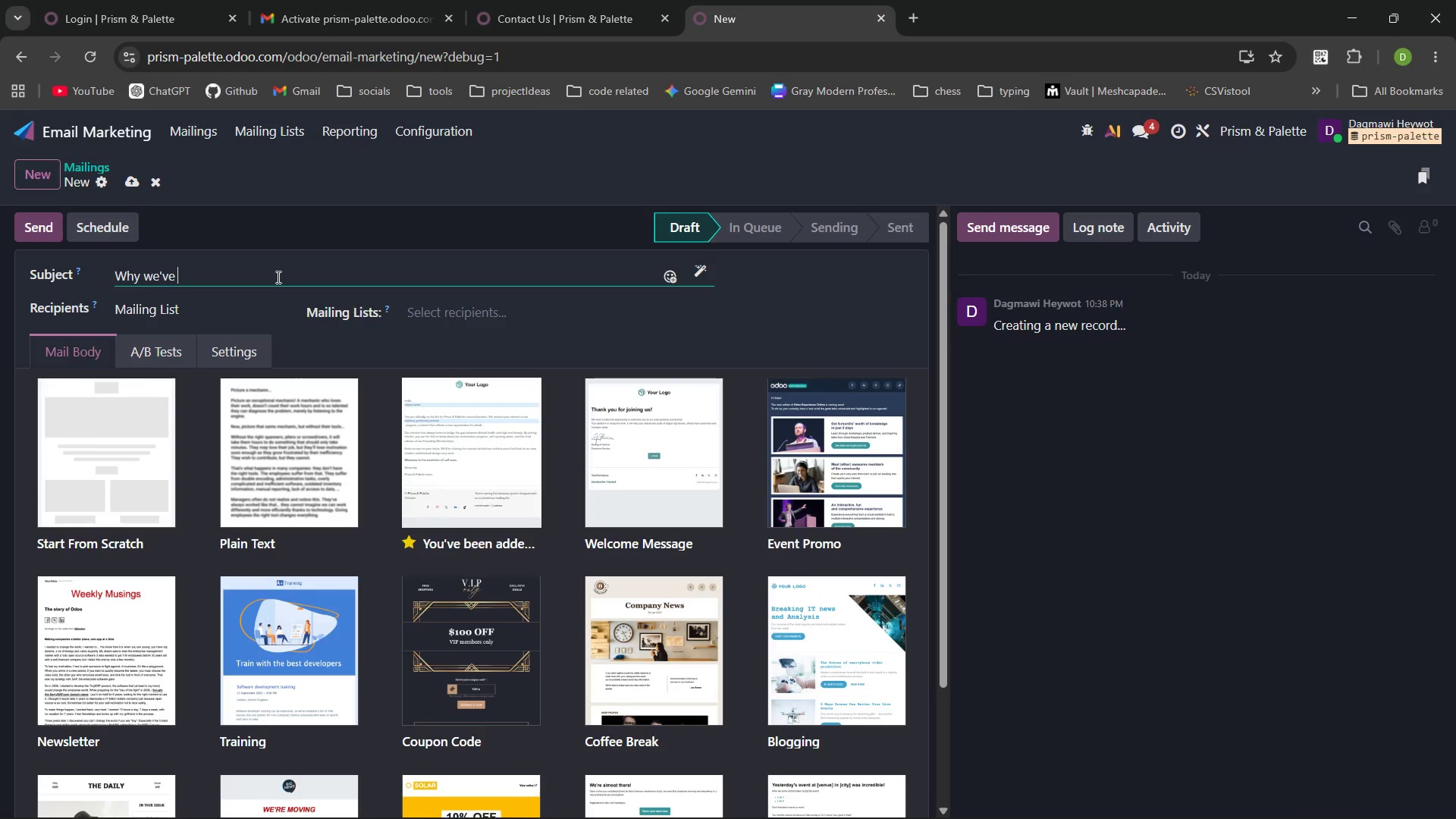 
type(said goodbye to the soak.)
 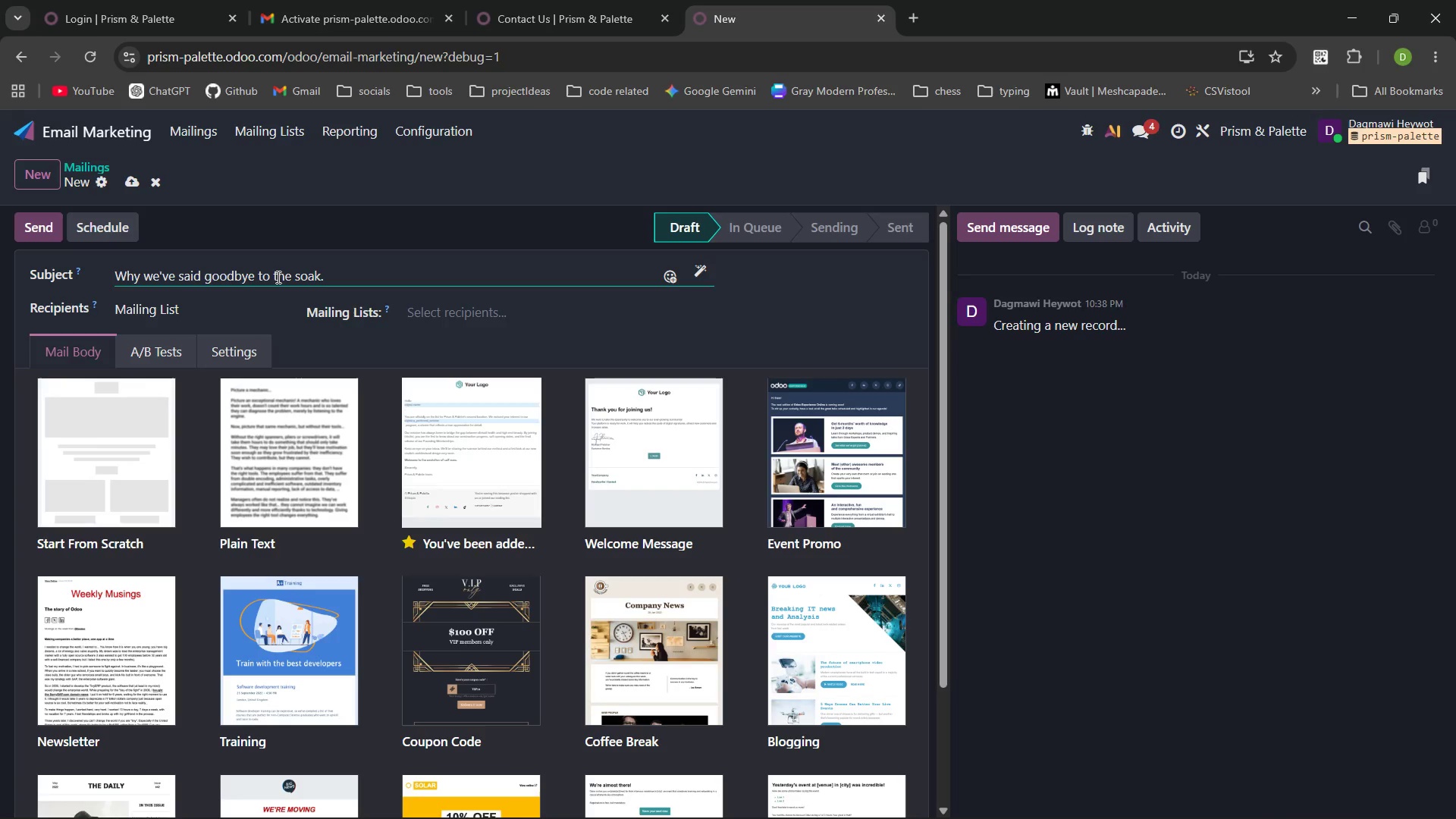 
wait(6.46)
 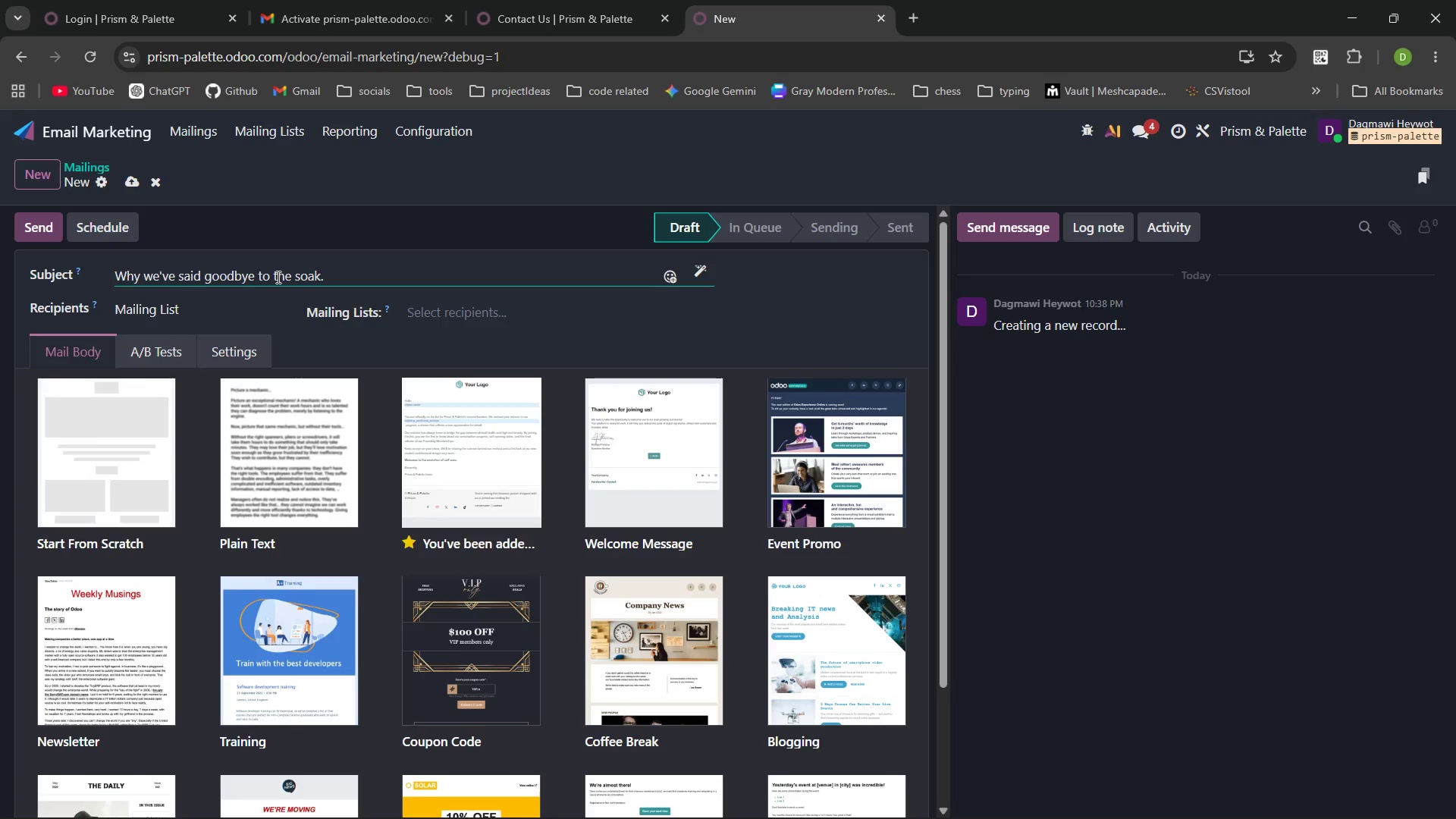 
mouse_move([779, 630])
 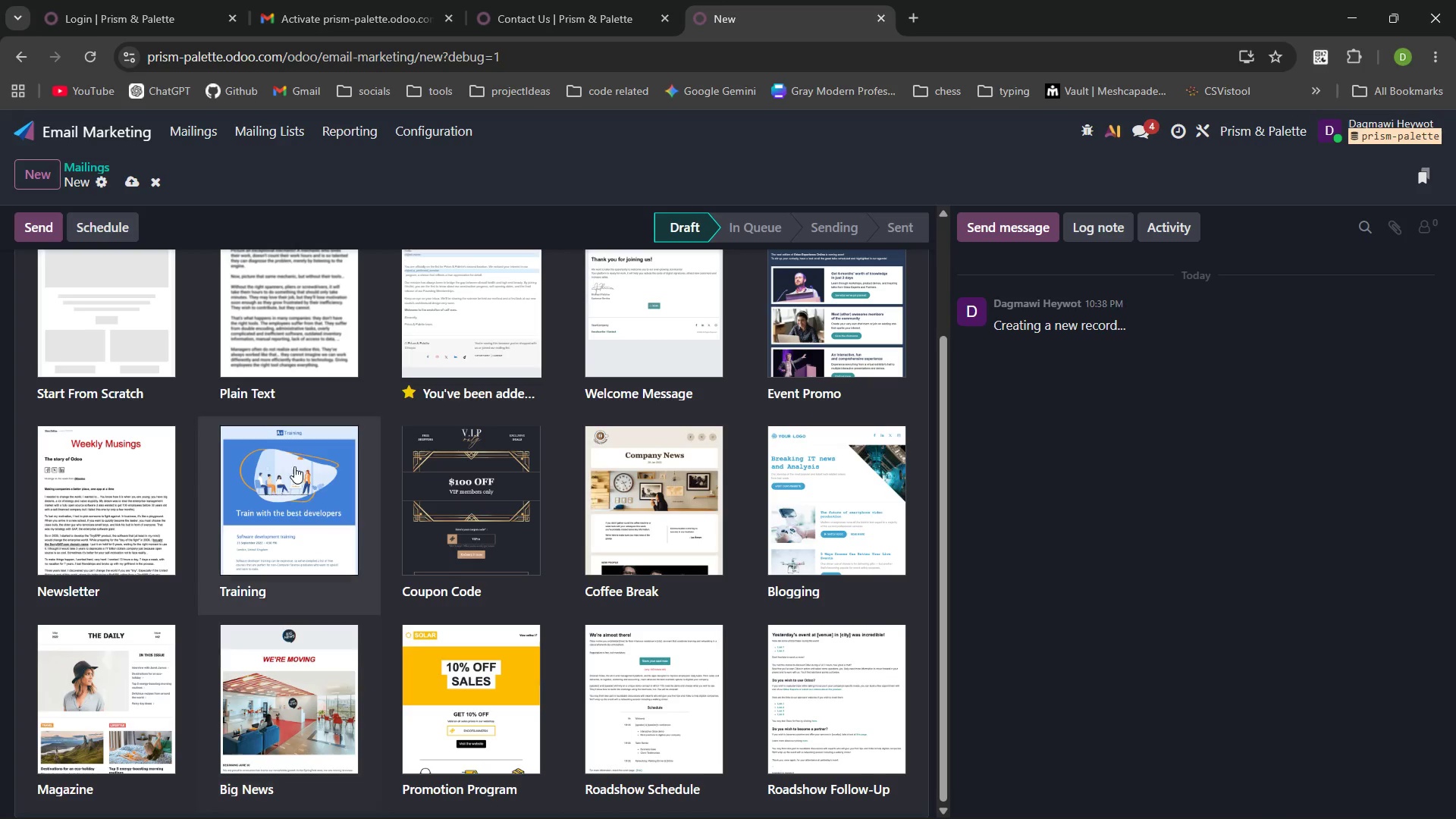 
wait(7.24)
 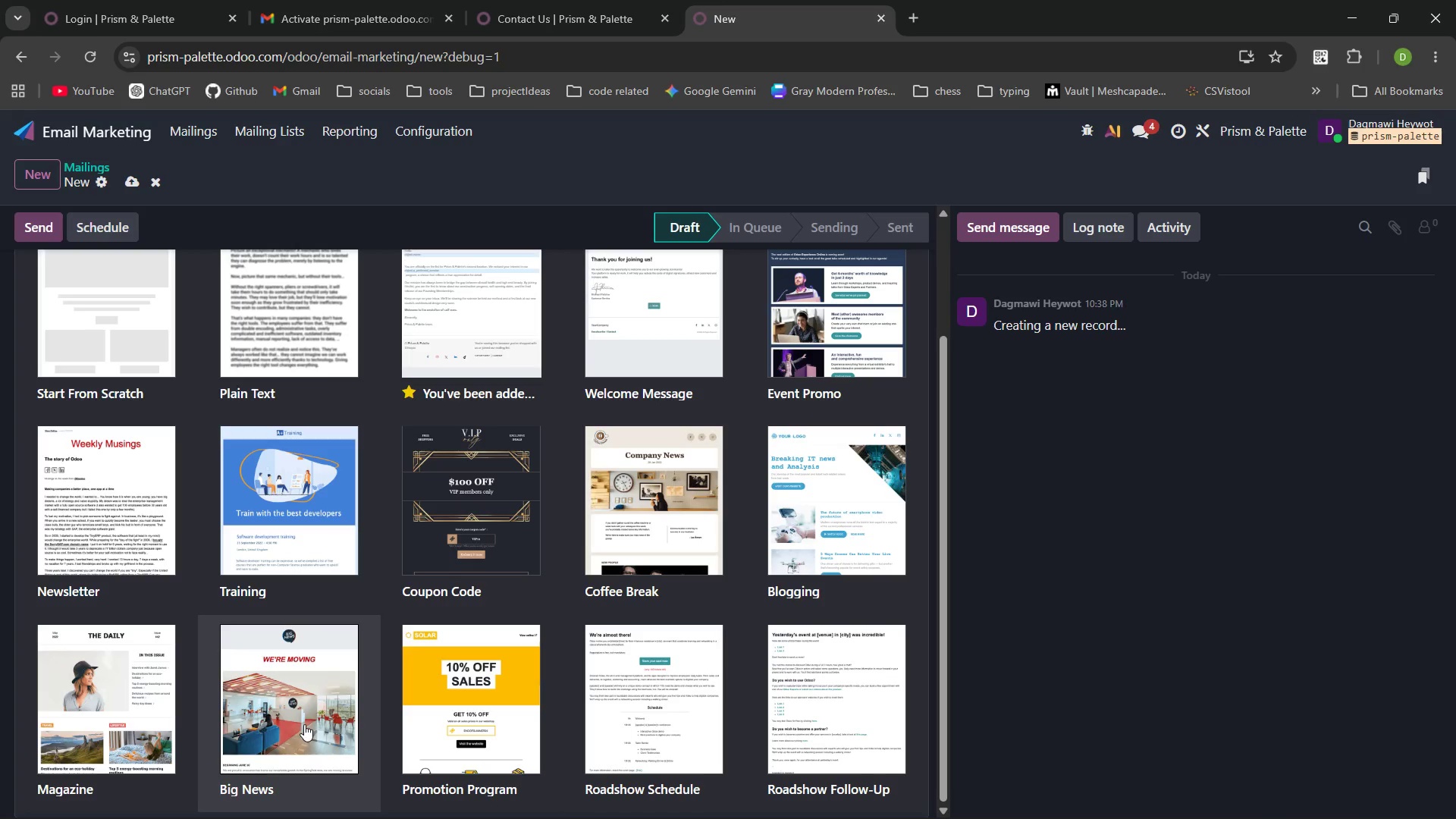 
left_click([287, 302])
 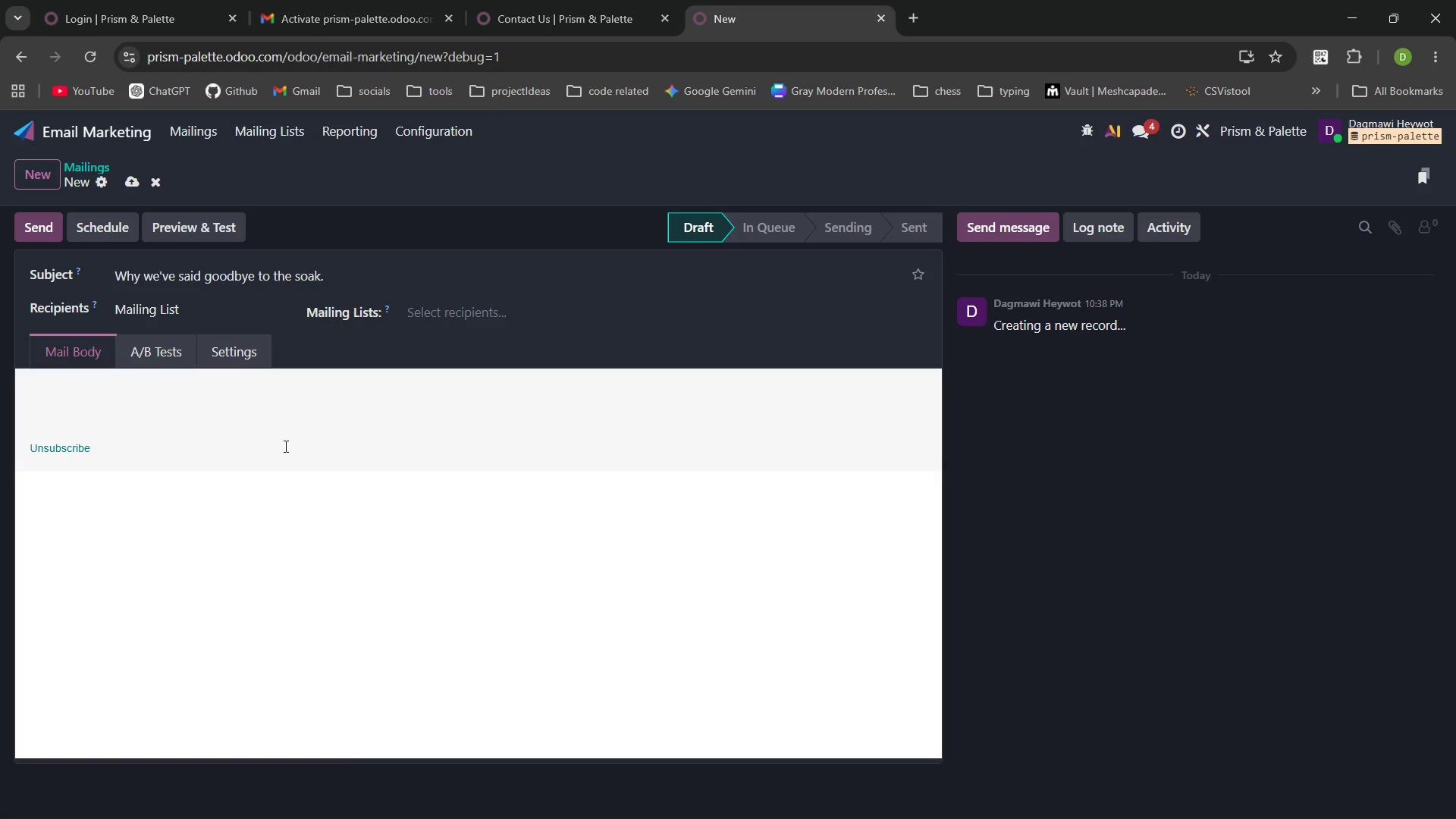 
left_click_drag(start_coordinate=[284, 446], to_coordinate=[500, 309])
 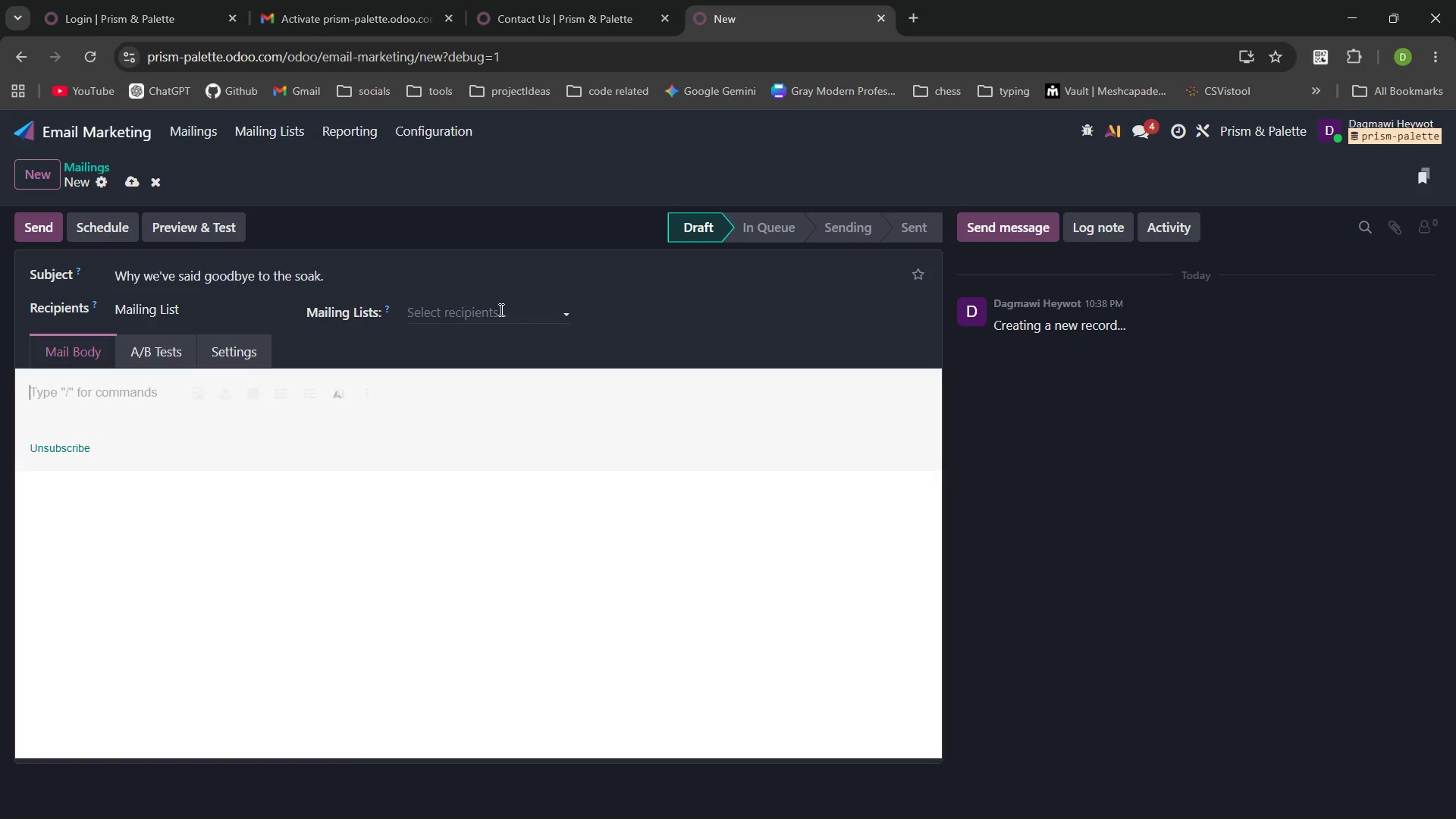 
left_click([500, 309])
 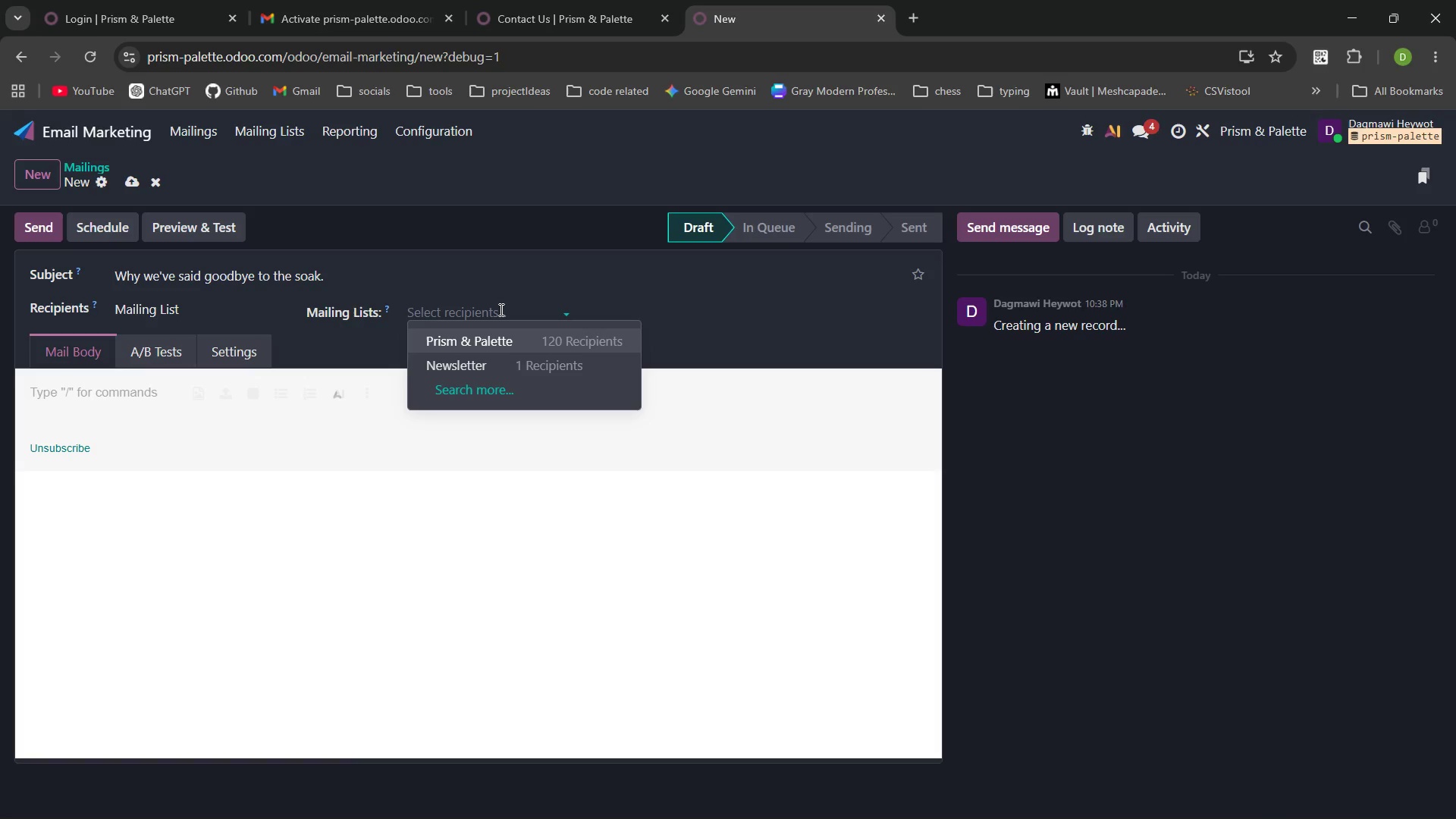 
left_click_drag(start_coordinate=[500, 309], to_coordinate=[527, 347])
 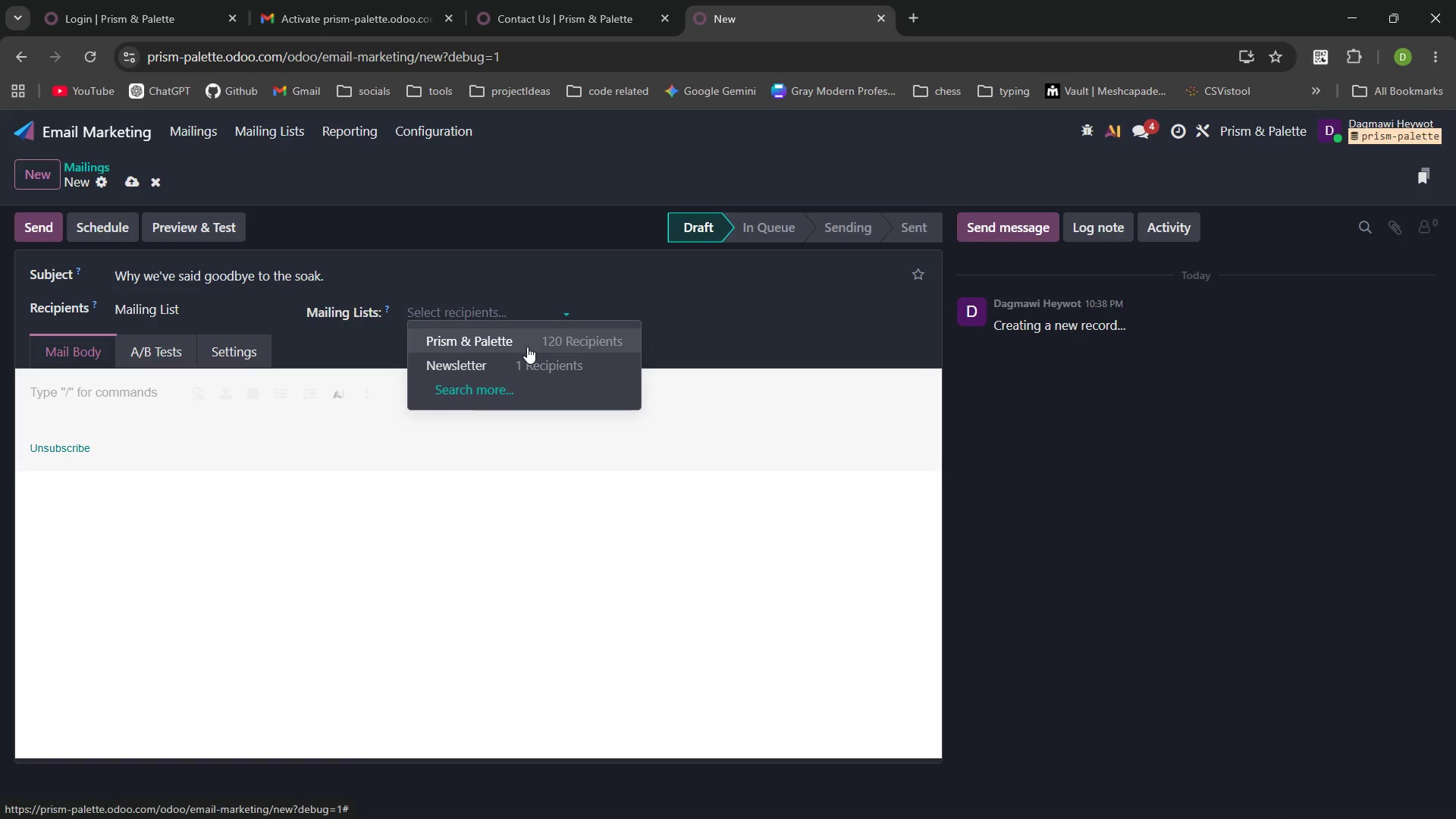 
left_click([527, 347])
 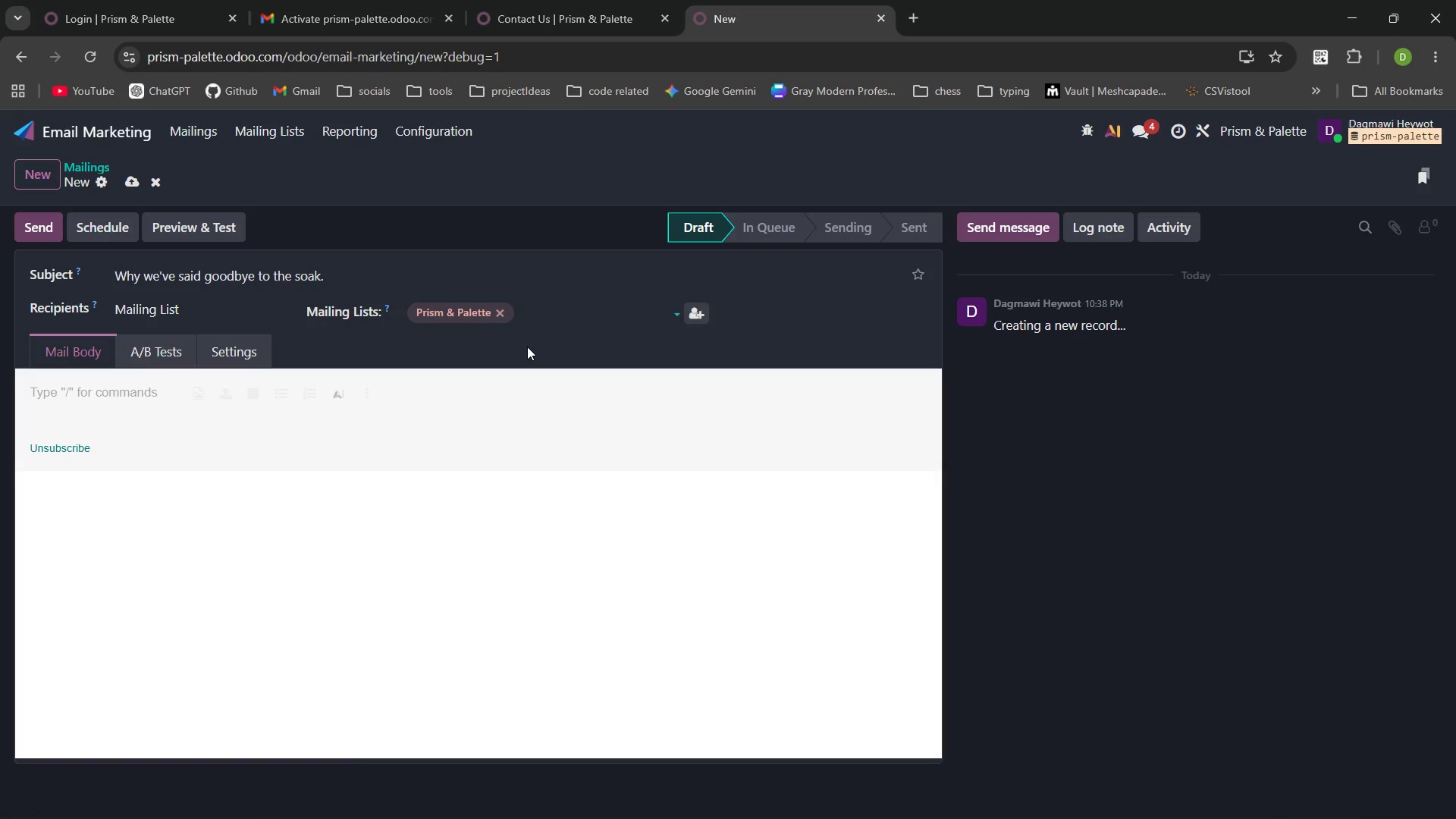 
left_click_drag(start_coordinate=[527, 347], to_coordinate=[118, 391])
 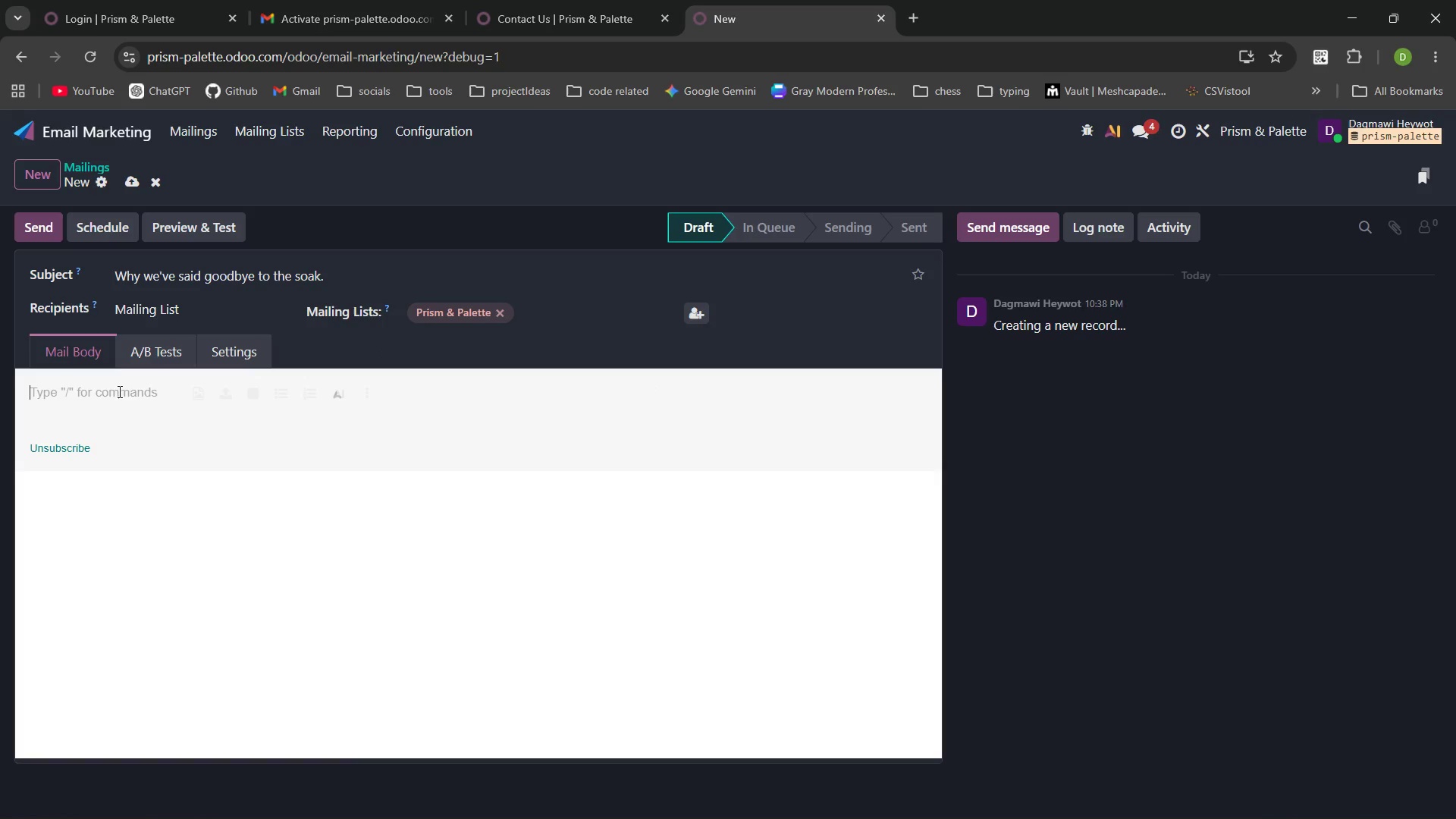 
left_click([118, 391])
 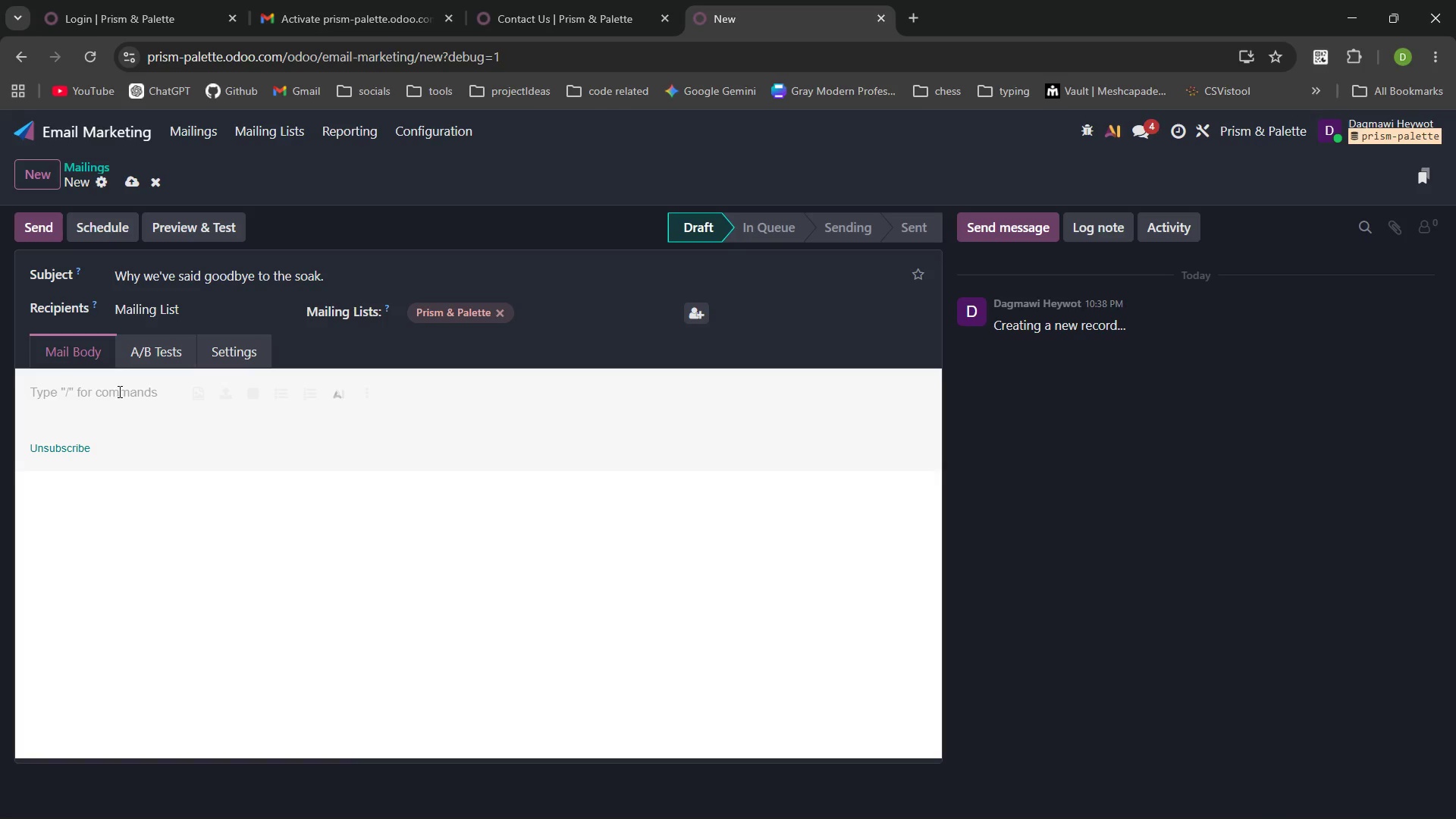 
wait(20.03)
 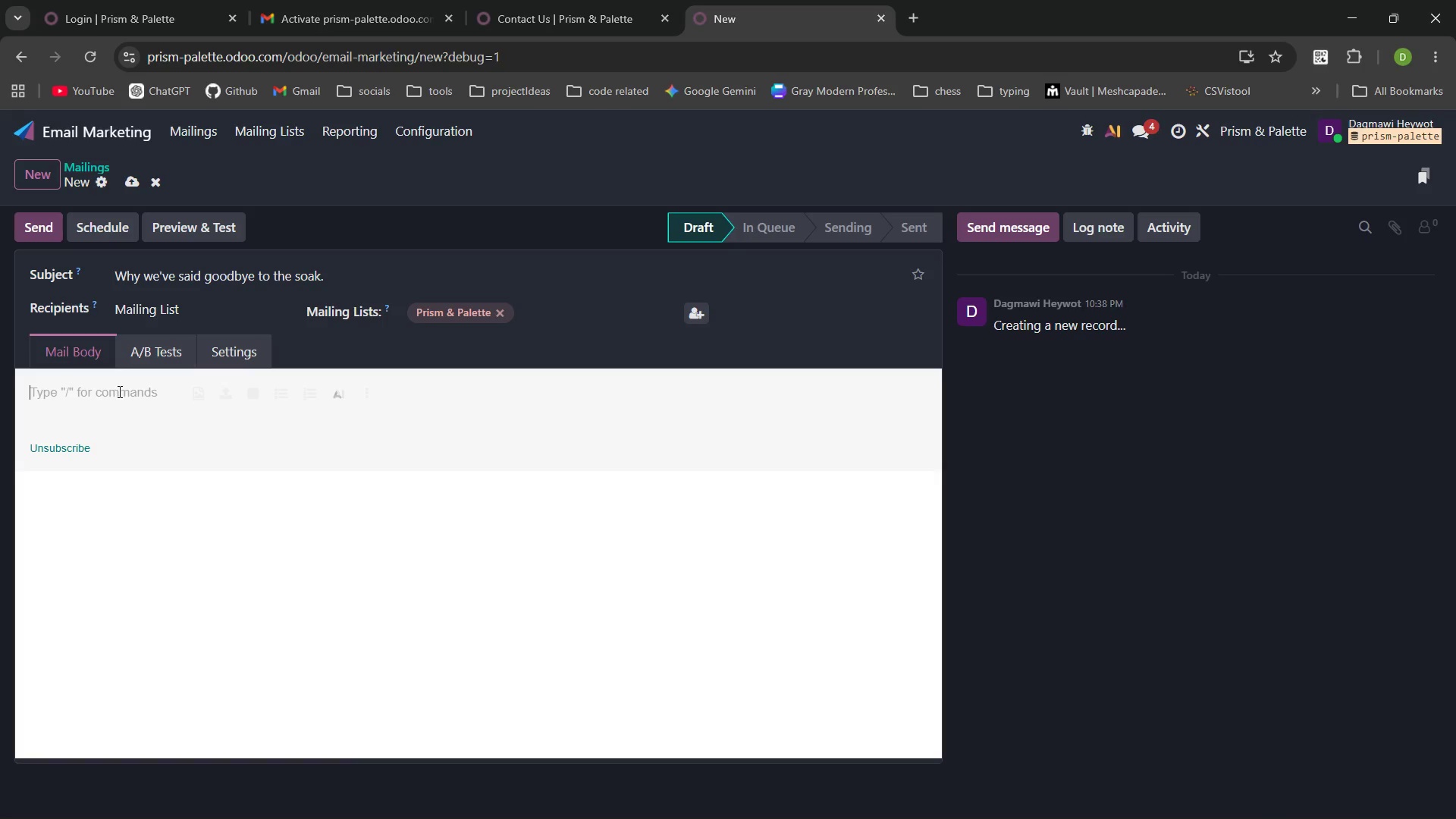 
type(At )
 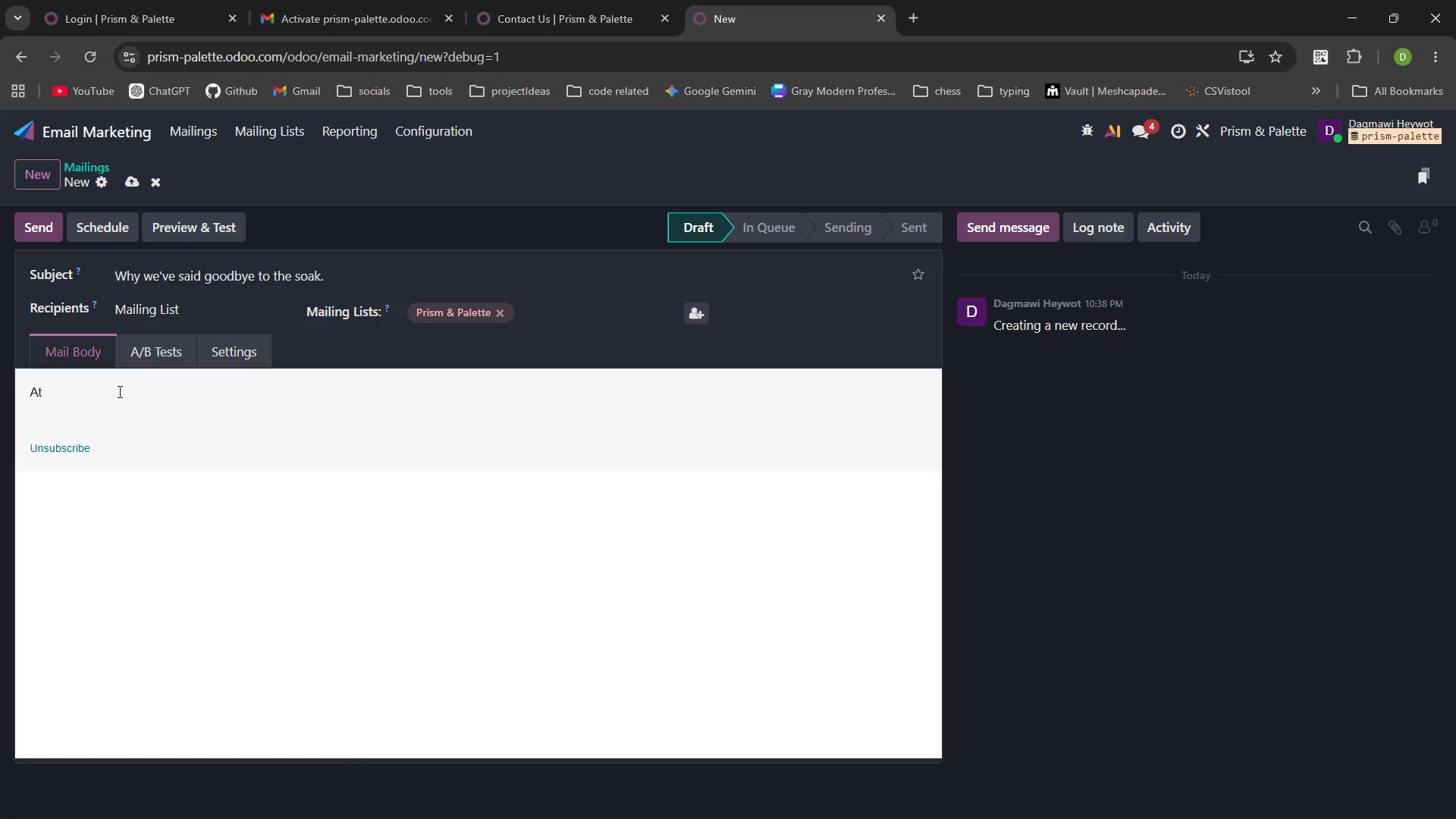 
hold_key(key=ShiftLeft, duration=0.75)
 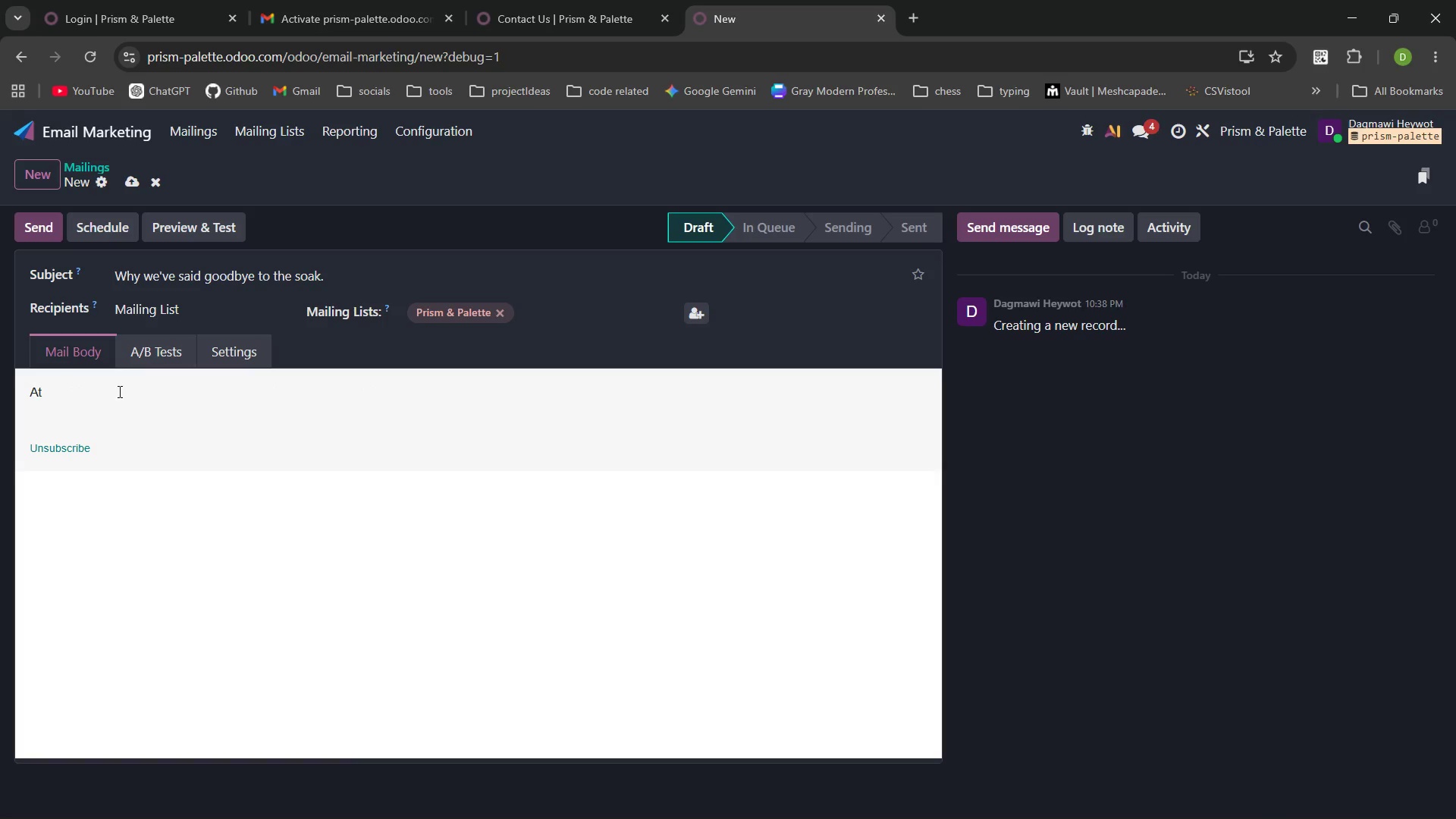 
key(Meta+V)
 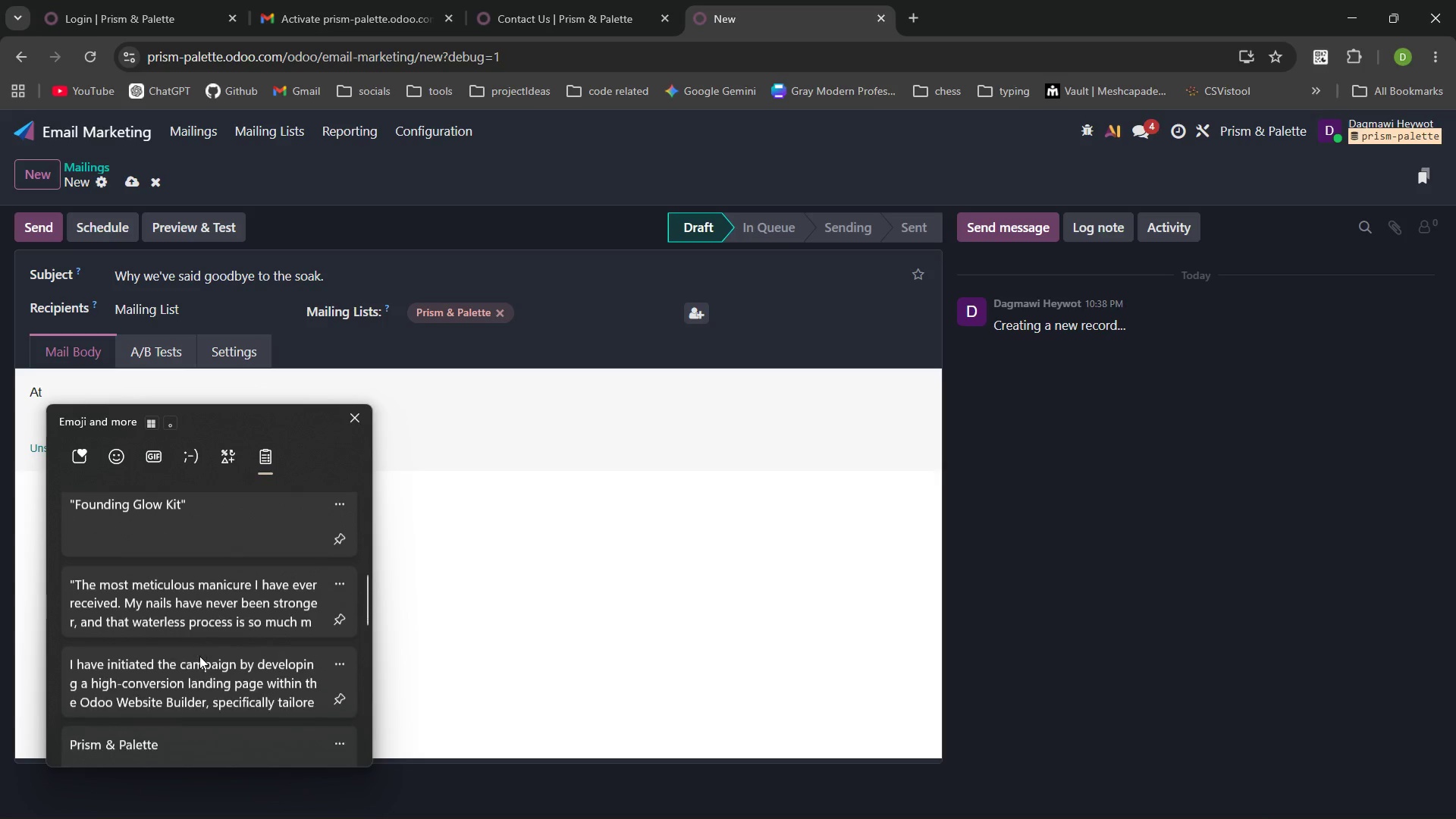 
left_click([181, 679])
 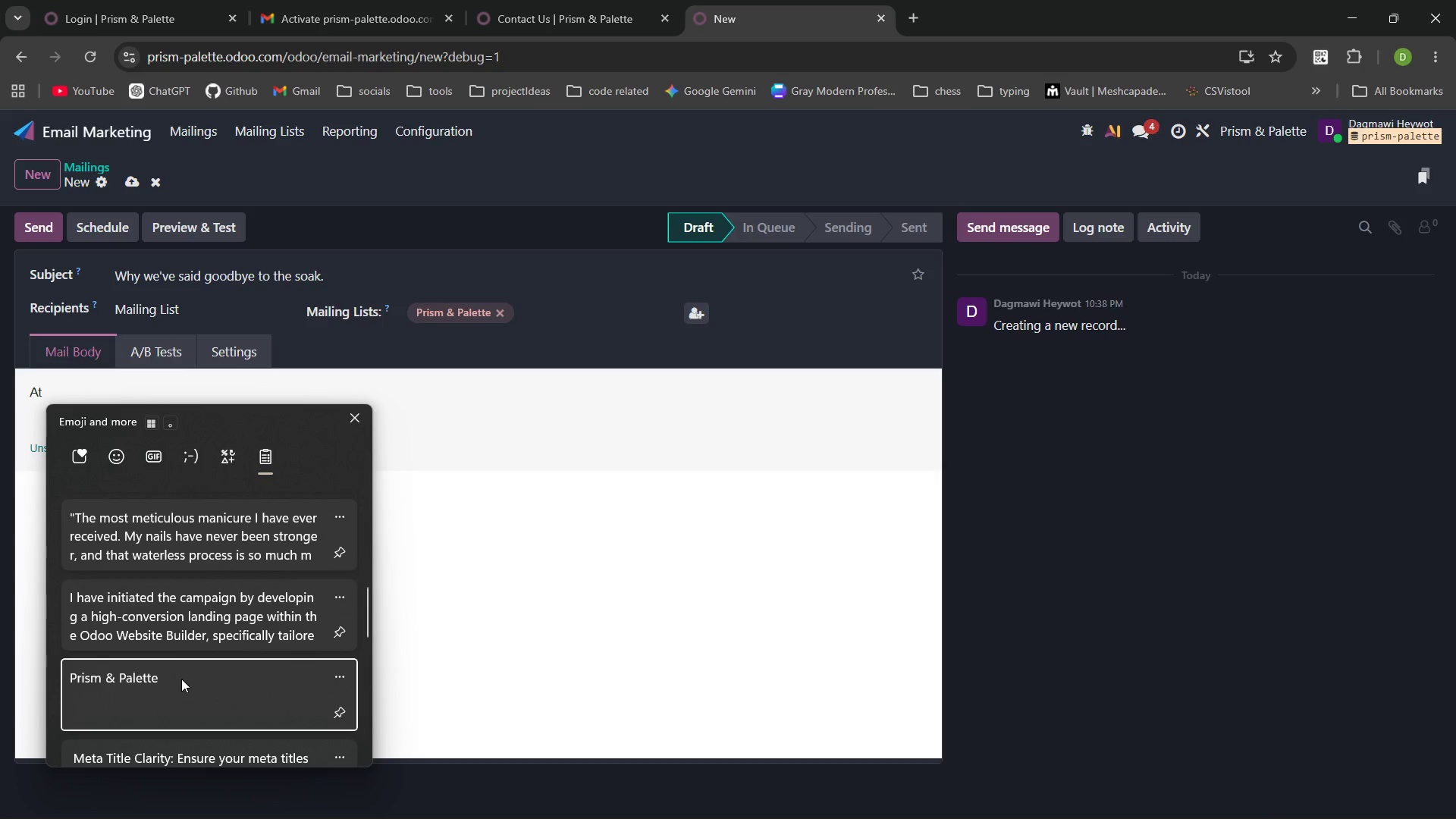 
key(Control+ControlLeft)
 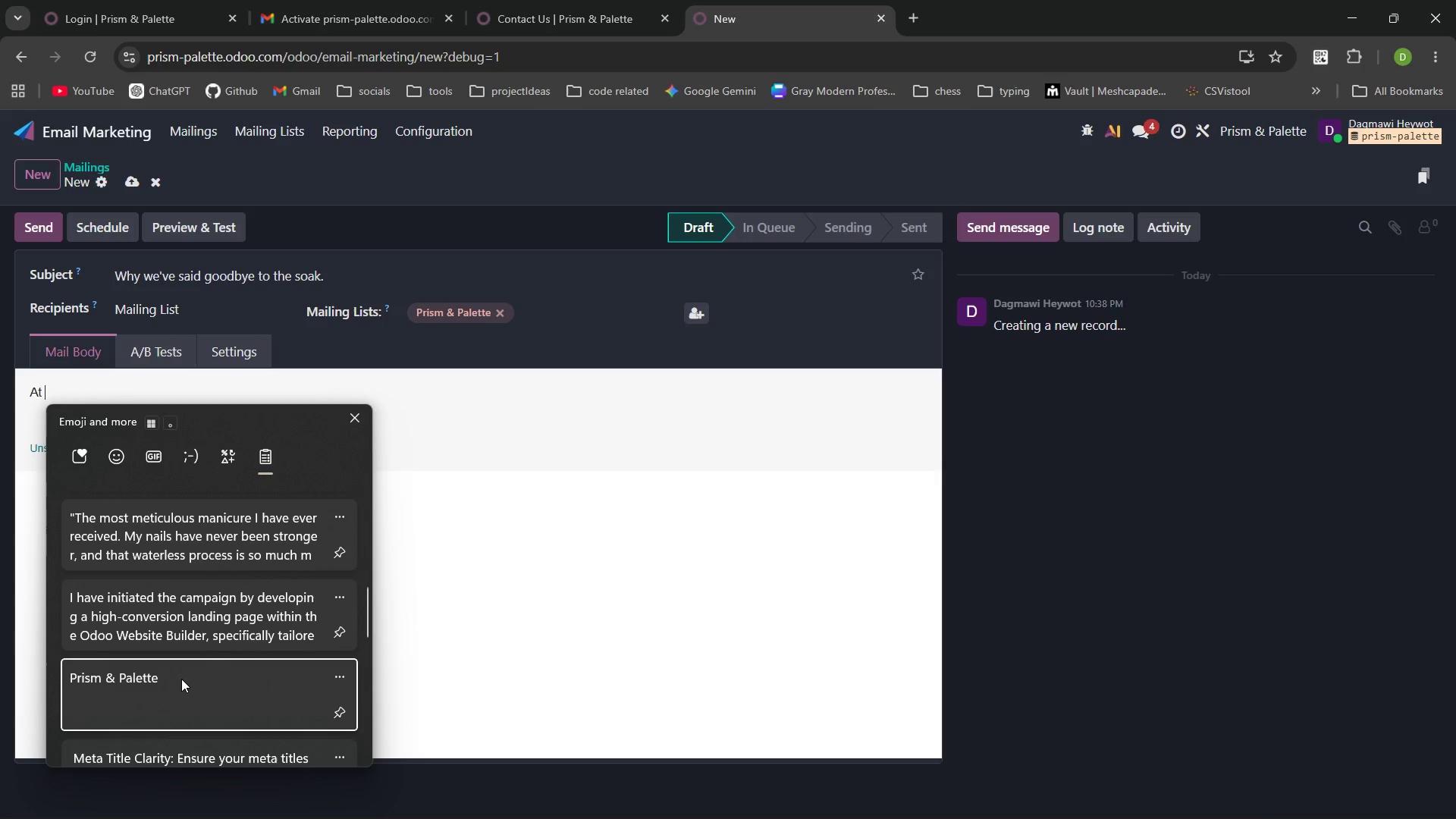 
key(Control+V)
 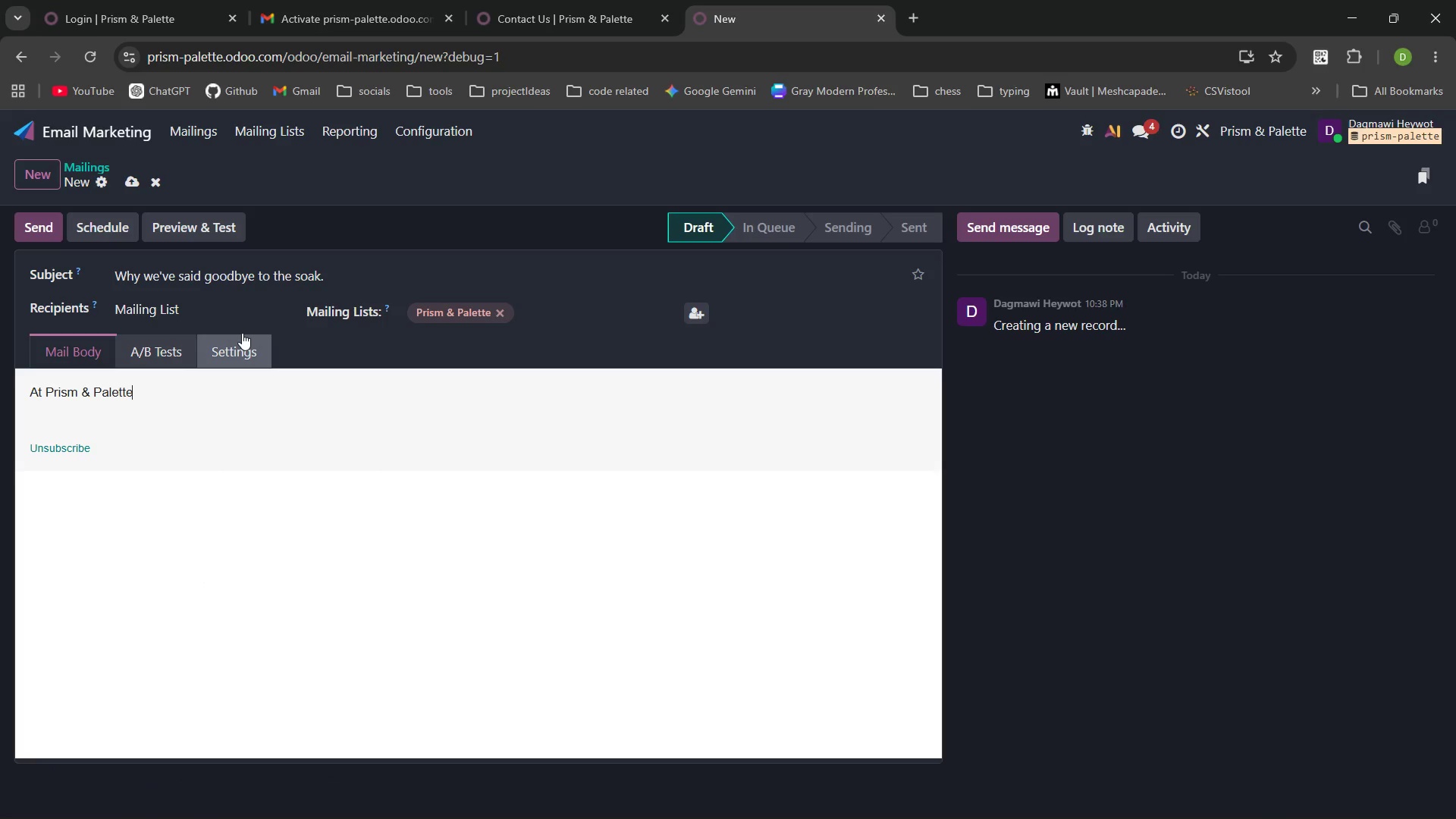 
type(, hyiene isn't a checkbox it)
key(Backspace)
key(Backspace)
key(Backspace)
type(, it's our foundation )
key(Backspace)
type(.)
 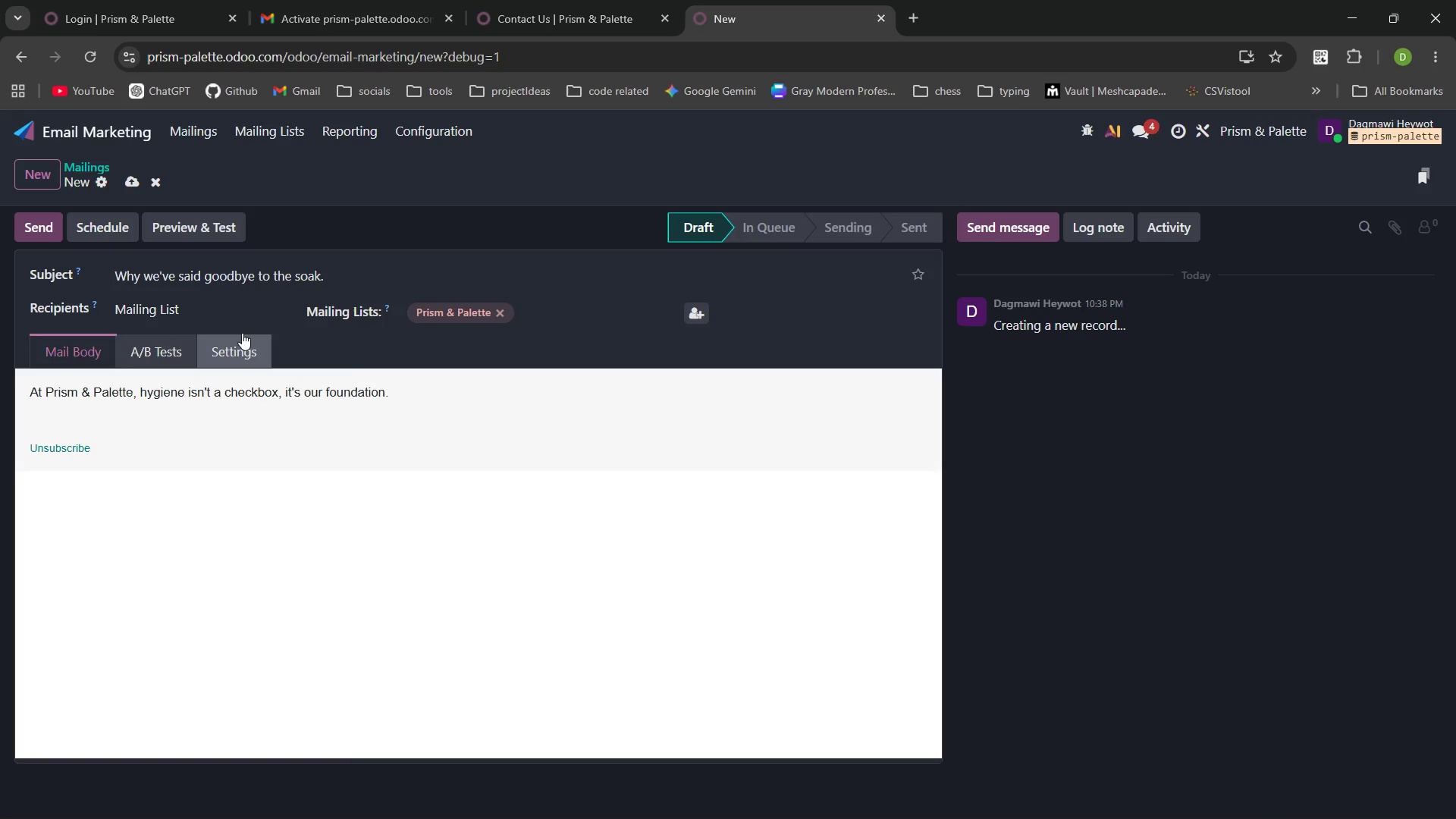 
hold_key(key=G, duration=0.33)
 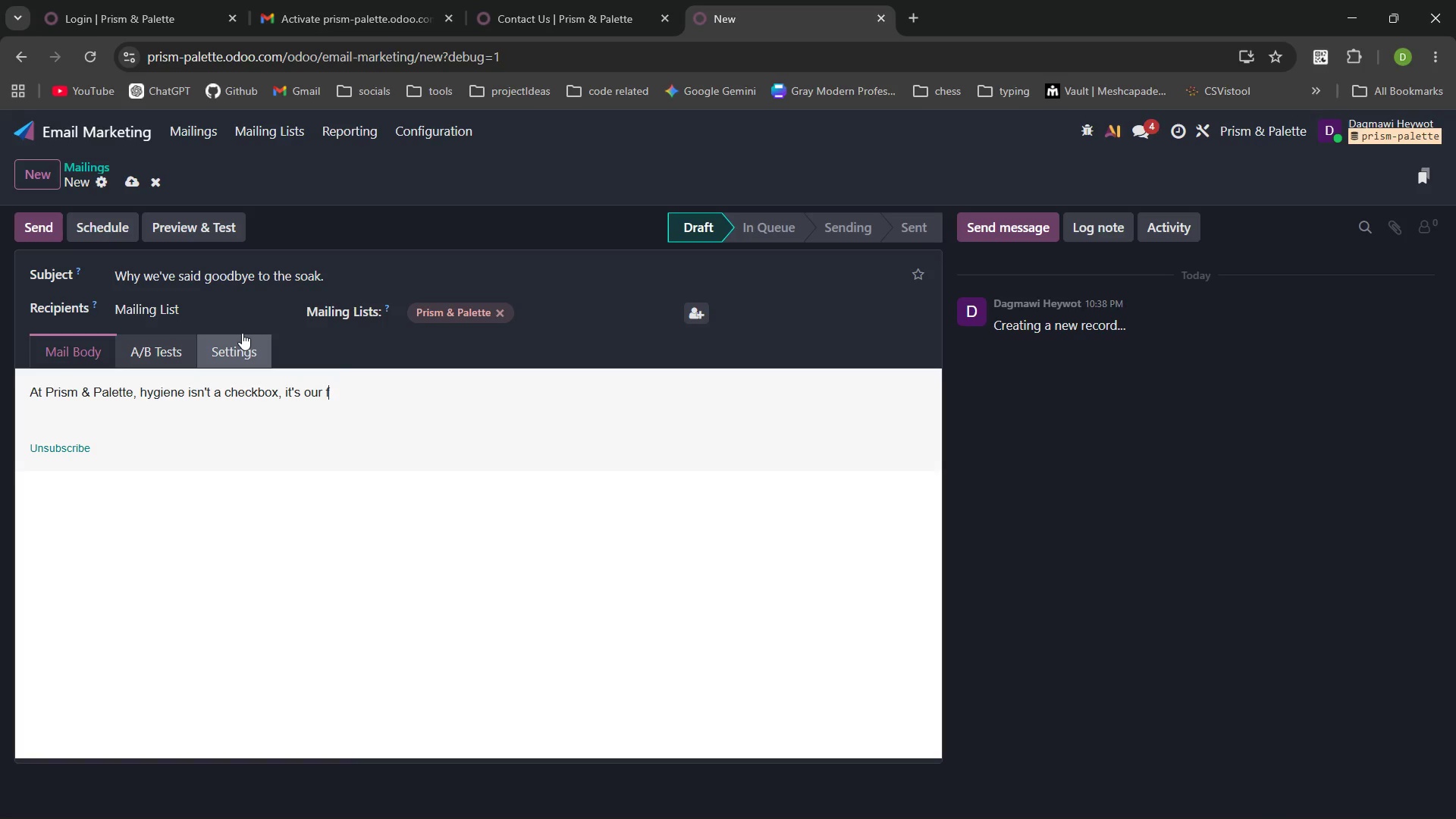 
key(Enter)
 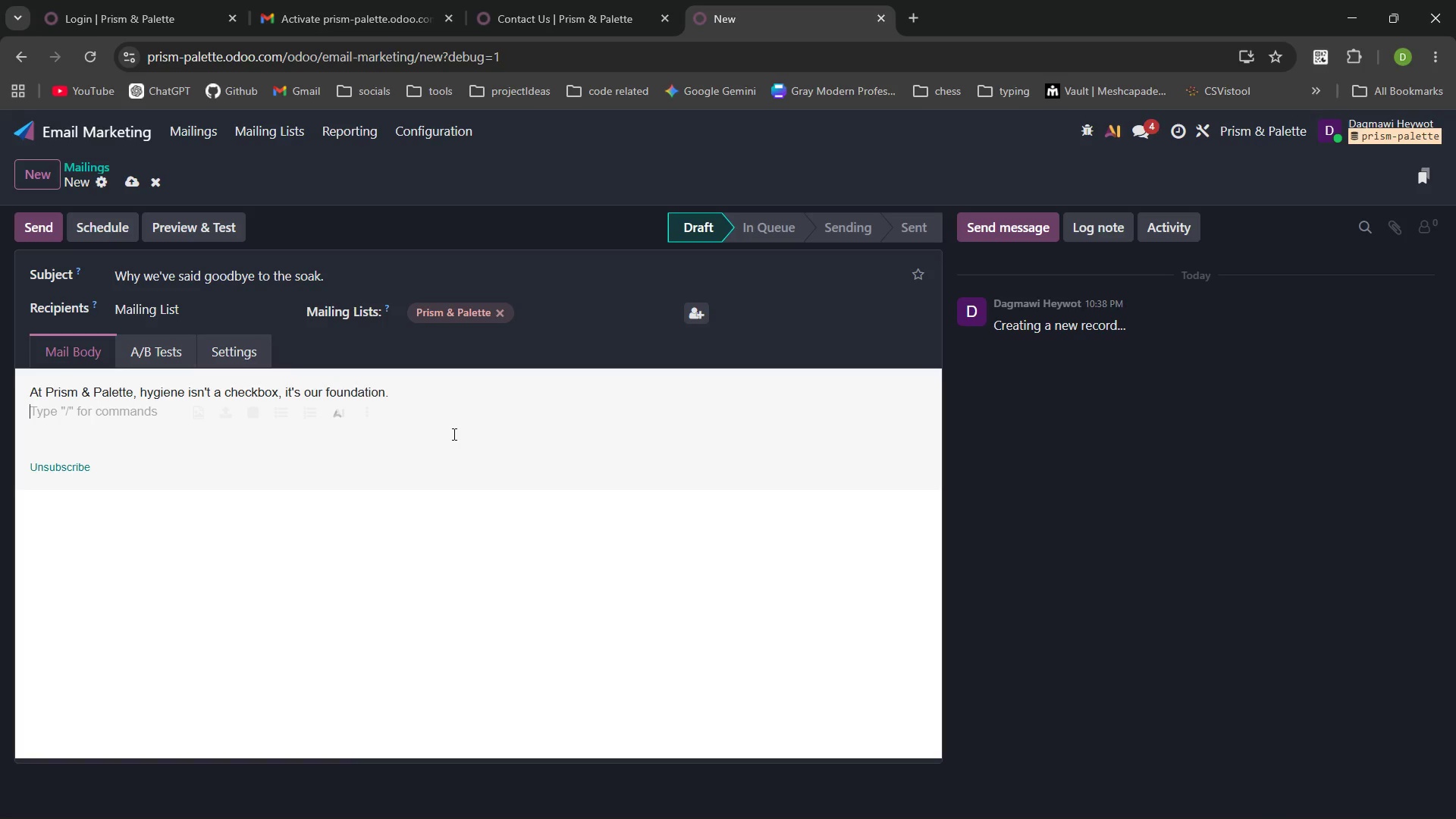 
wait(7.58)
 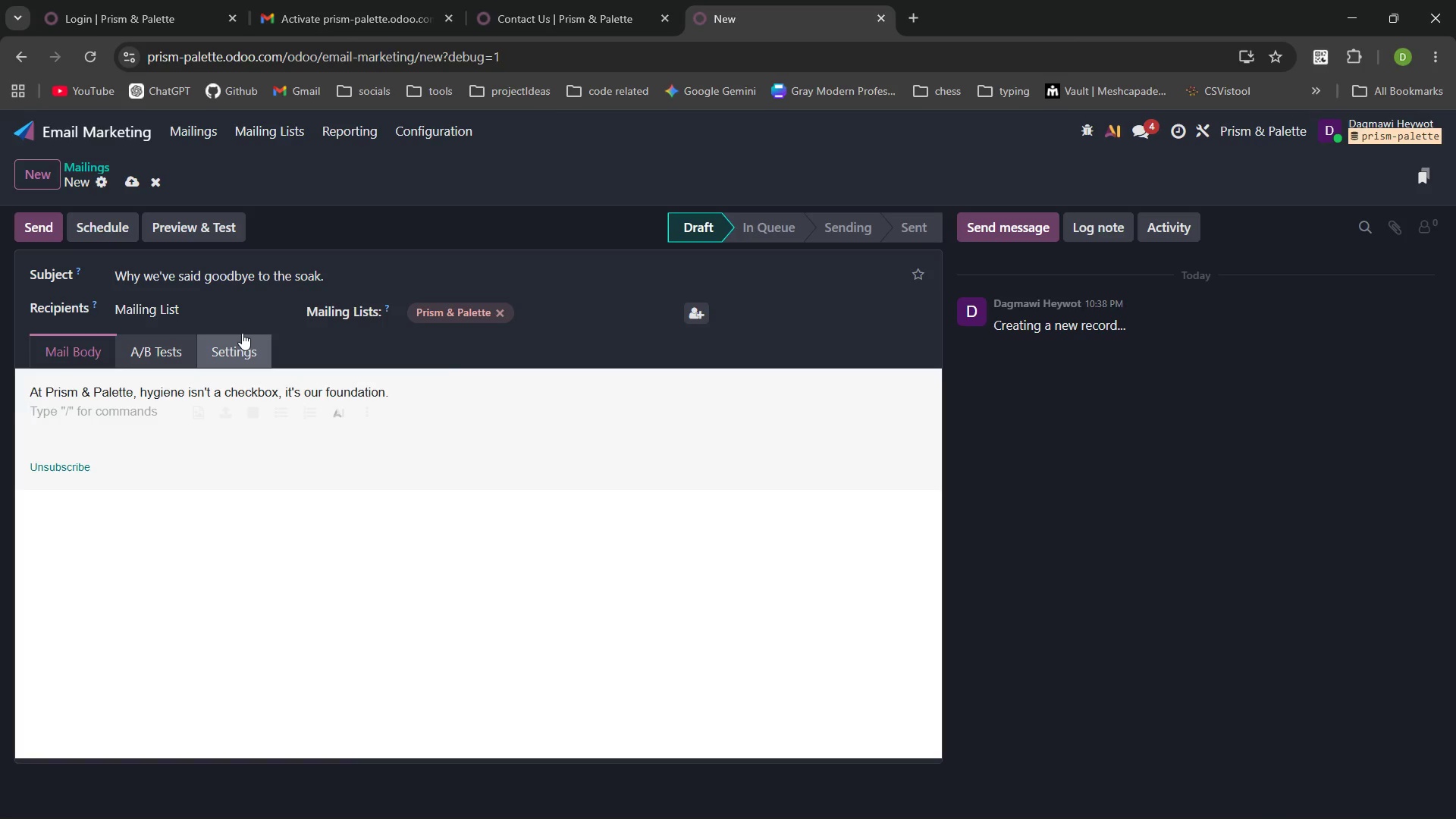 
left_click([687, 403])
 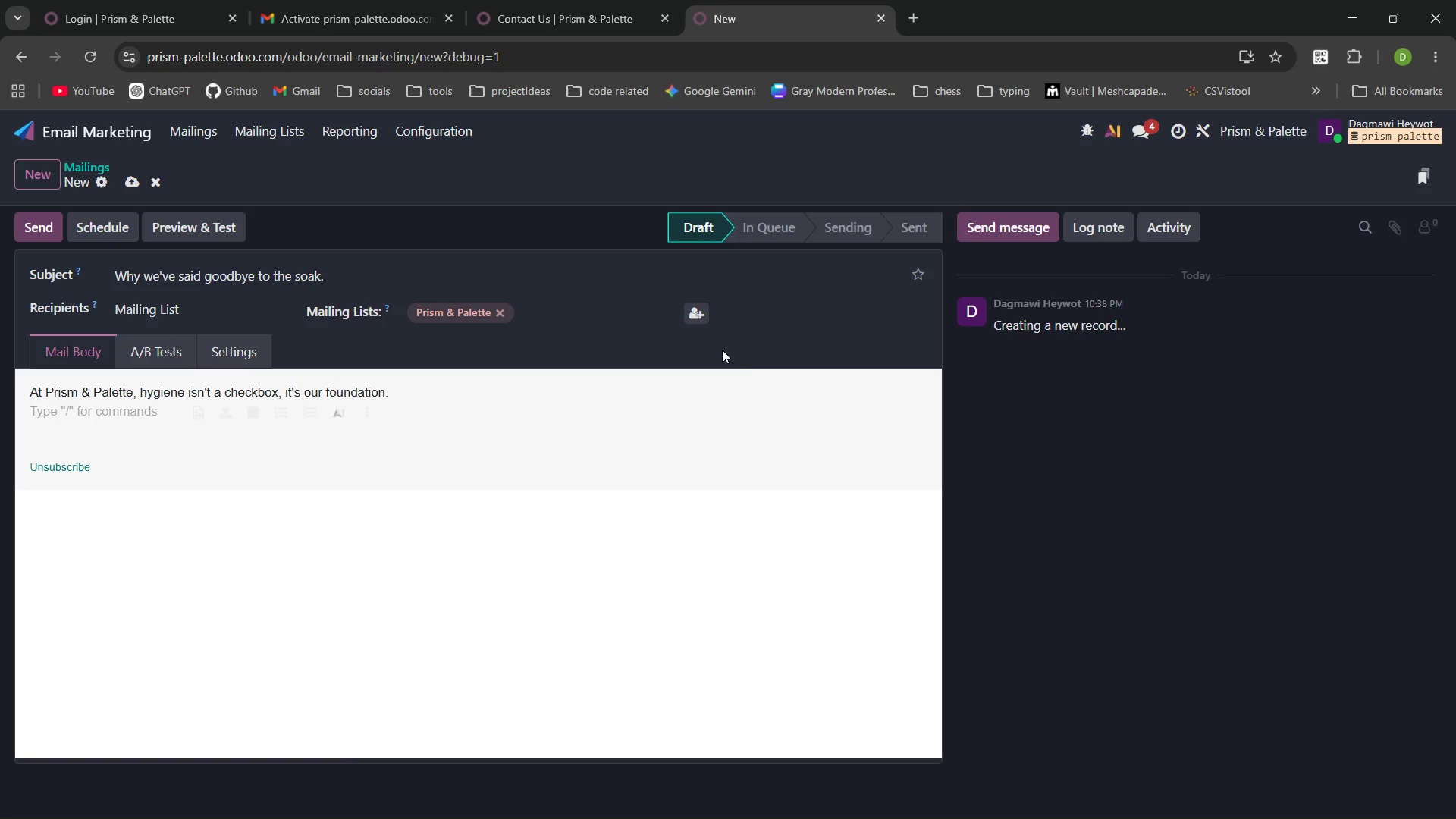 
wait(7.34)
 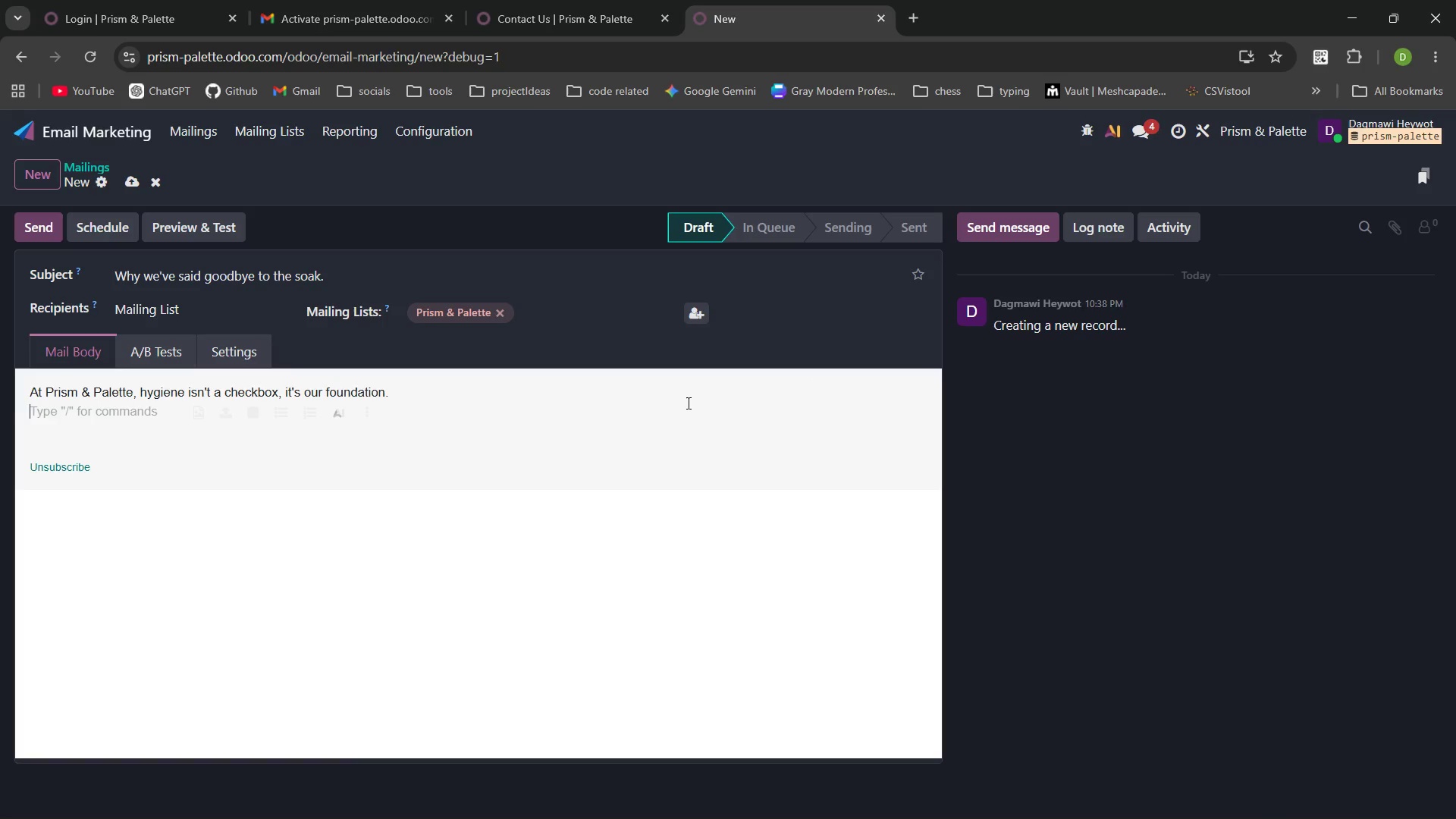 
key(Control+Z)
 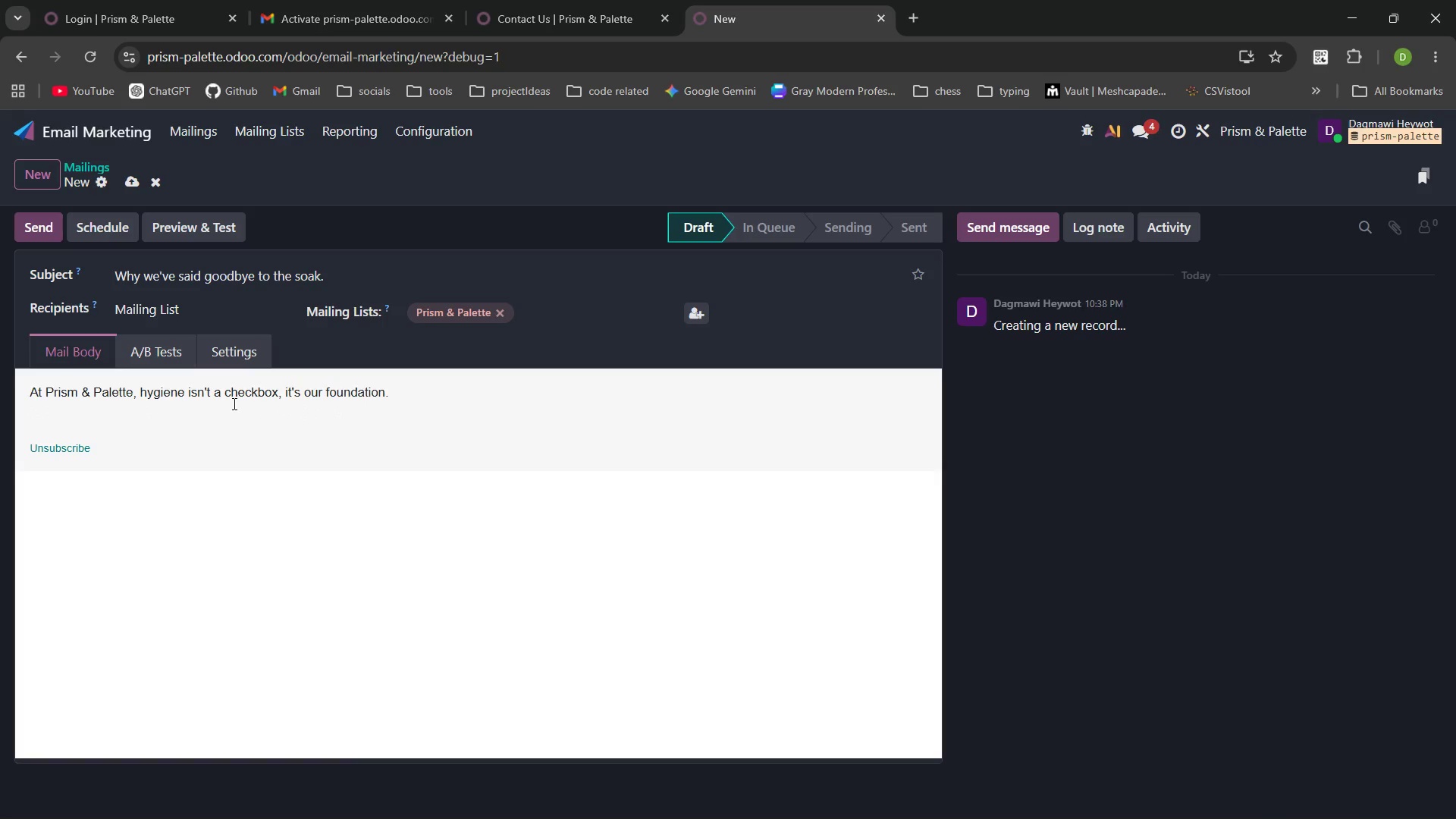 
key(Control+Z)
 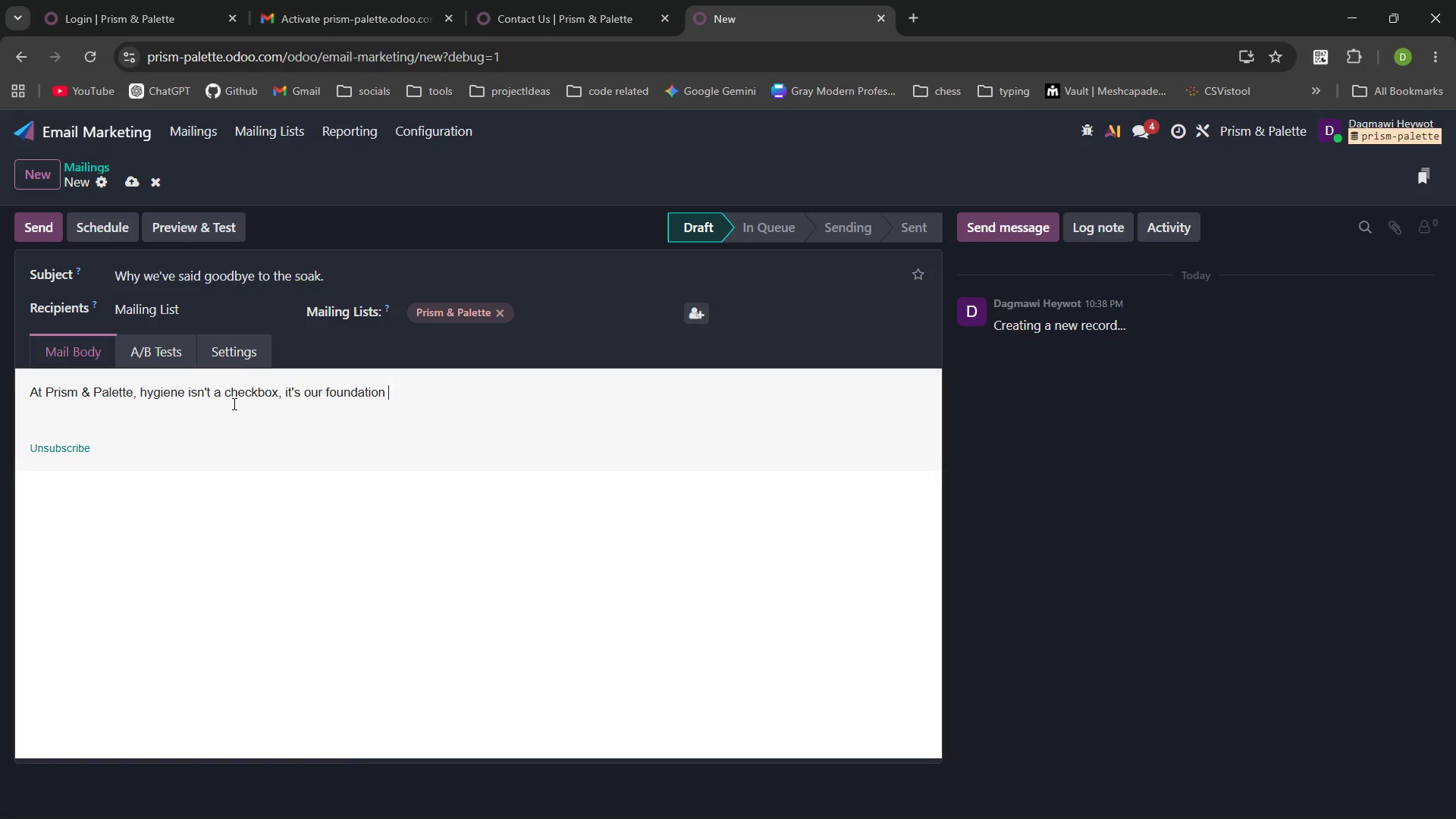 
hold_key(key=Z, duration=1.5)
 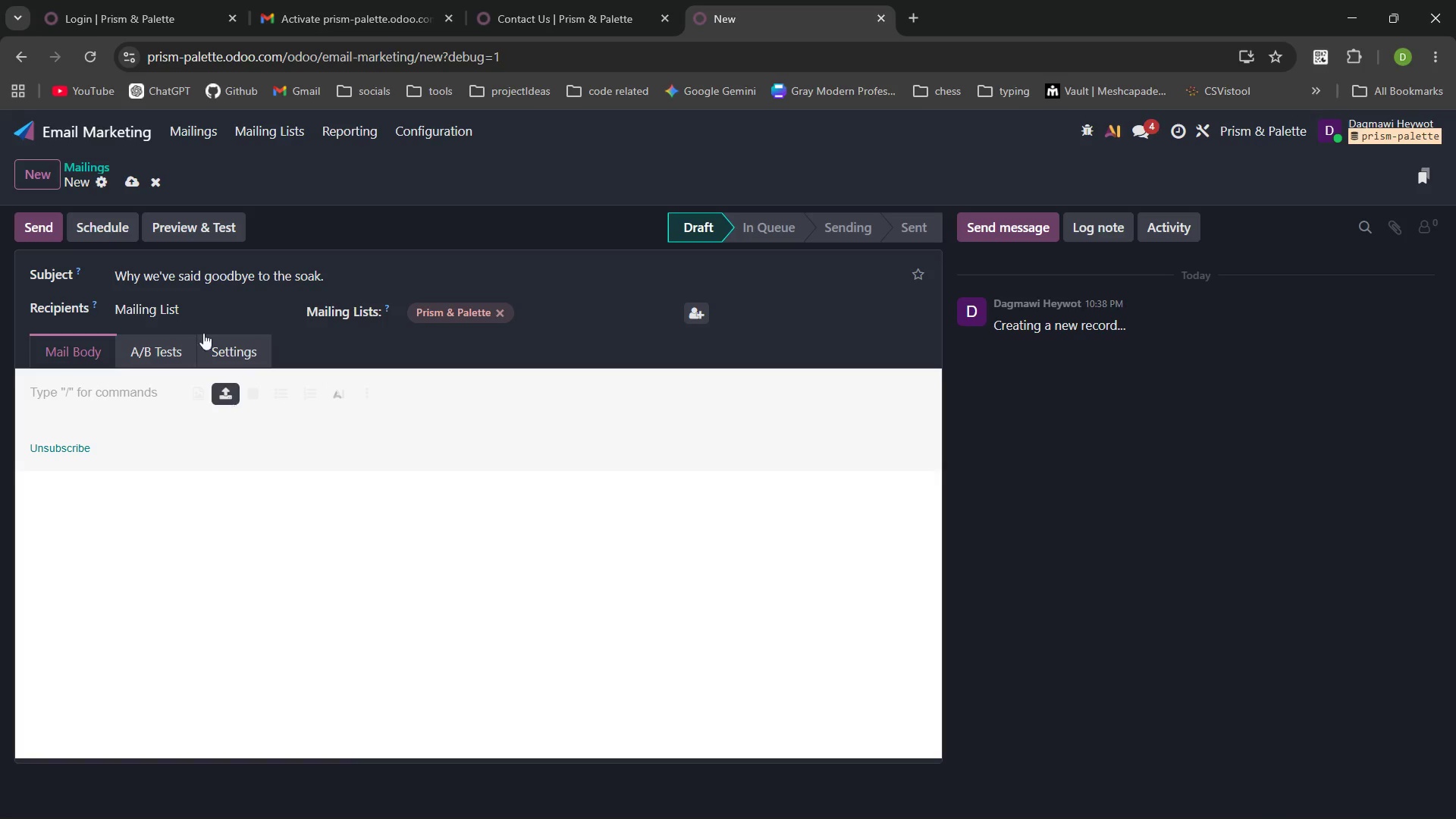 
key(Control+Z)
 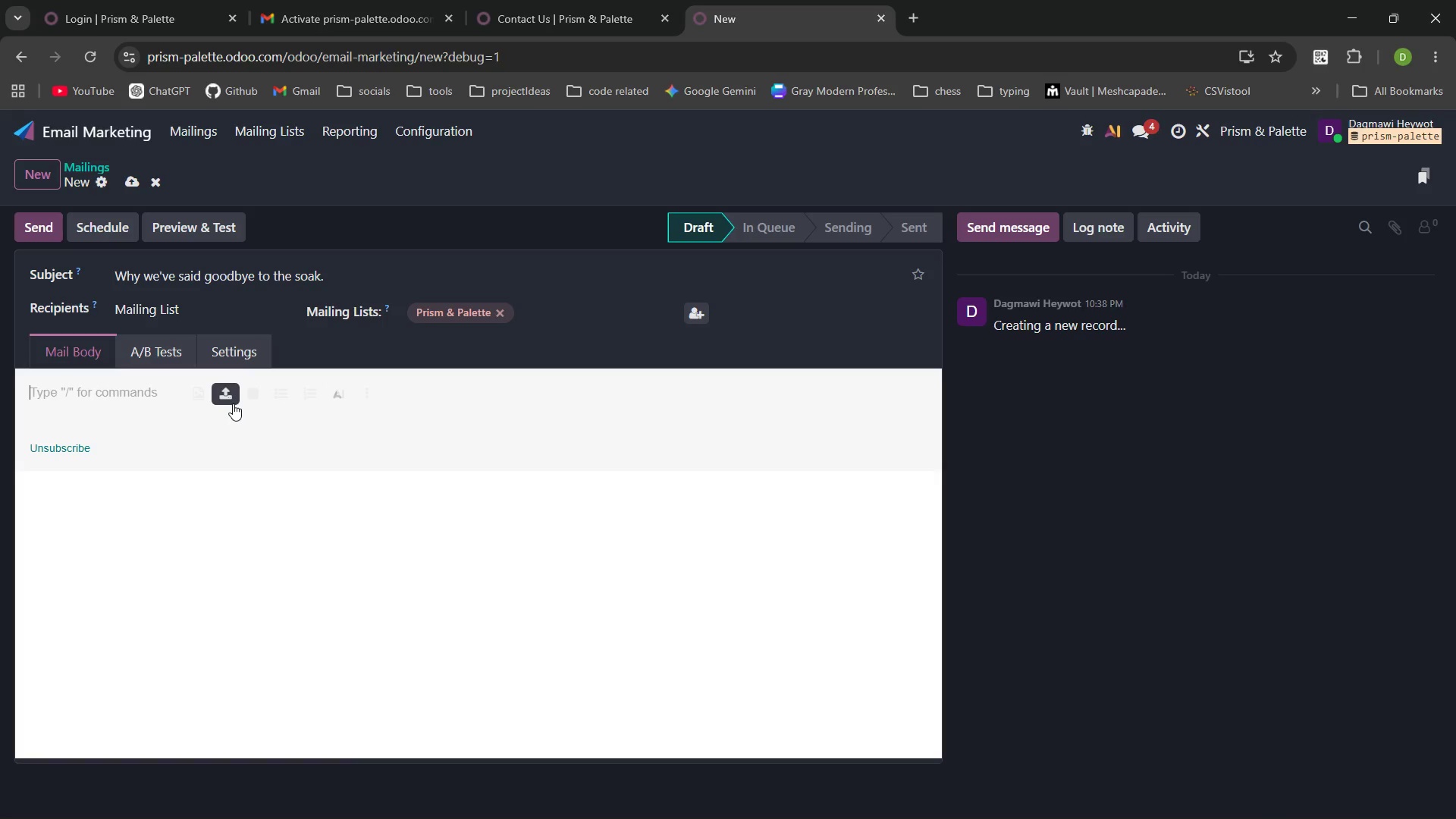 
key(Control+Z)
 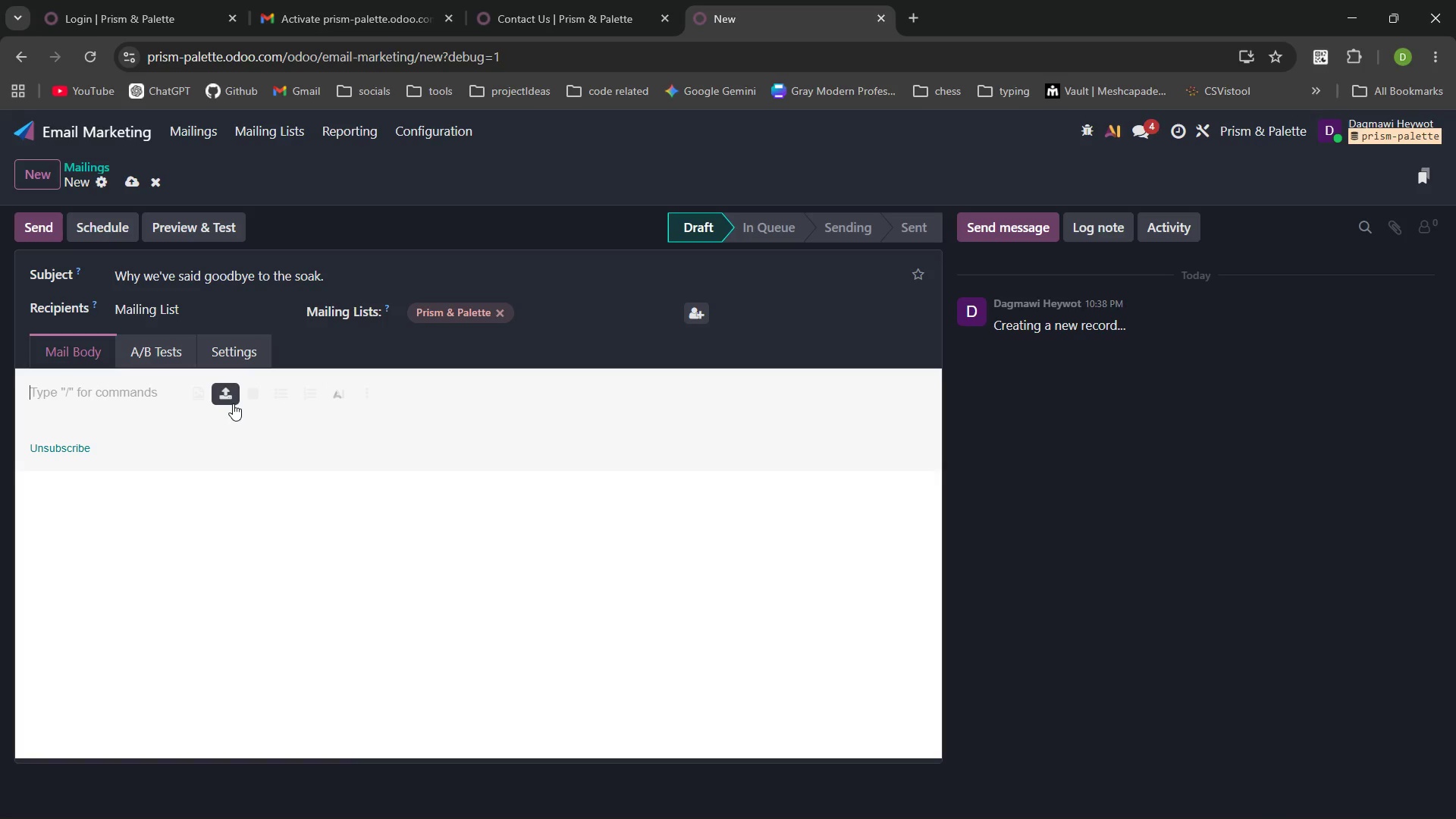 
key(Control+Z)
 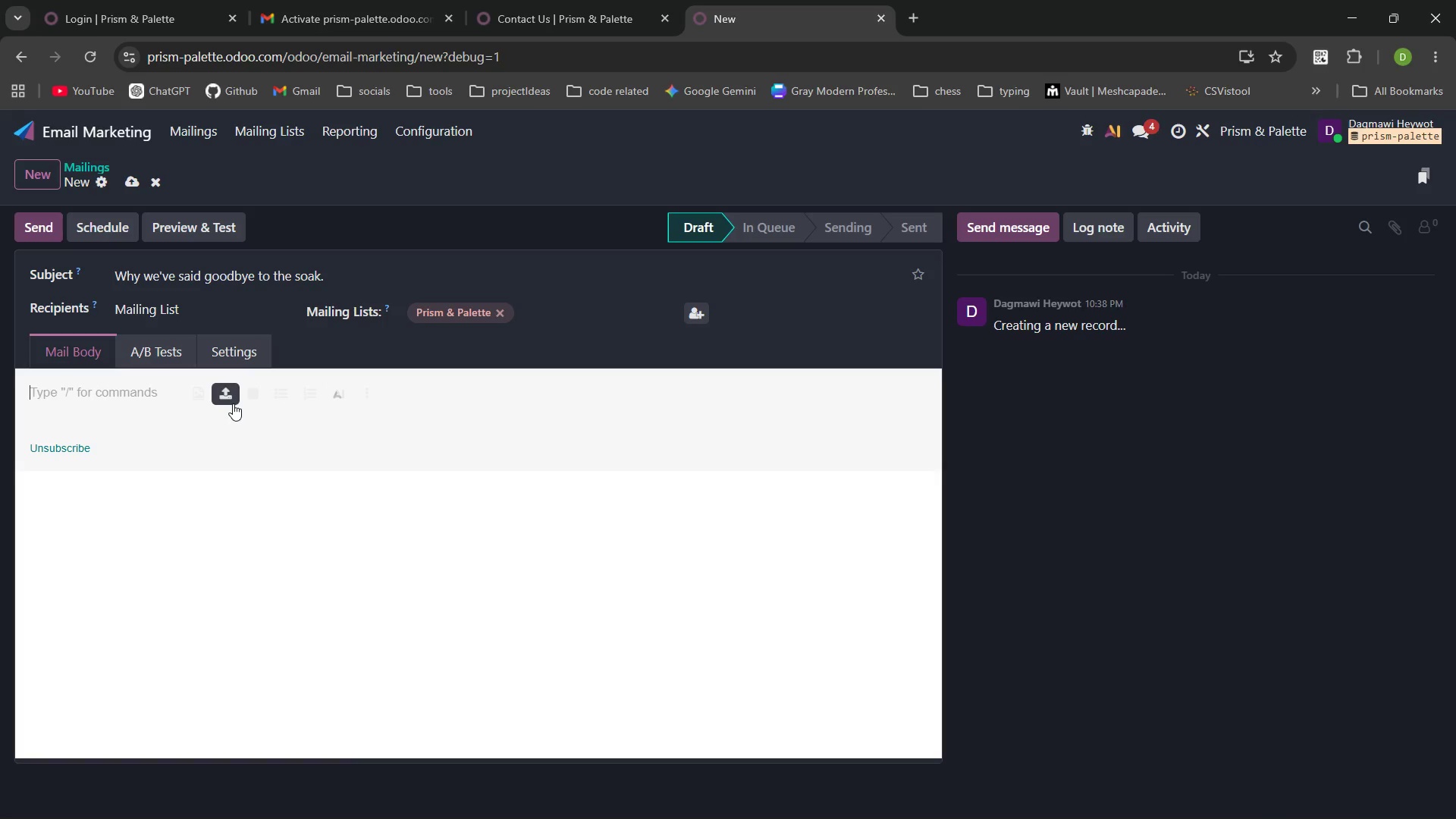 
key(Control+Z)
 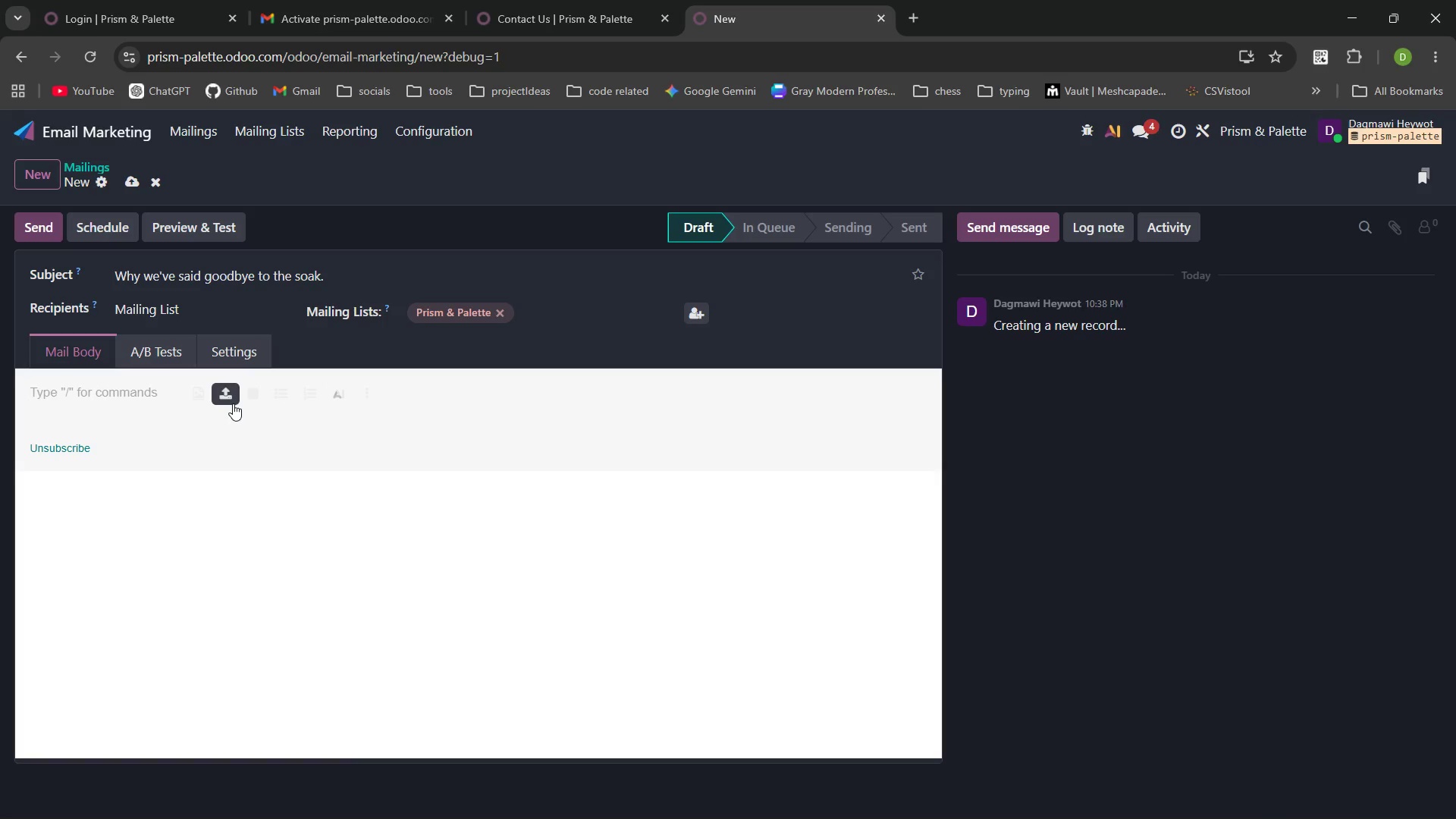 
key(Control+Z)
 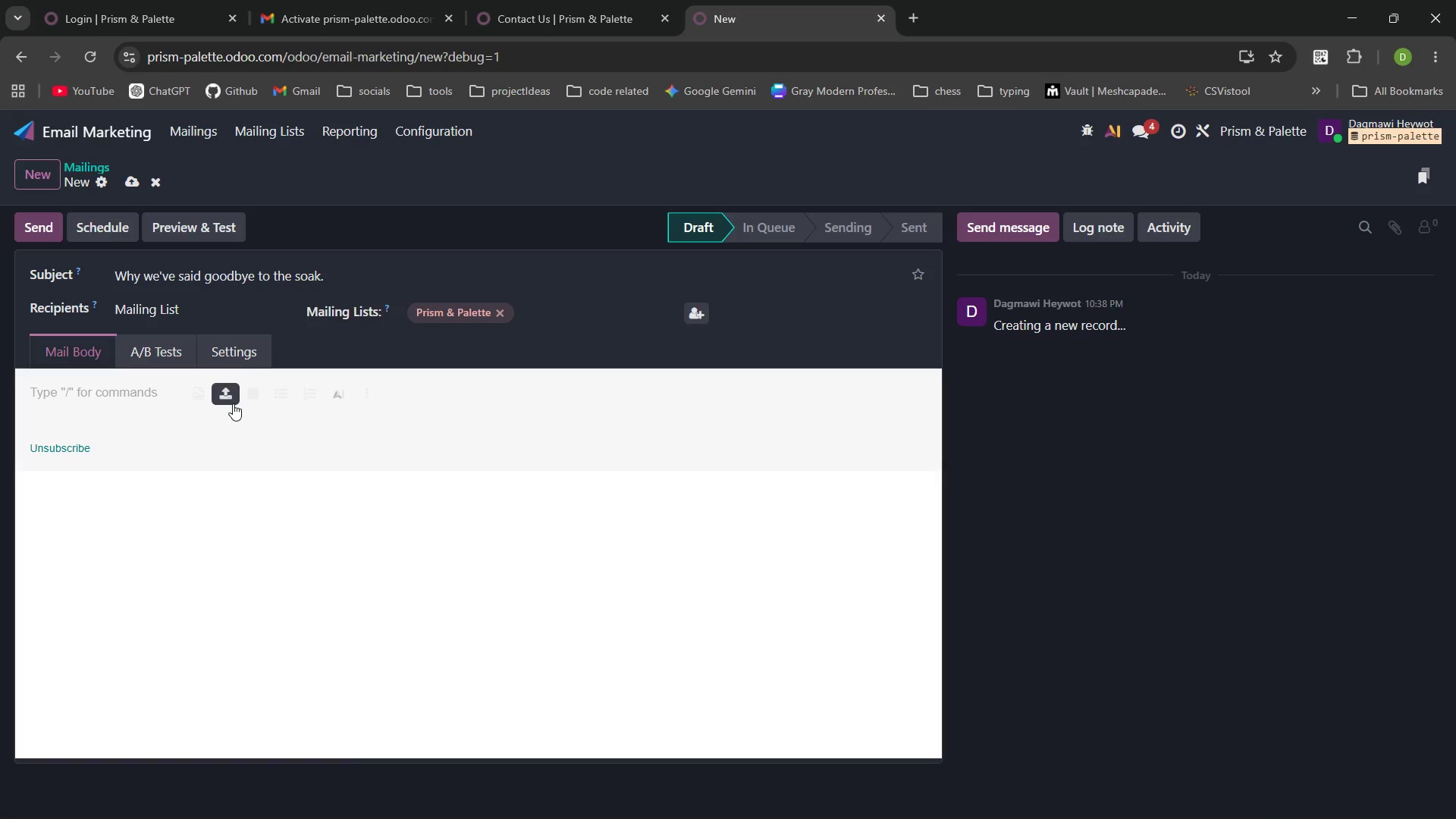 
key(Control+Z)
 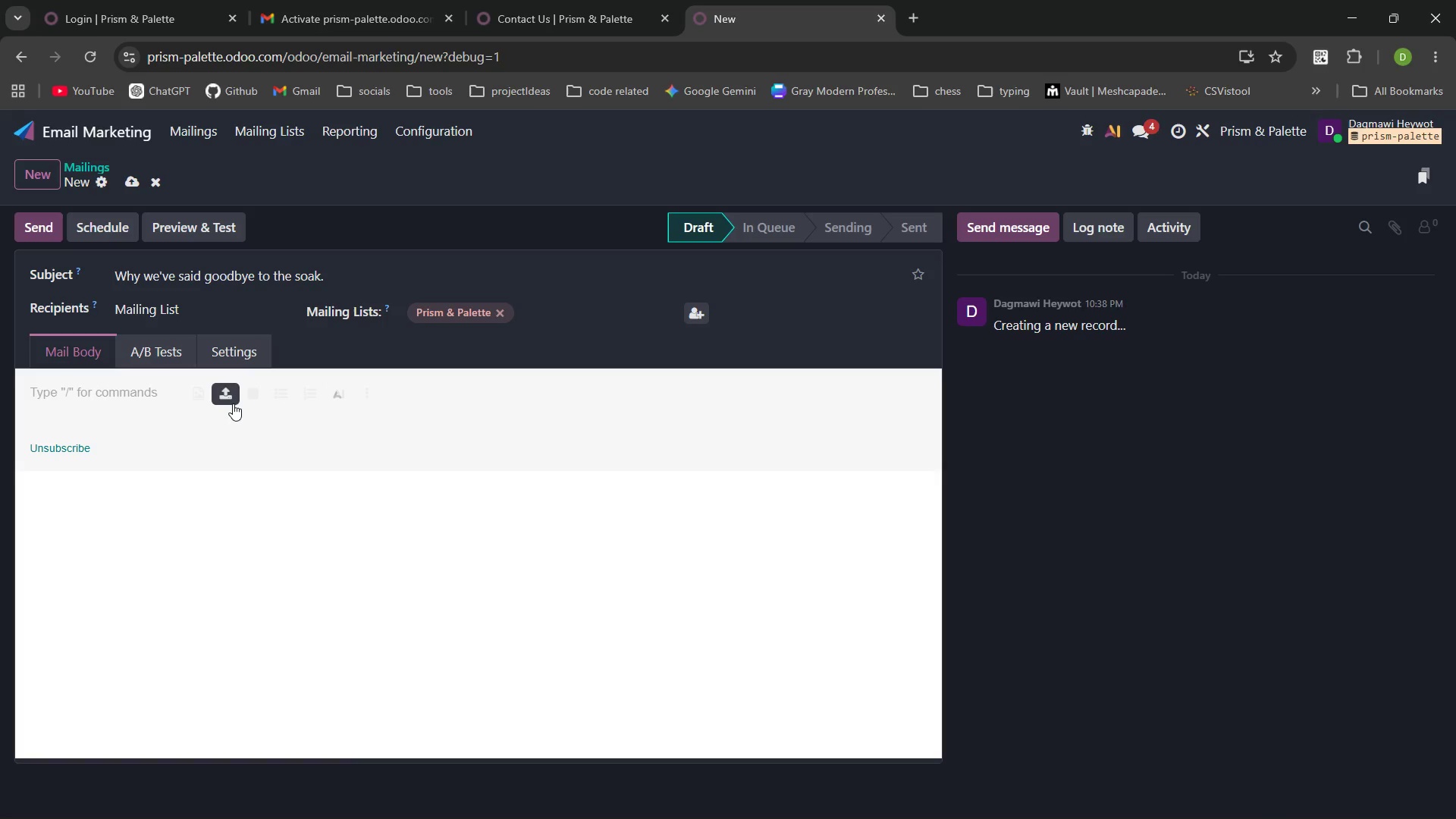 
key(Control+Z)
 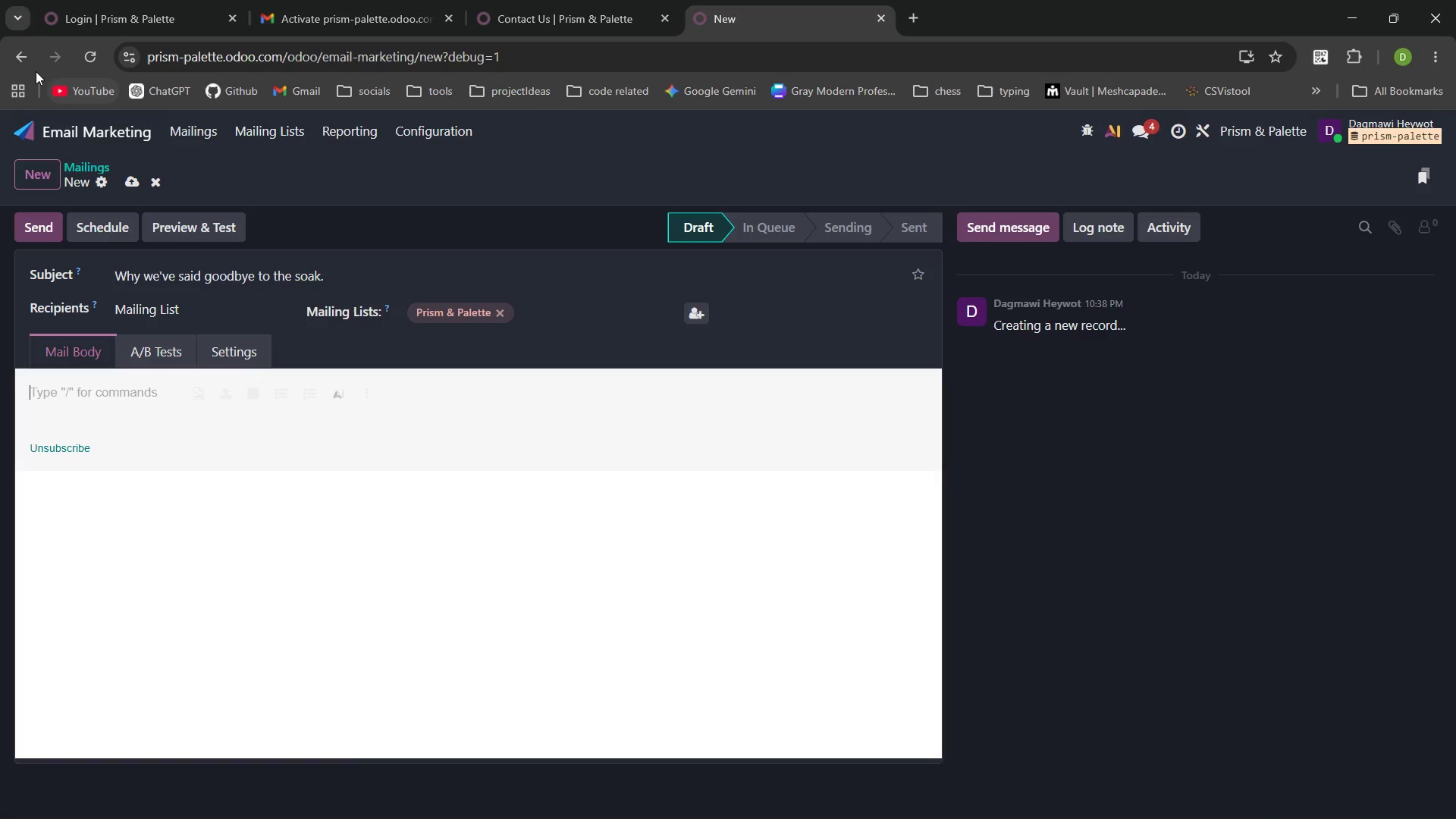 
left_click([26, 61])
 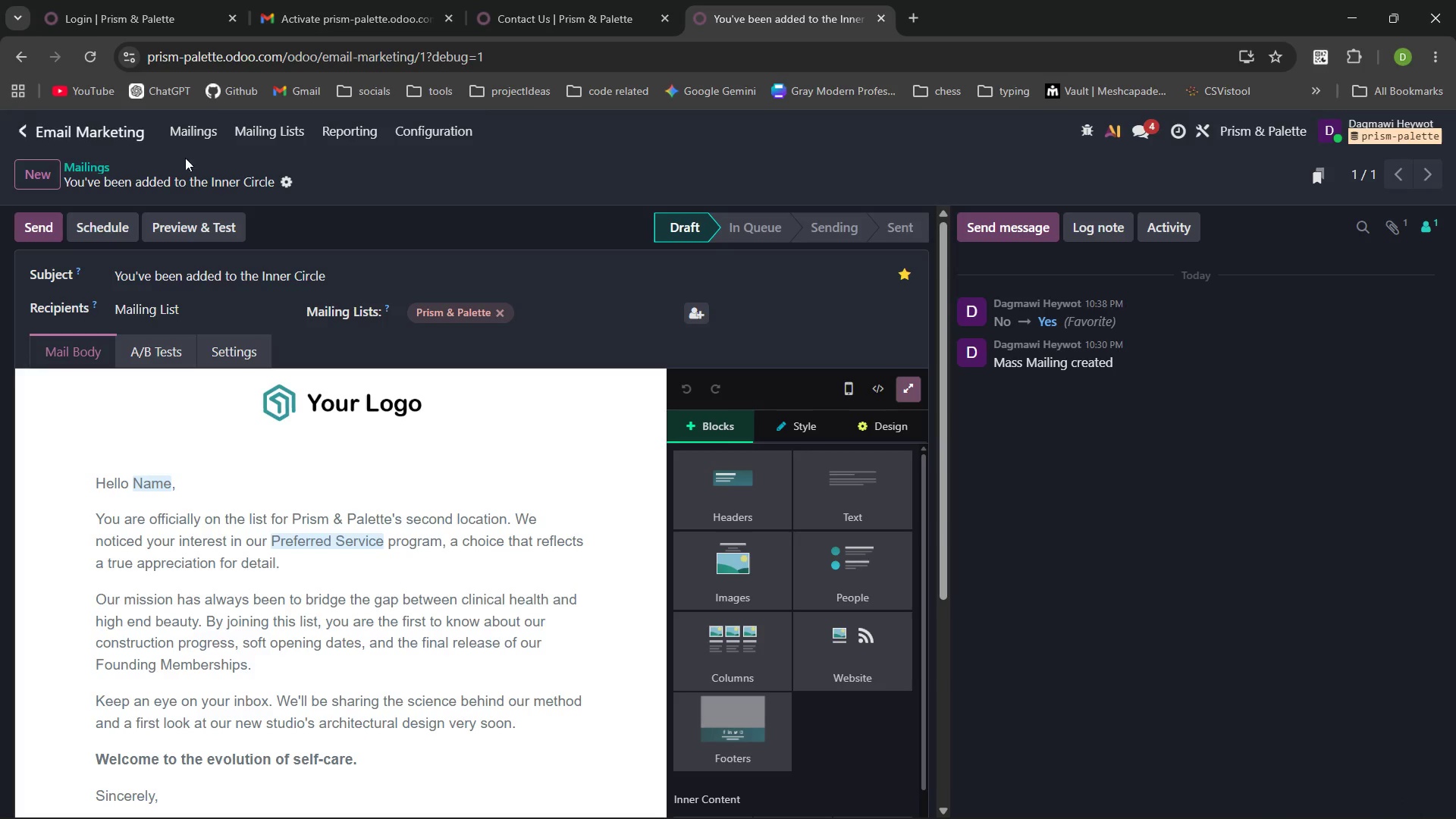 
left_click([47, 165])
 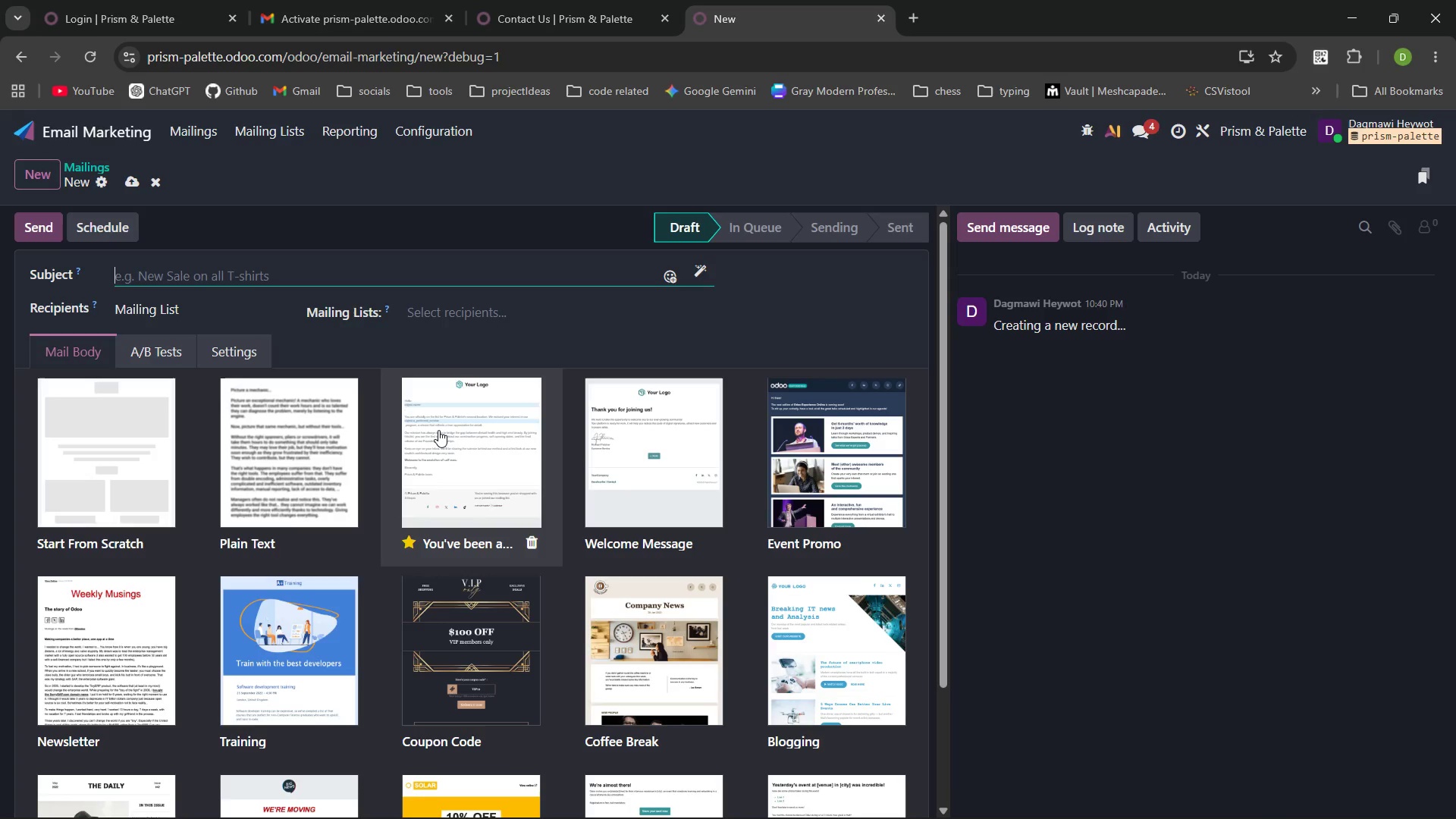 
wait(7.77)
 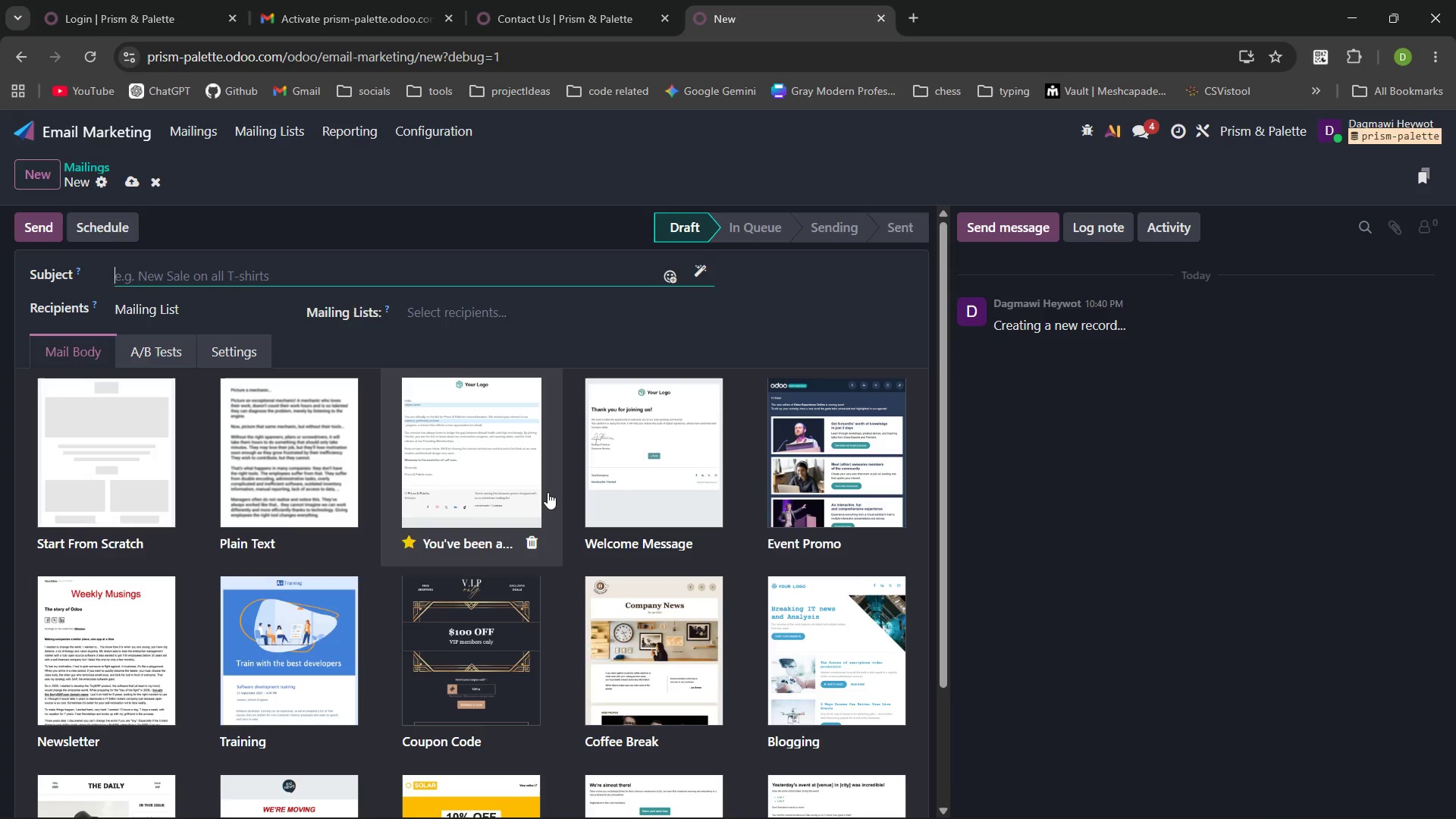 
left_click([438, 430])
 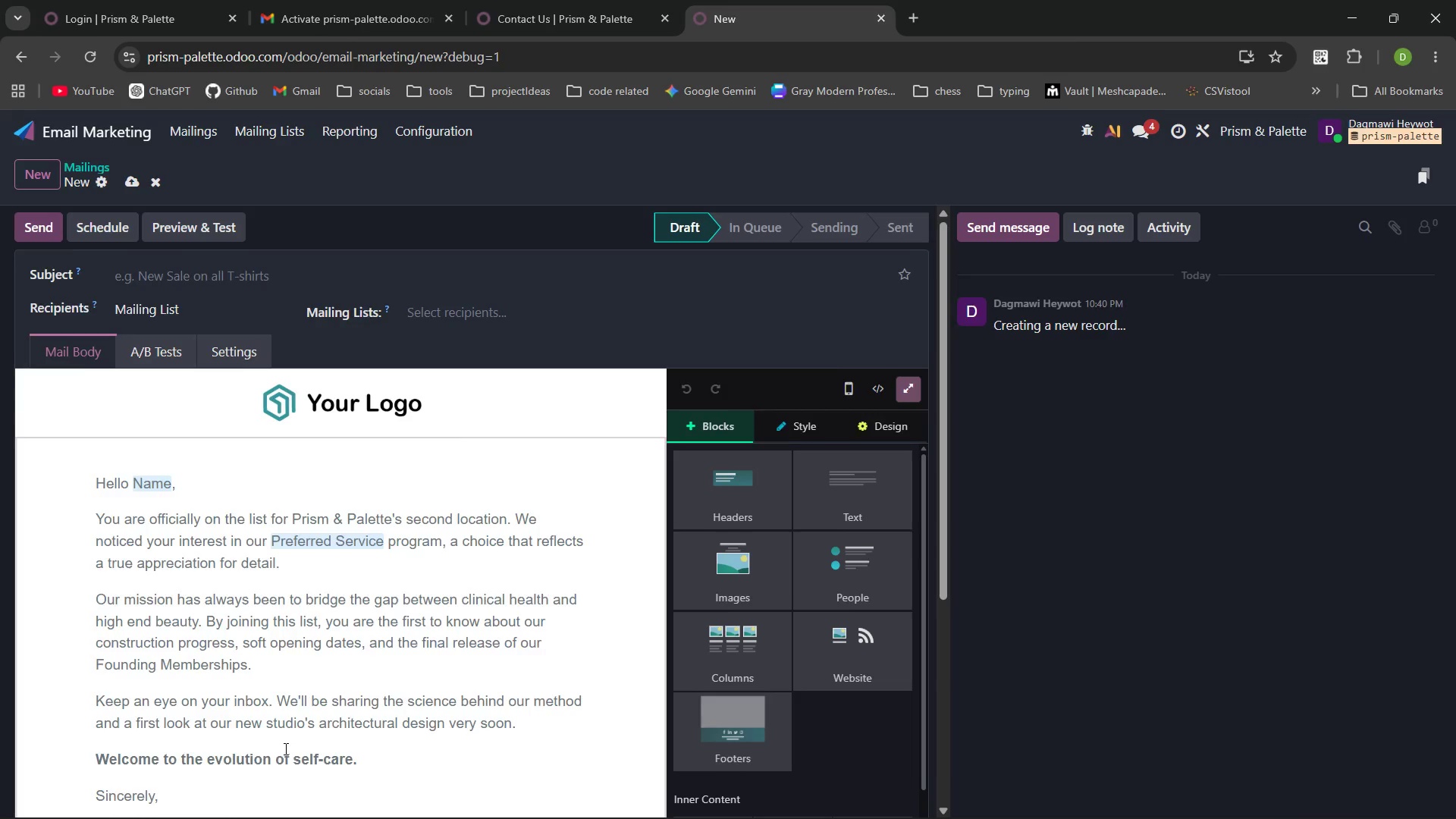 
left_click_drag(start_coordinate=[241, 723], to_coordinate=[76, 373])
 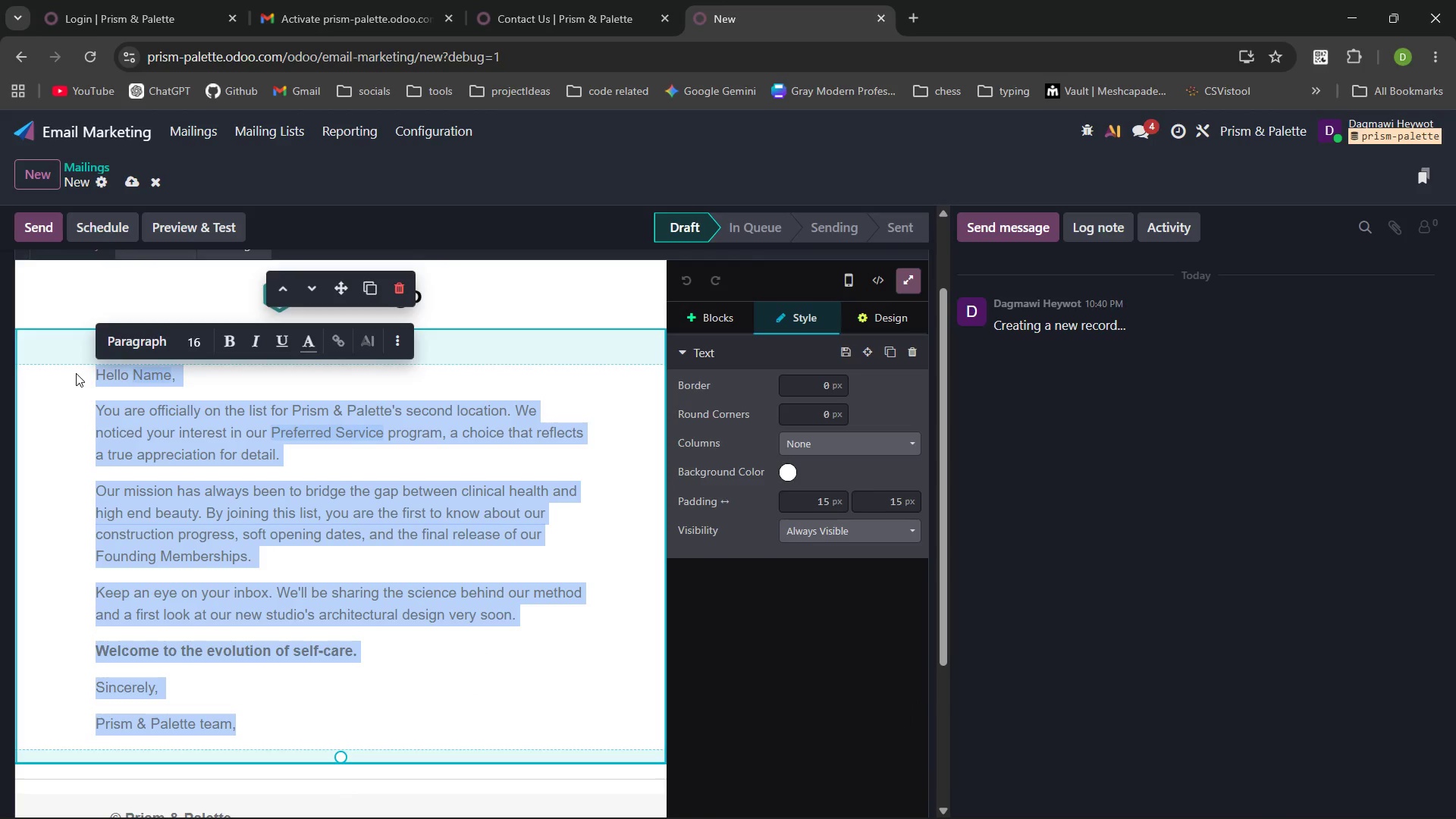 
key(Backspace)
type(At )
 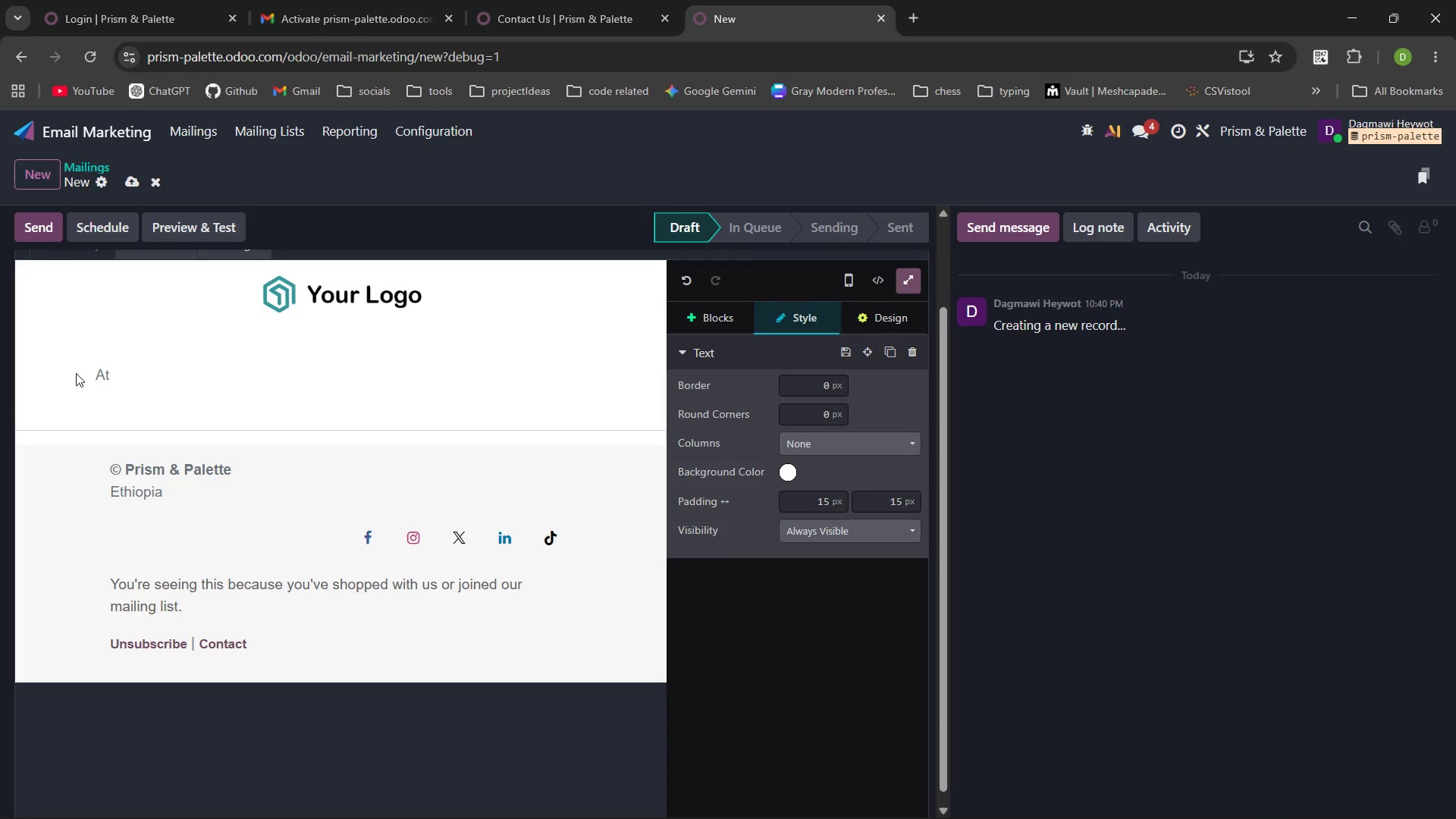 
 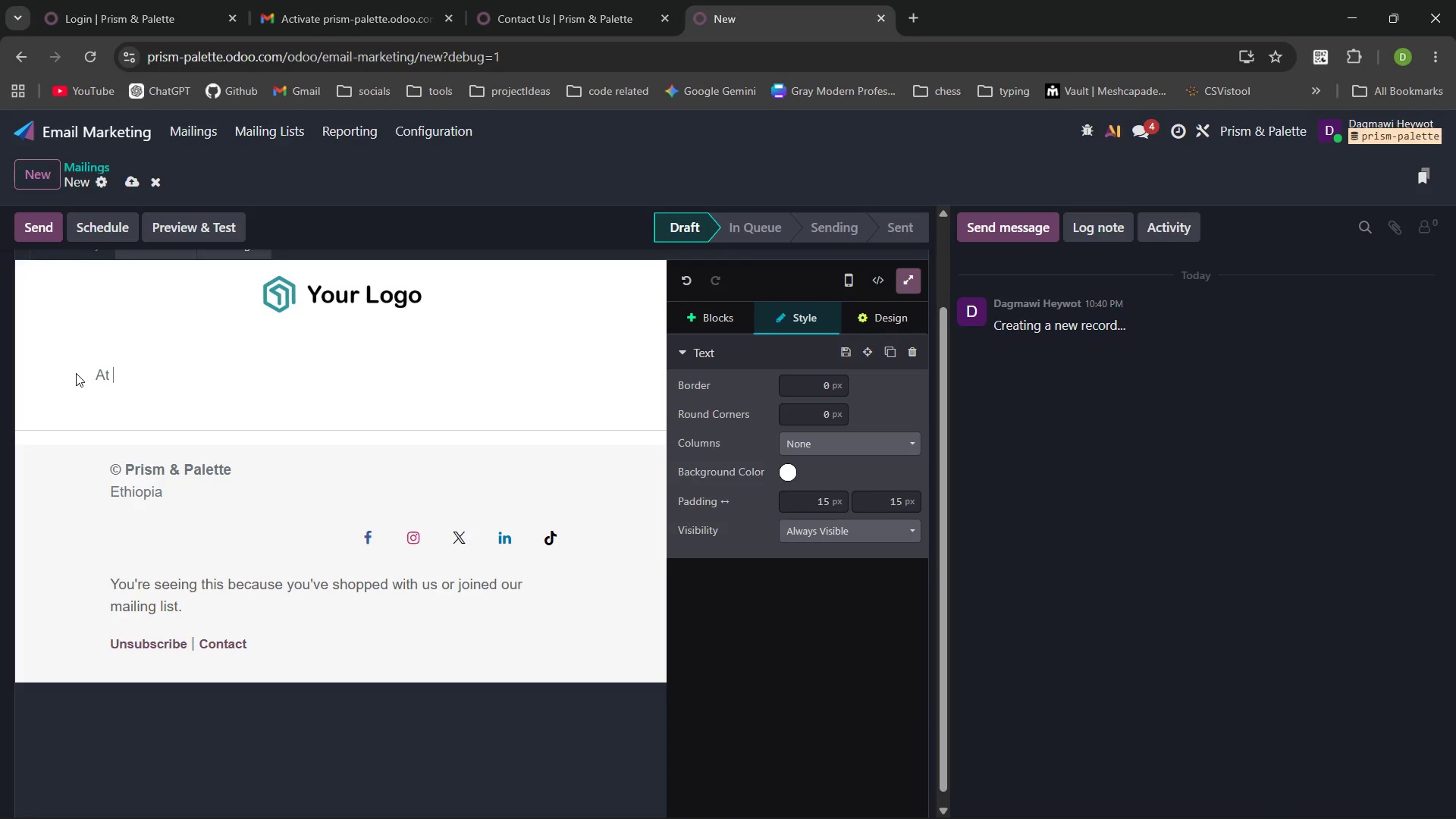 
hold_key(key=ShiftLeft, duration=0.86)
 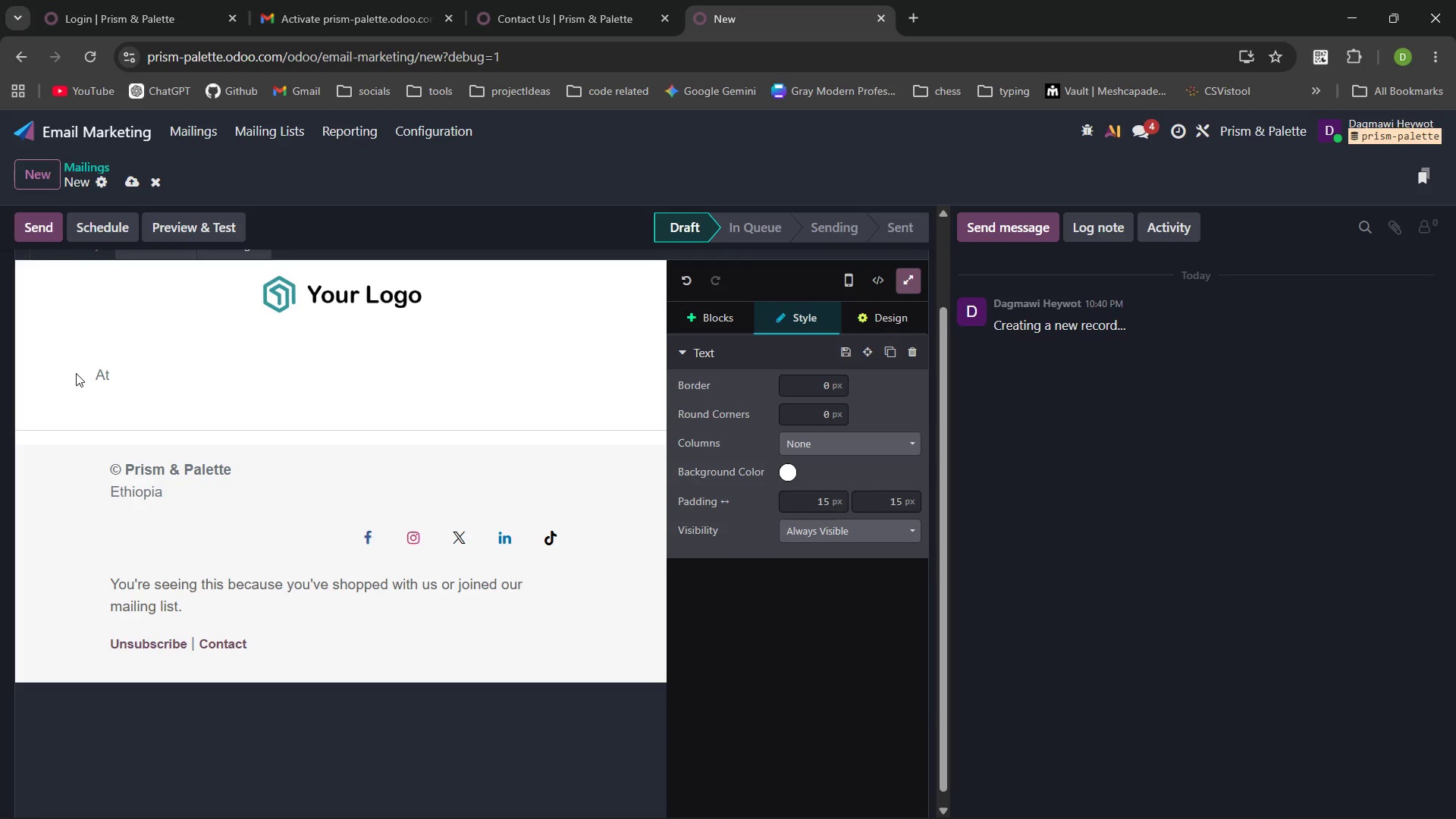 
key(Control+V)
 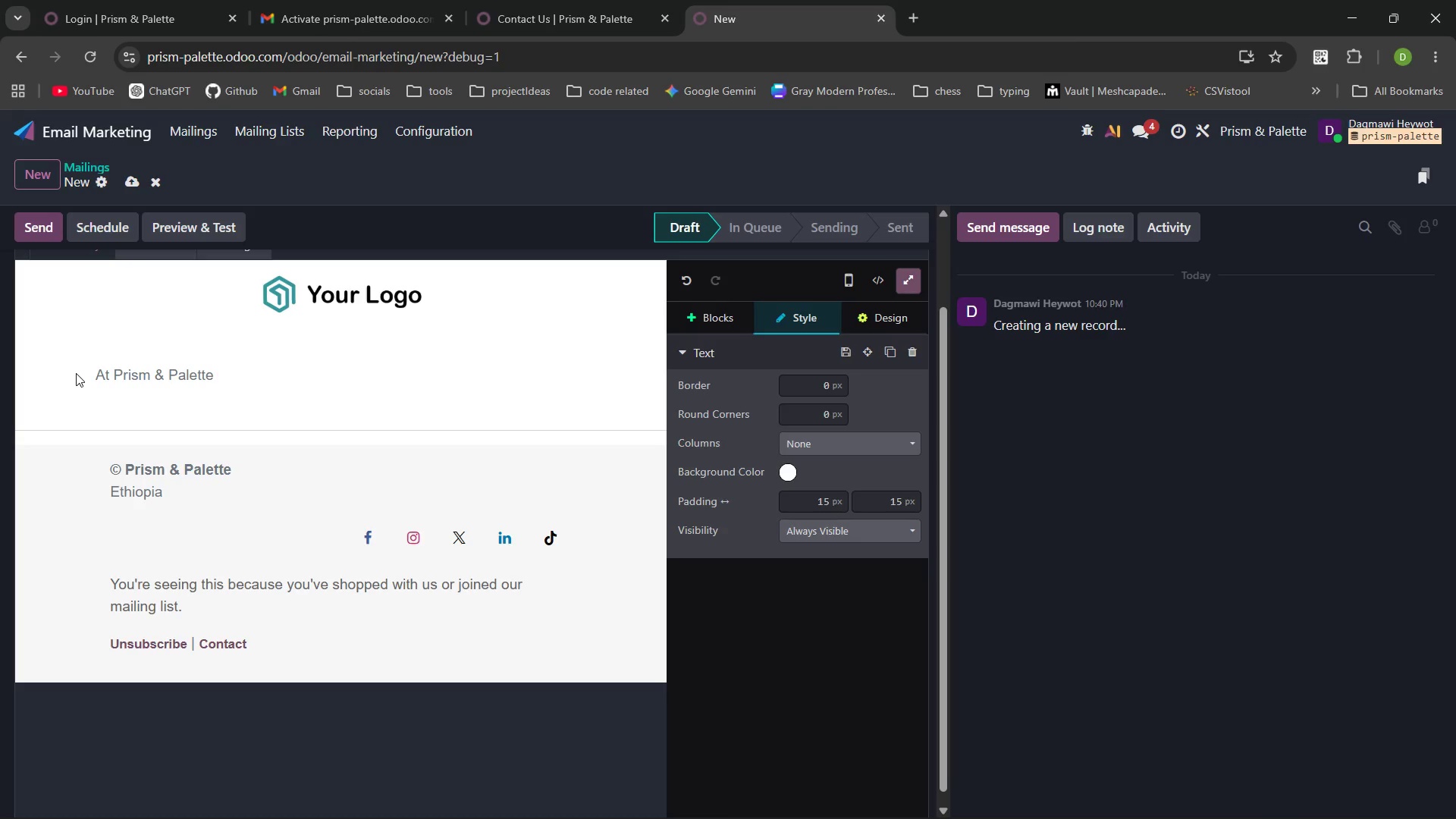 
type(, hyg)
 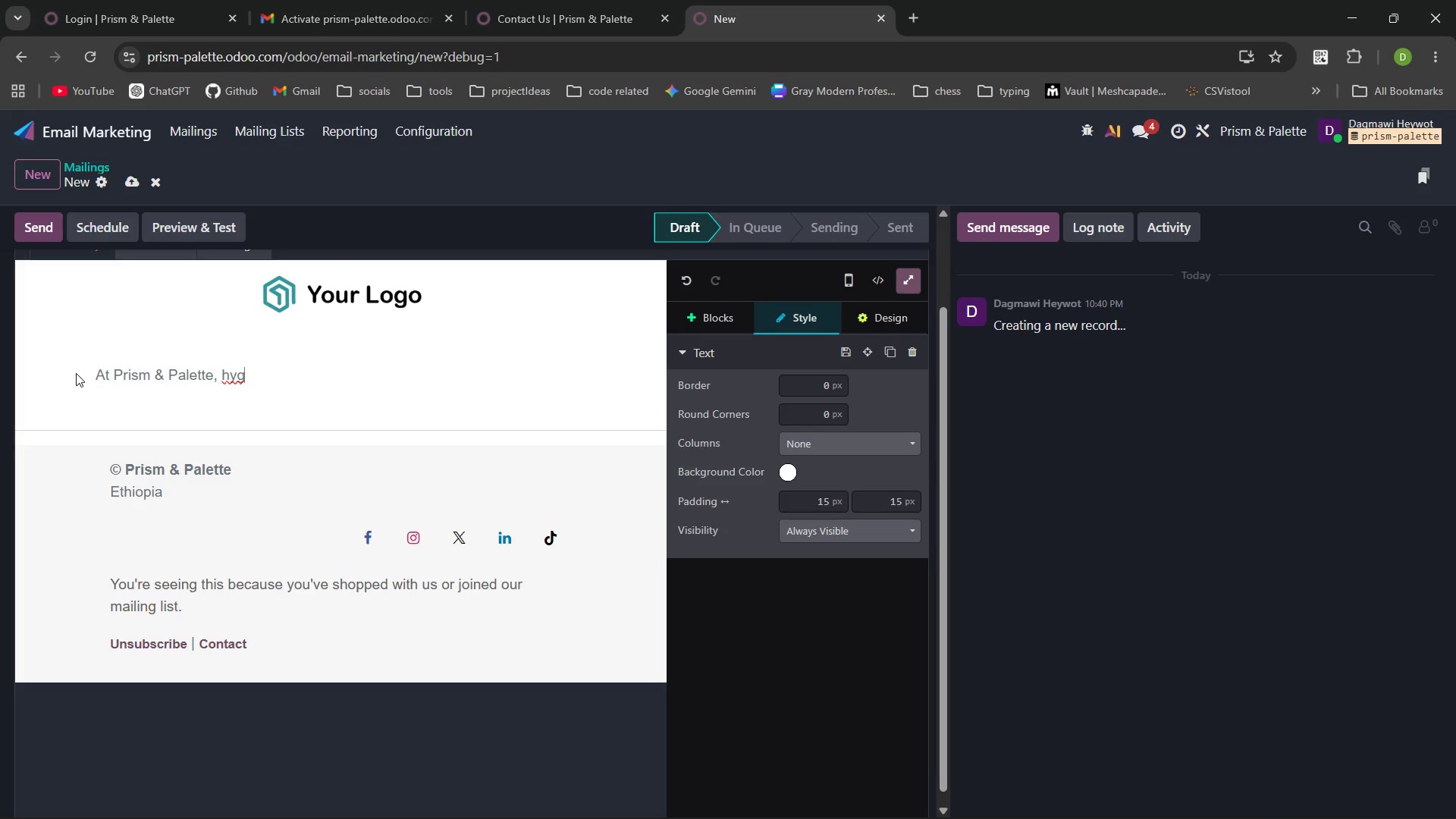 
type(eine isn')
 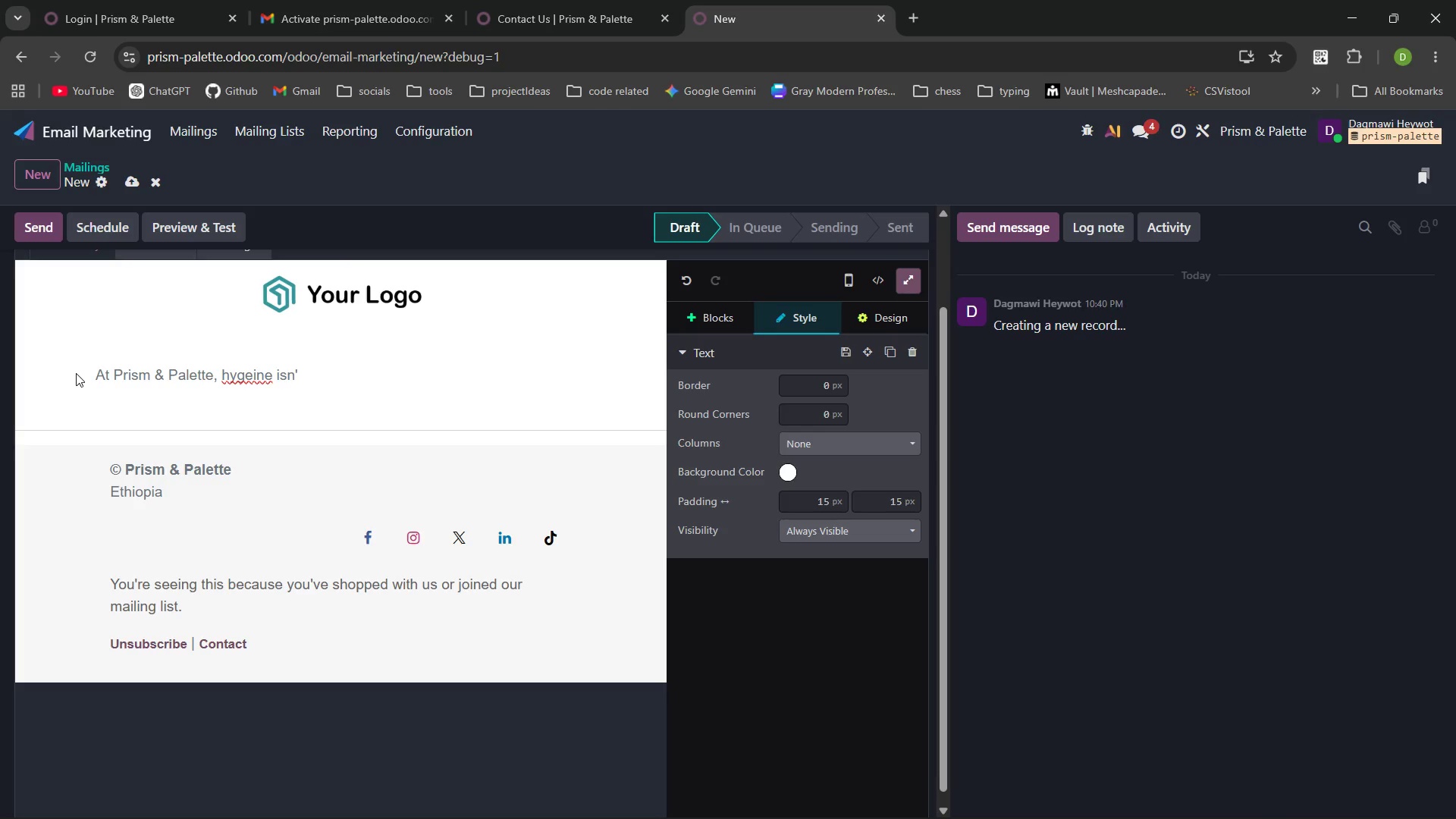 
key(Control+Backspace)
 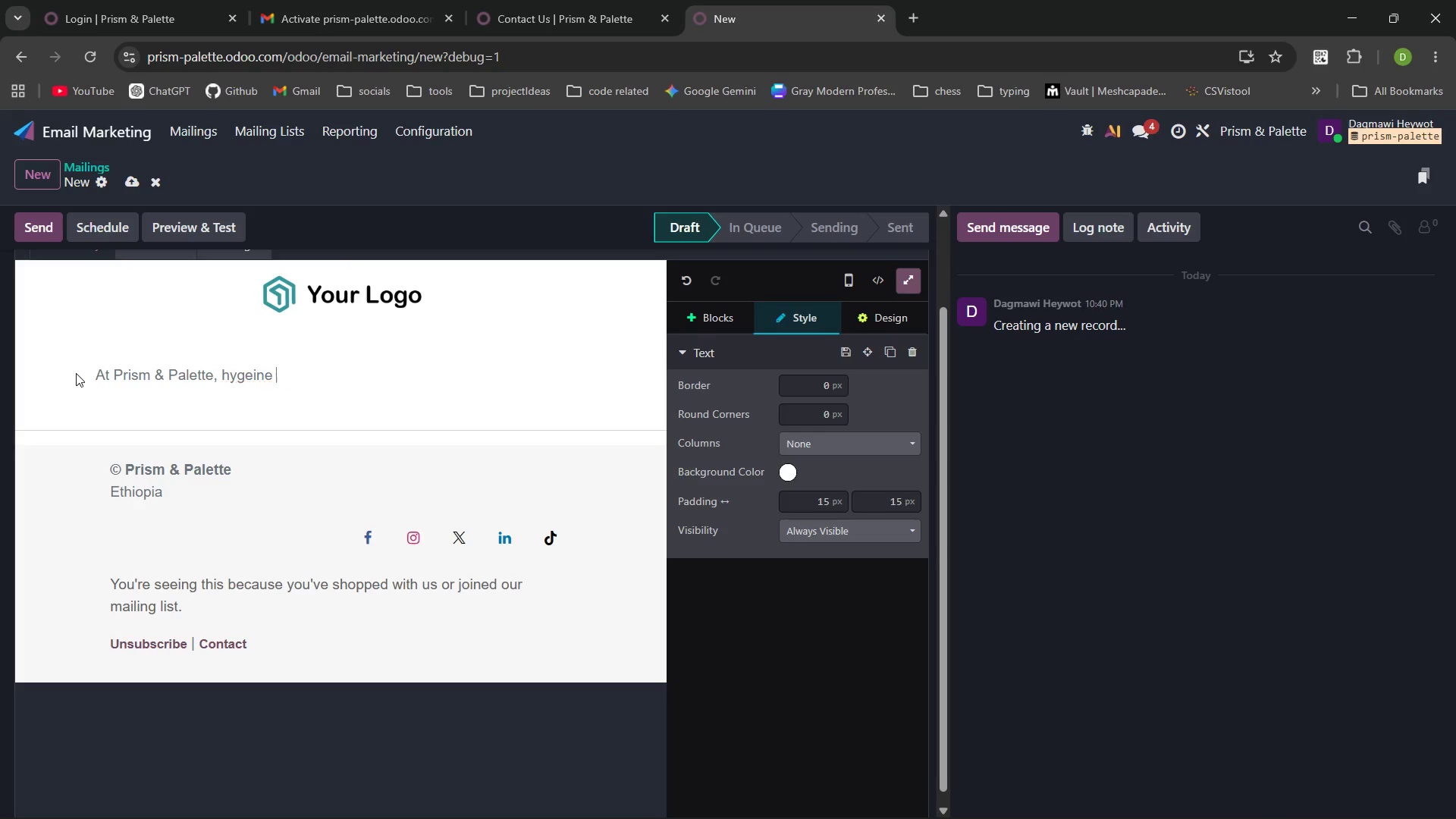 
key(Control+Backspace)
 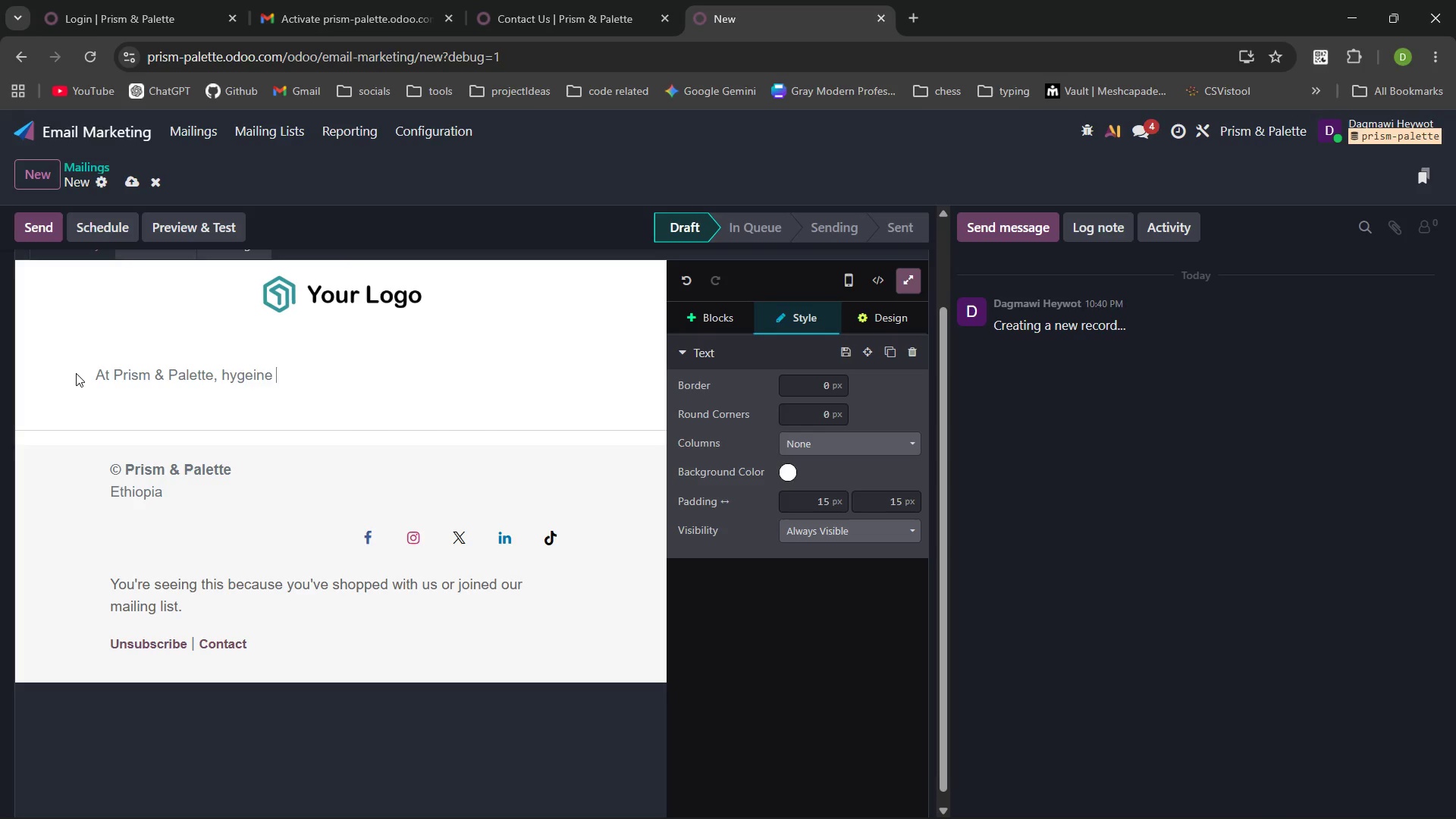 
key(Control+Backspace)
 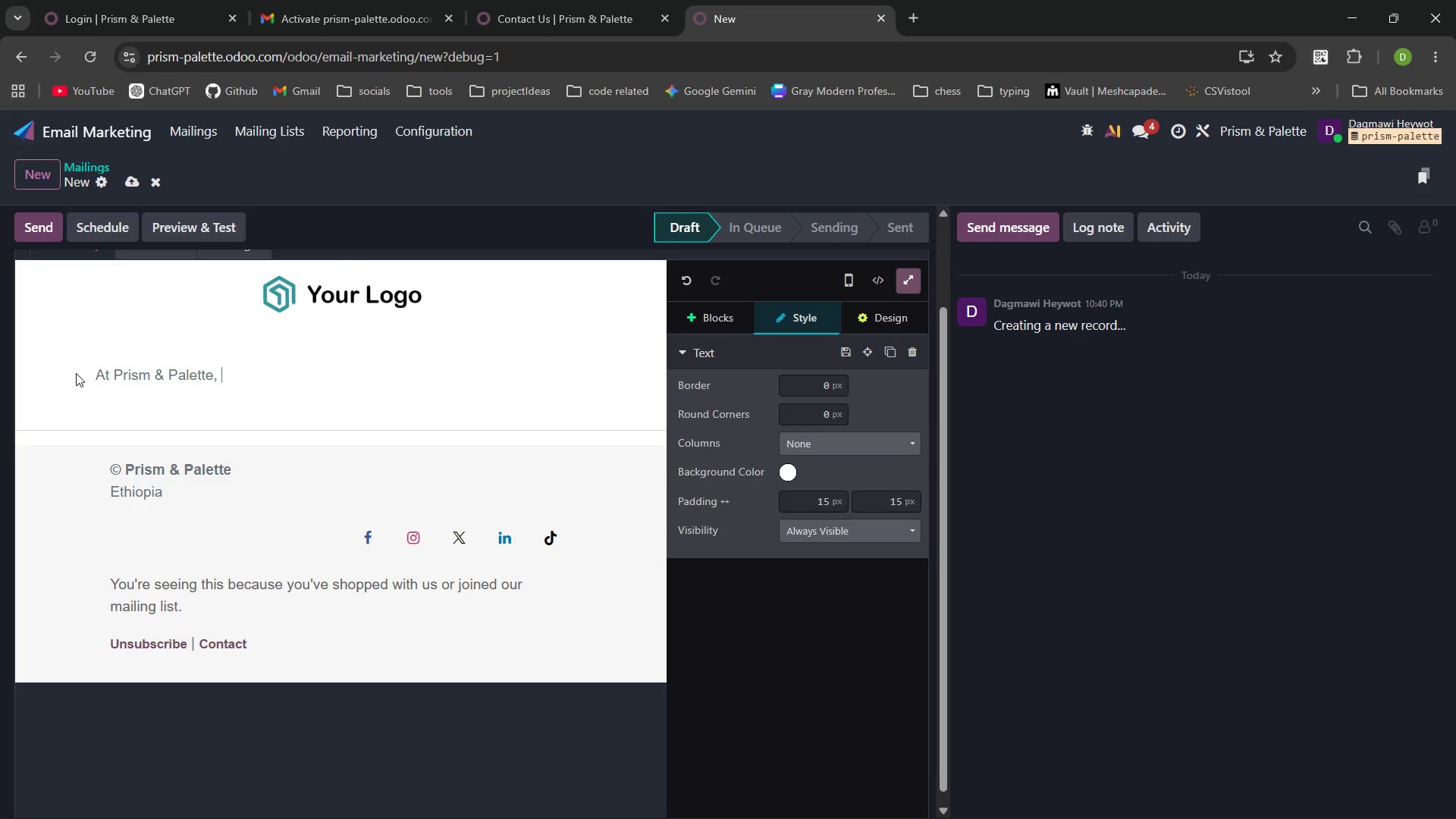 
type(hygiene isn't)
 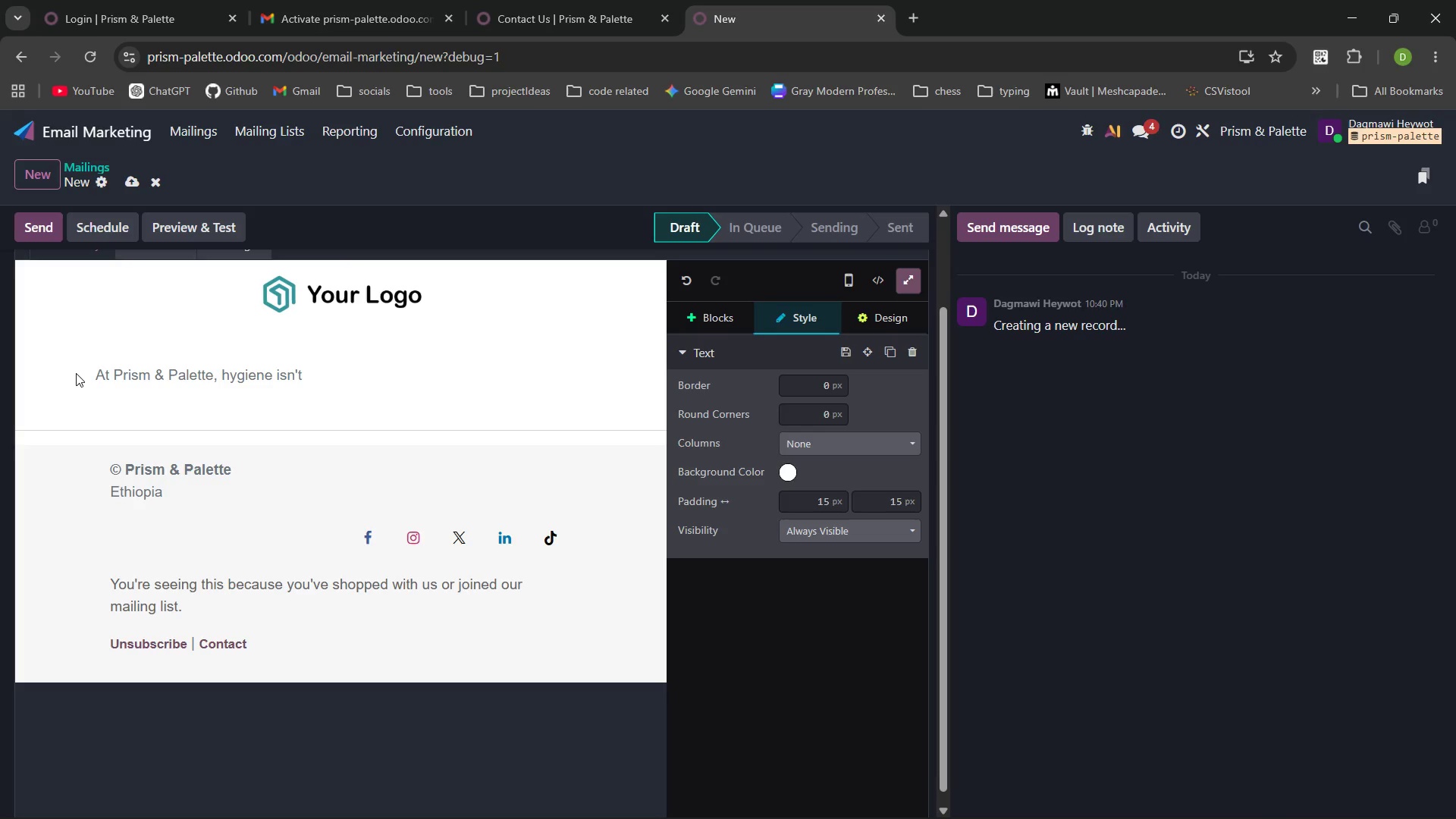 
wait(6.14)
 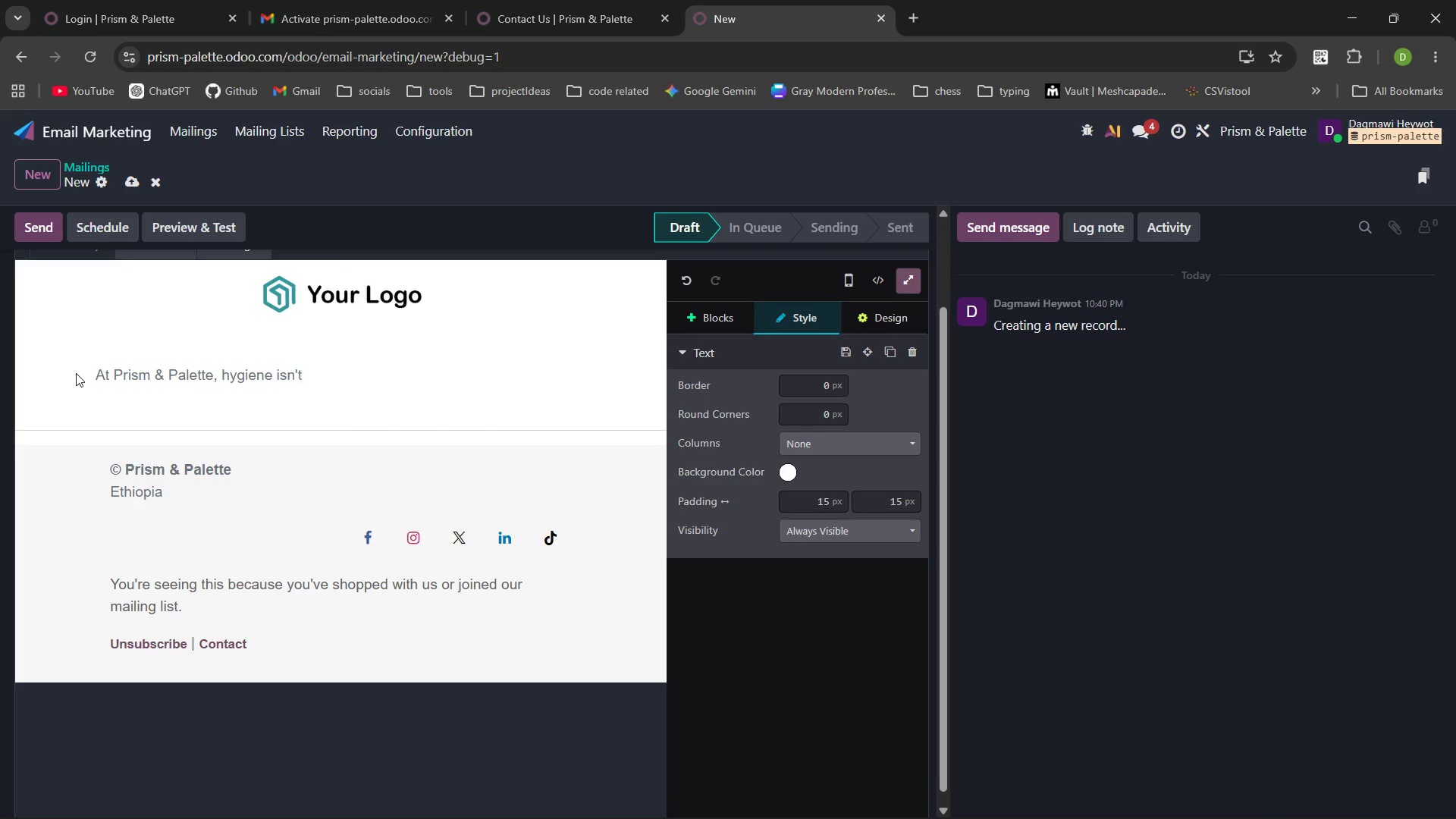 
type( a checkbo )
 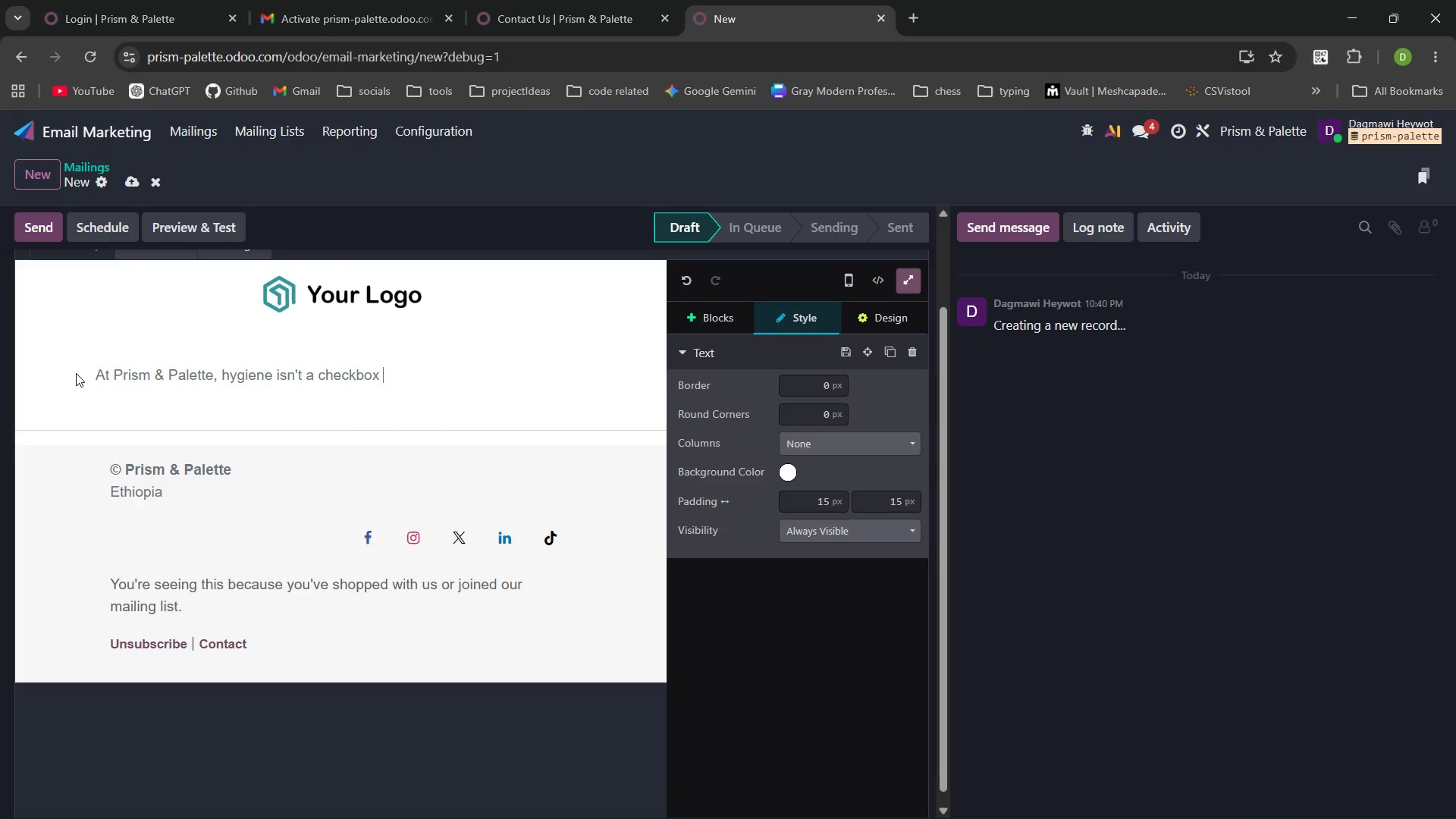 
wait(9.44)
 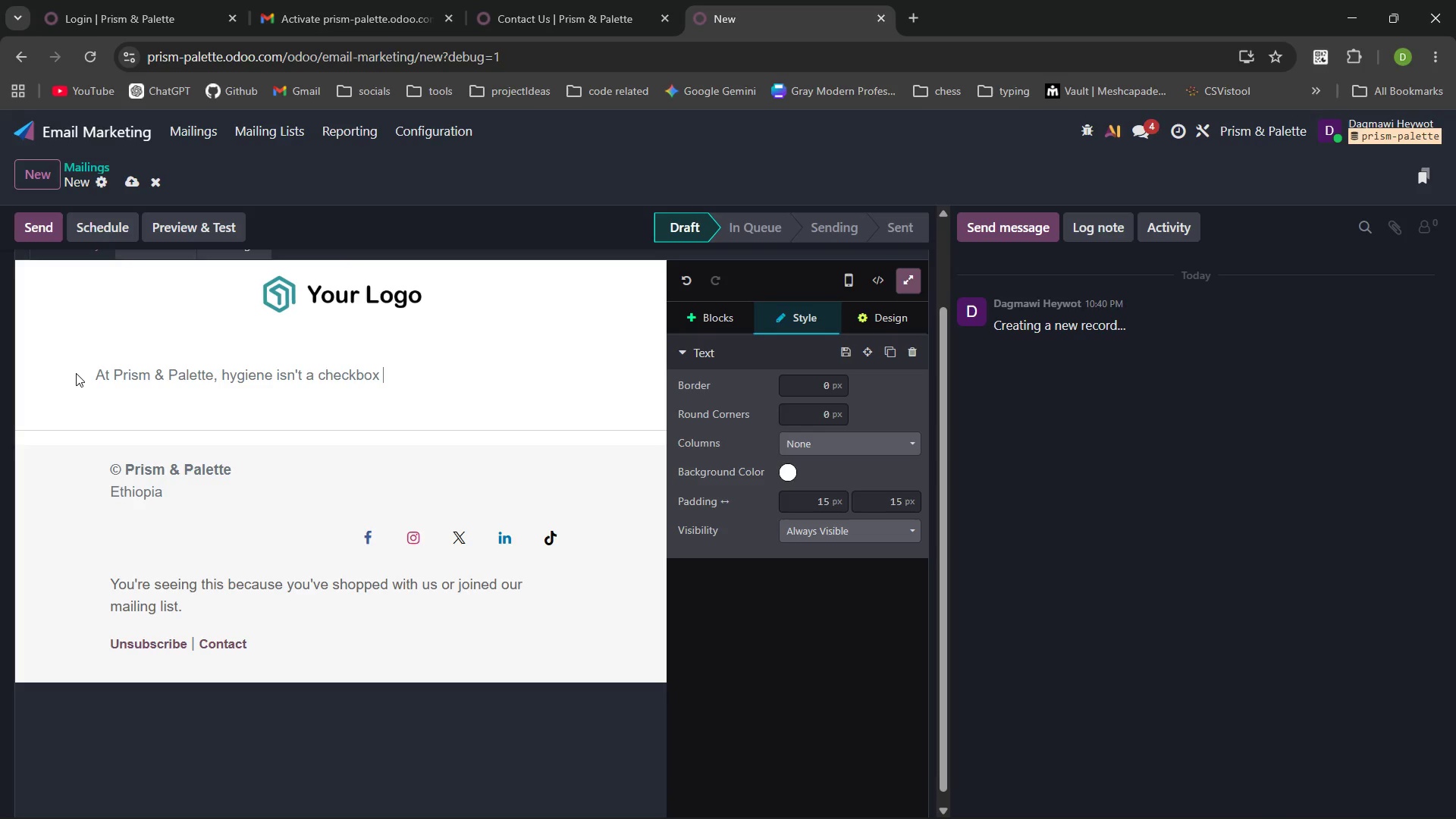 
key(Backspace)
type(, its)
key(Backspace)
type('s our foundation.)
 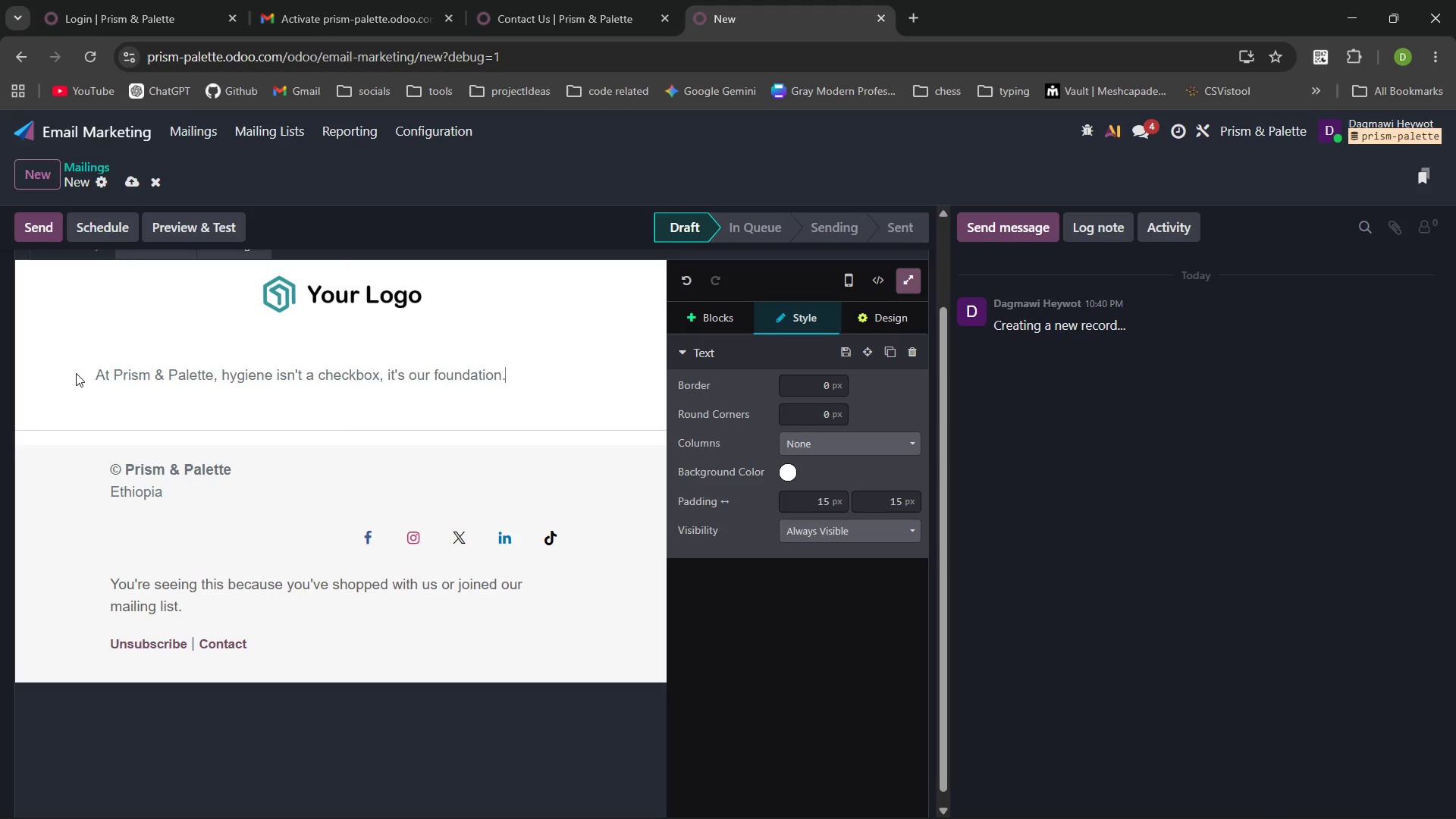 
key(Enter)
 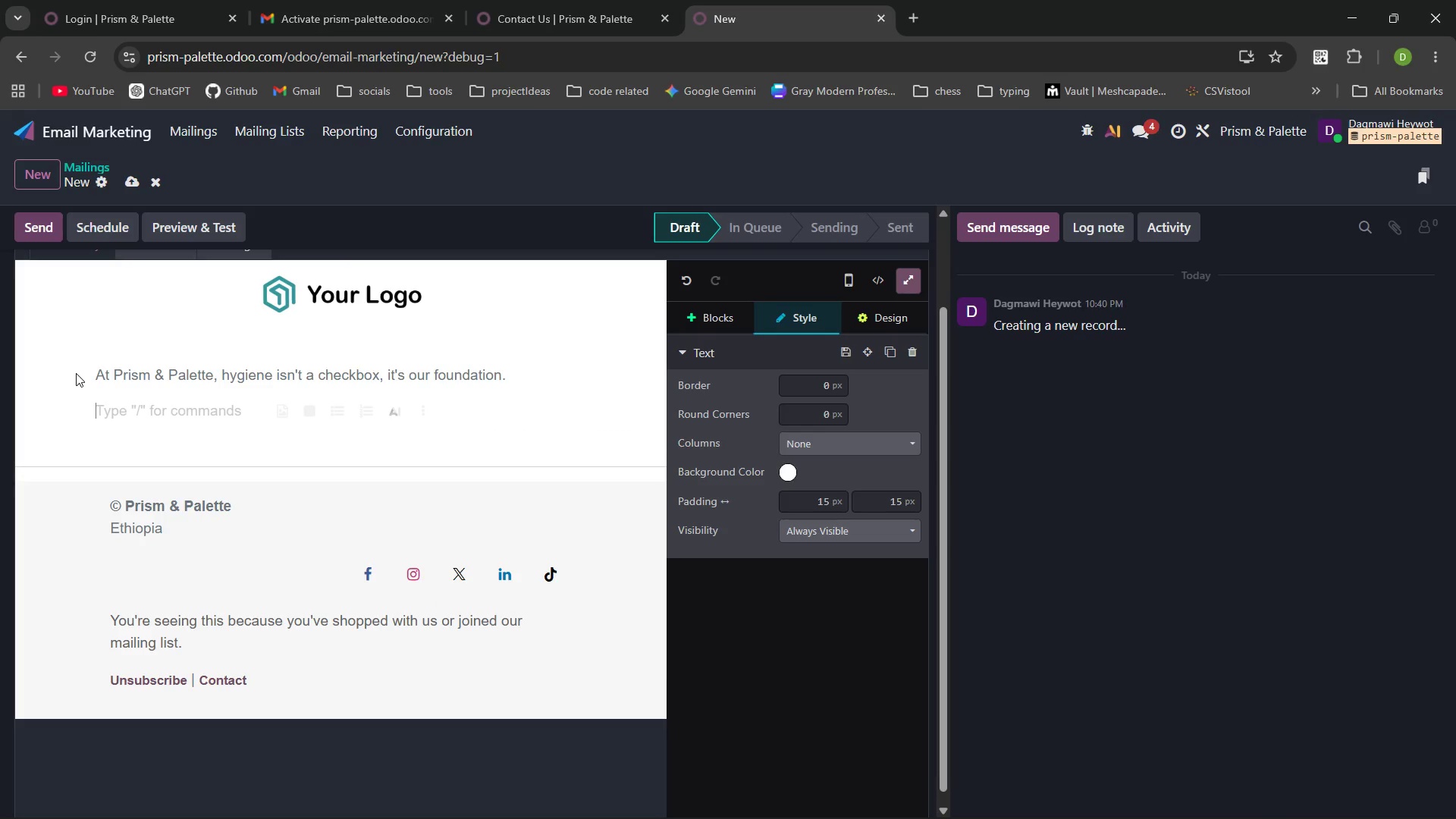 
type(Most clients don't realize that water)
 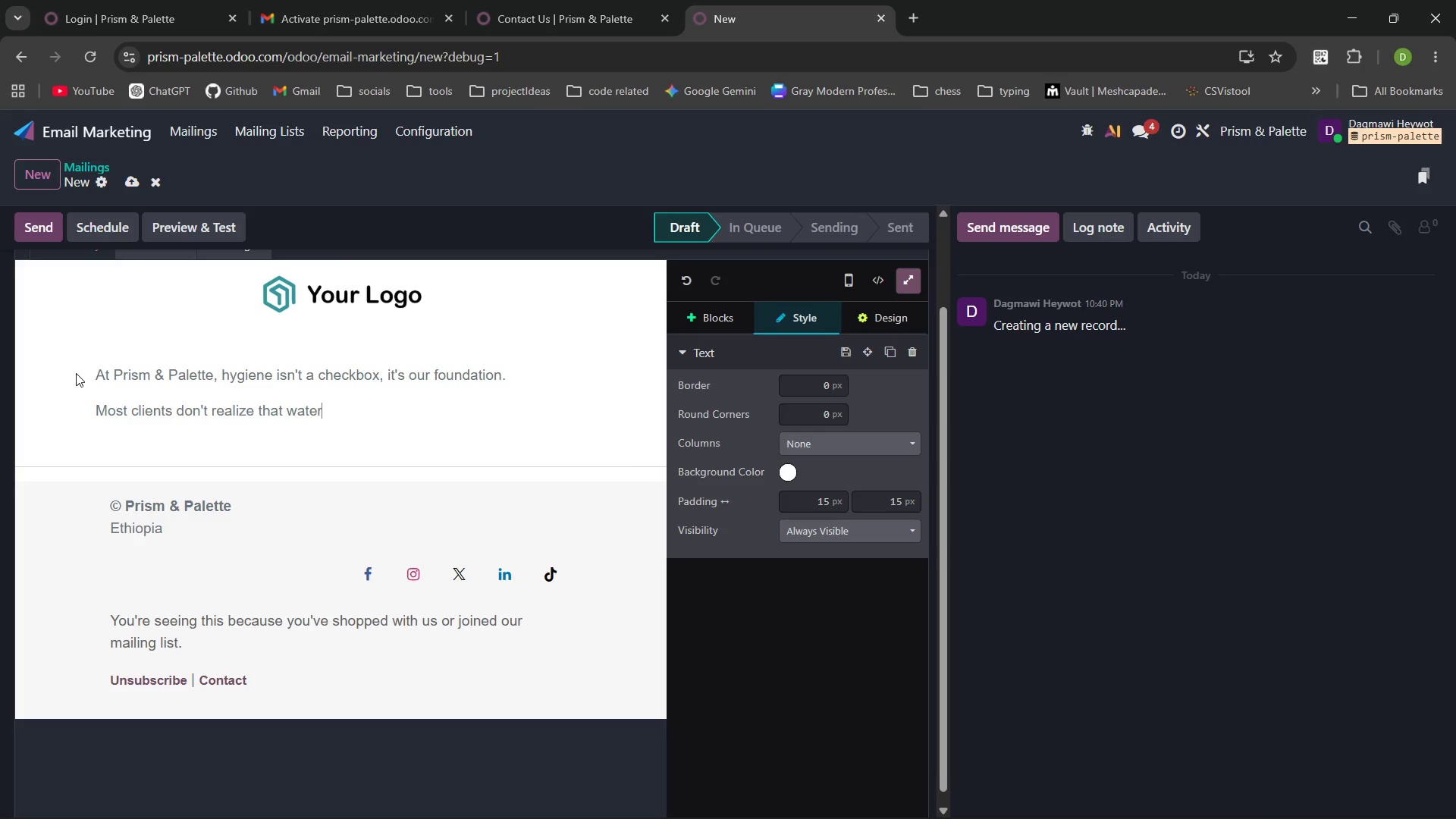 
type( based )
 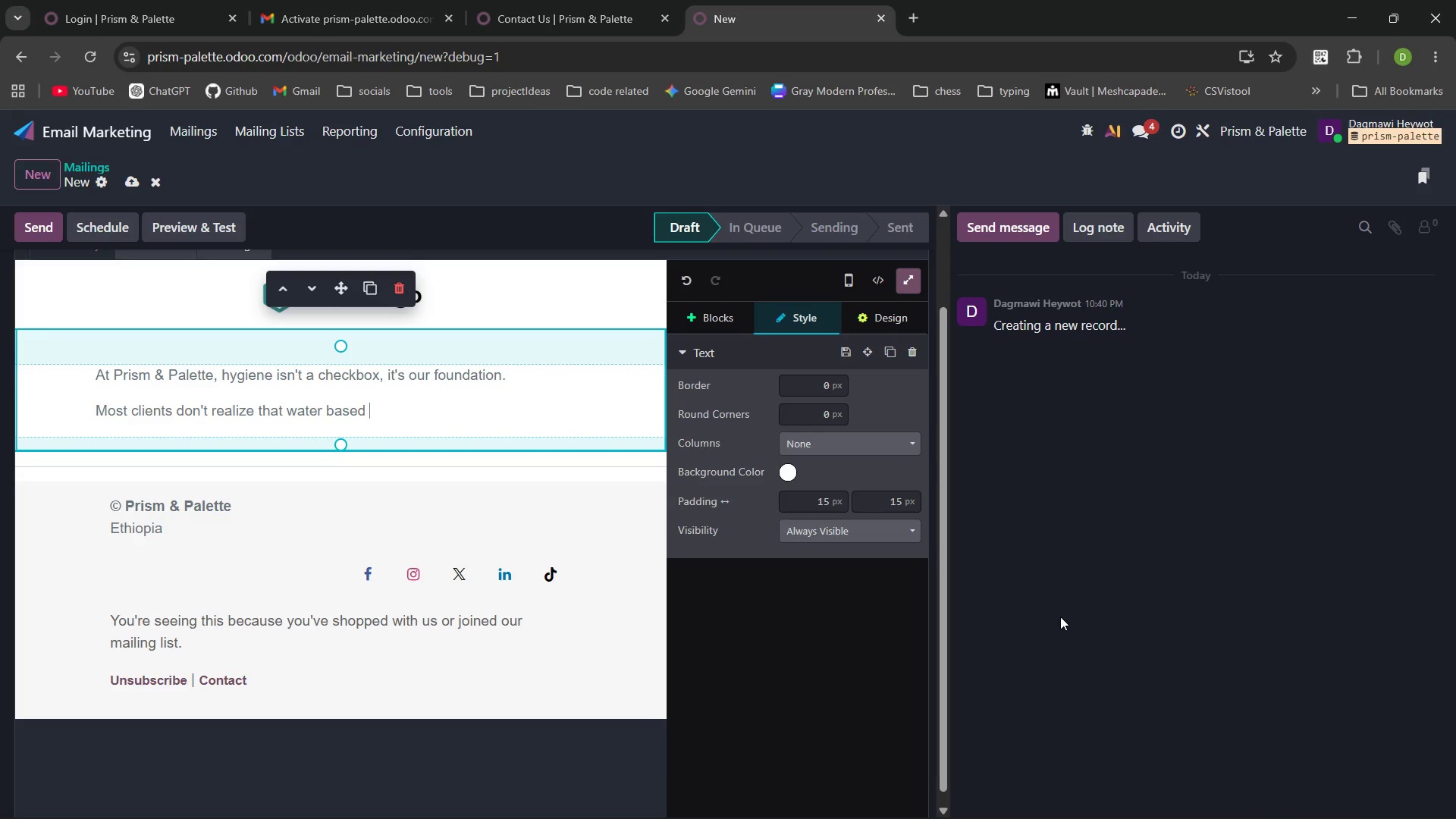 
wait(61.48)
 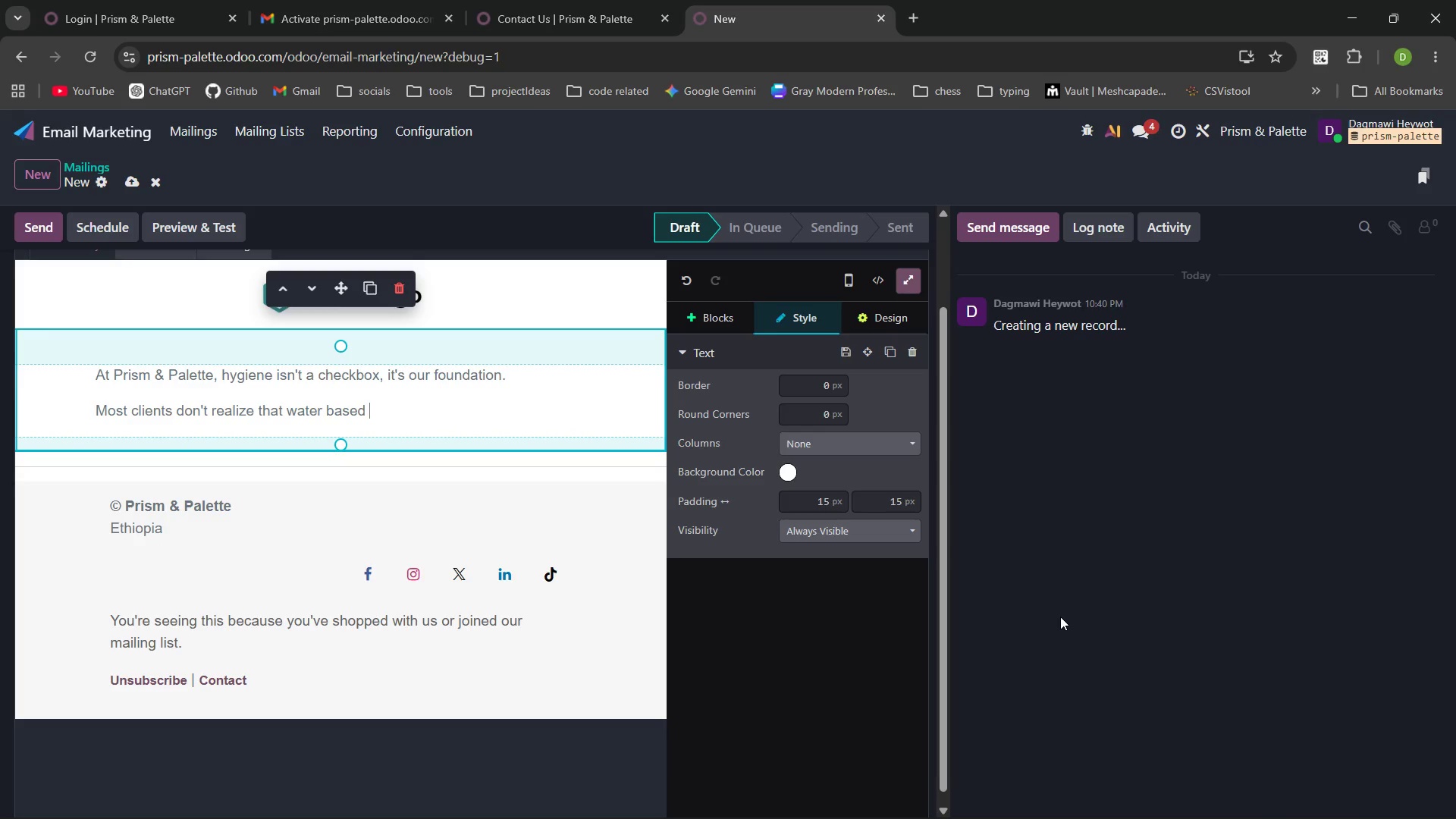 
mouse_move([1056, 817])
 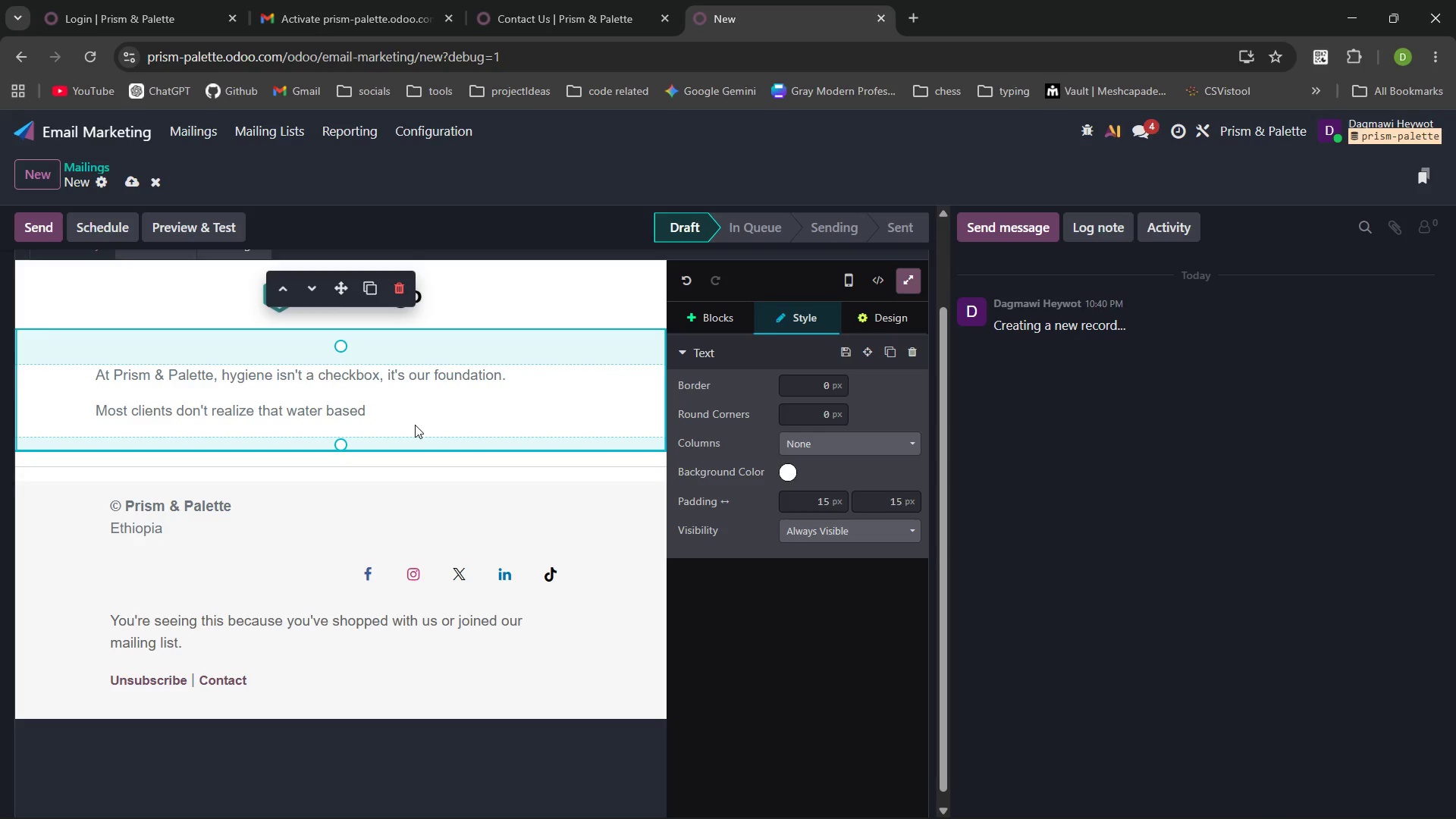 
wait(52.13)
 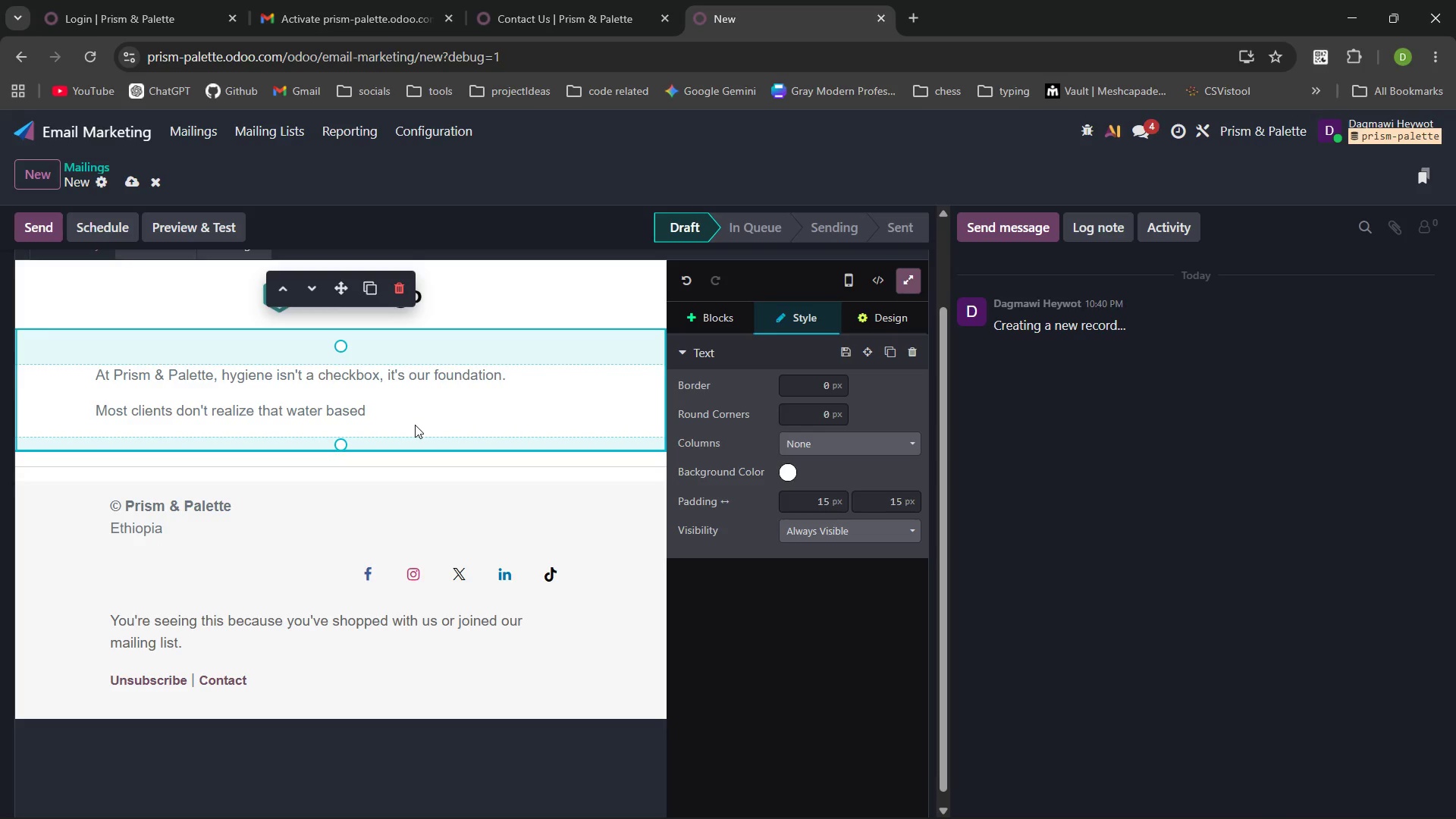 
type(manicures are a relic ofthepast. Beo)
key(Backspace)
type(yond )
 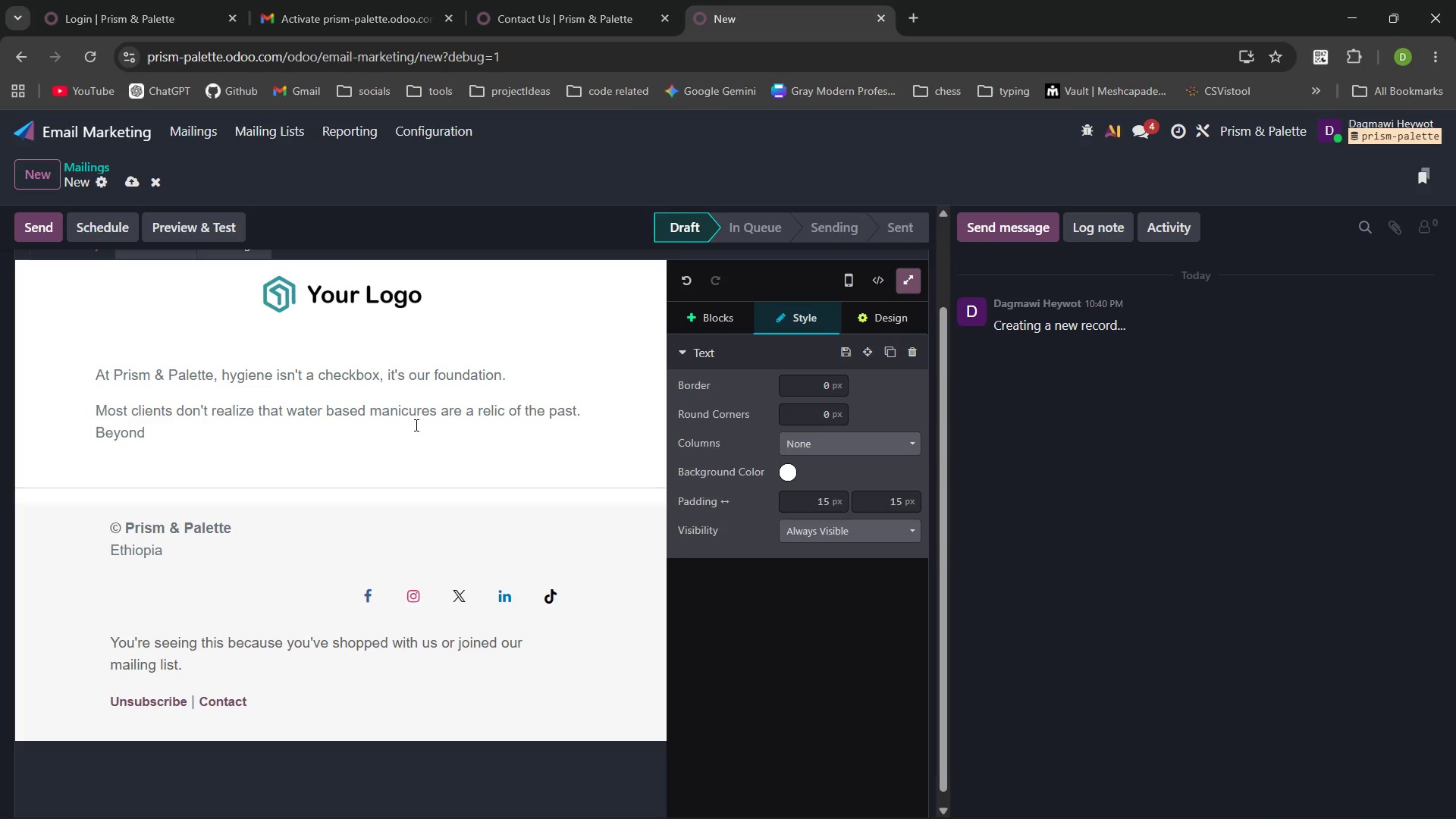 
wait(7.09)
 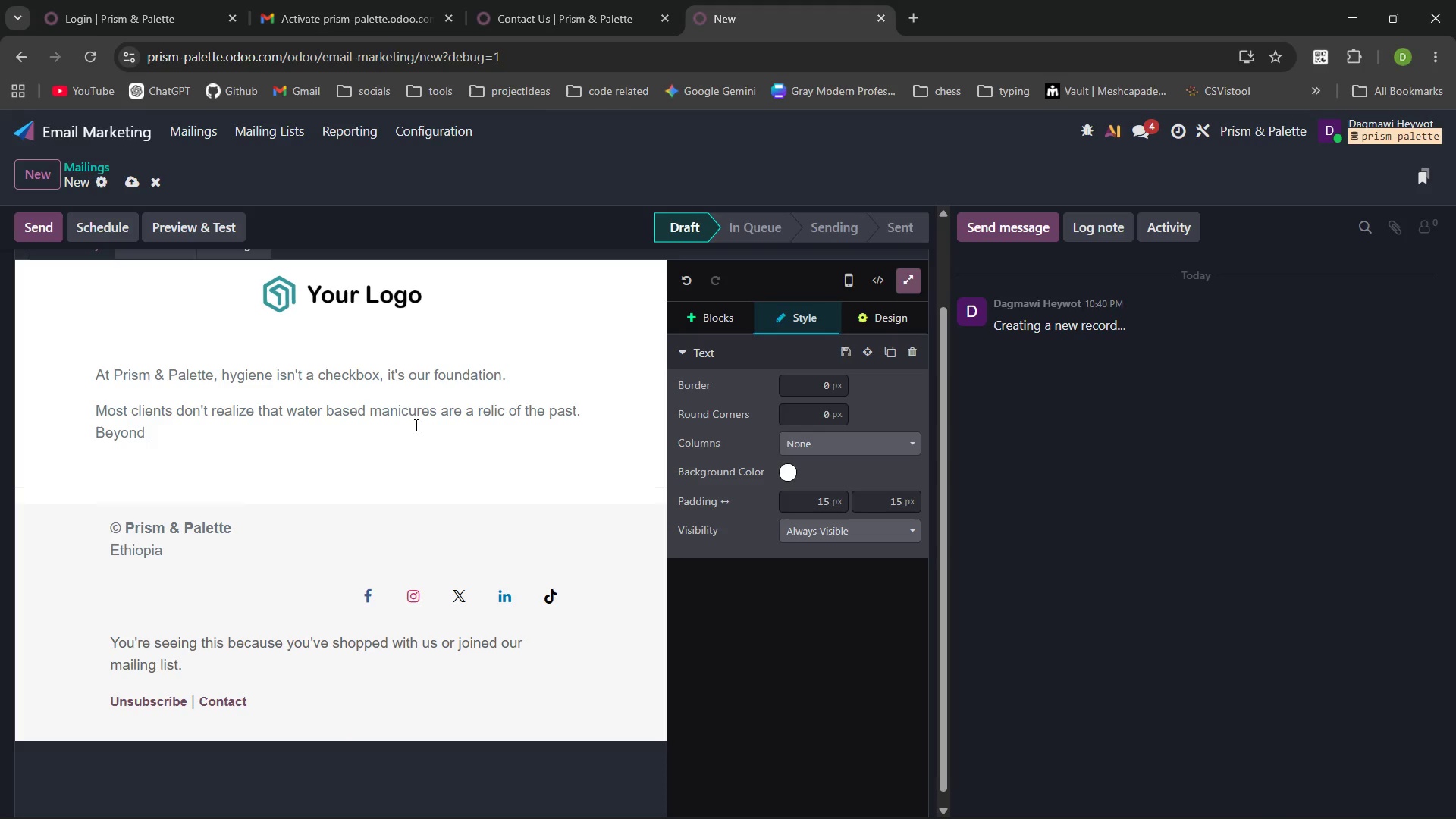 
type(tge )
 